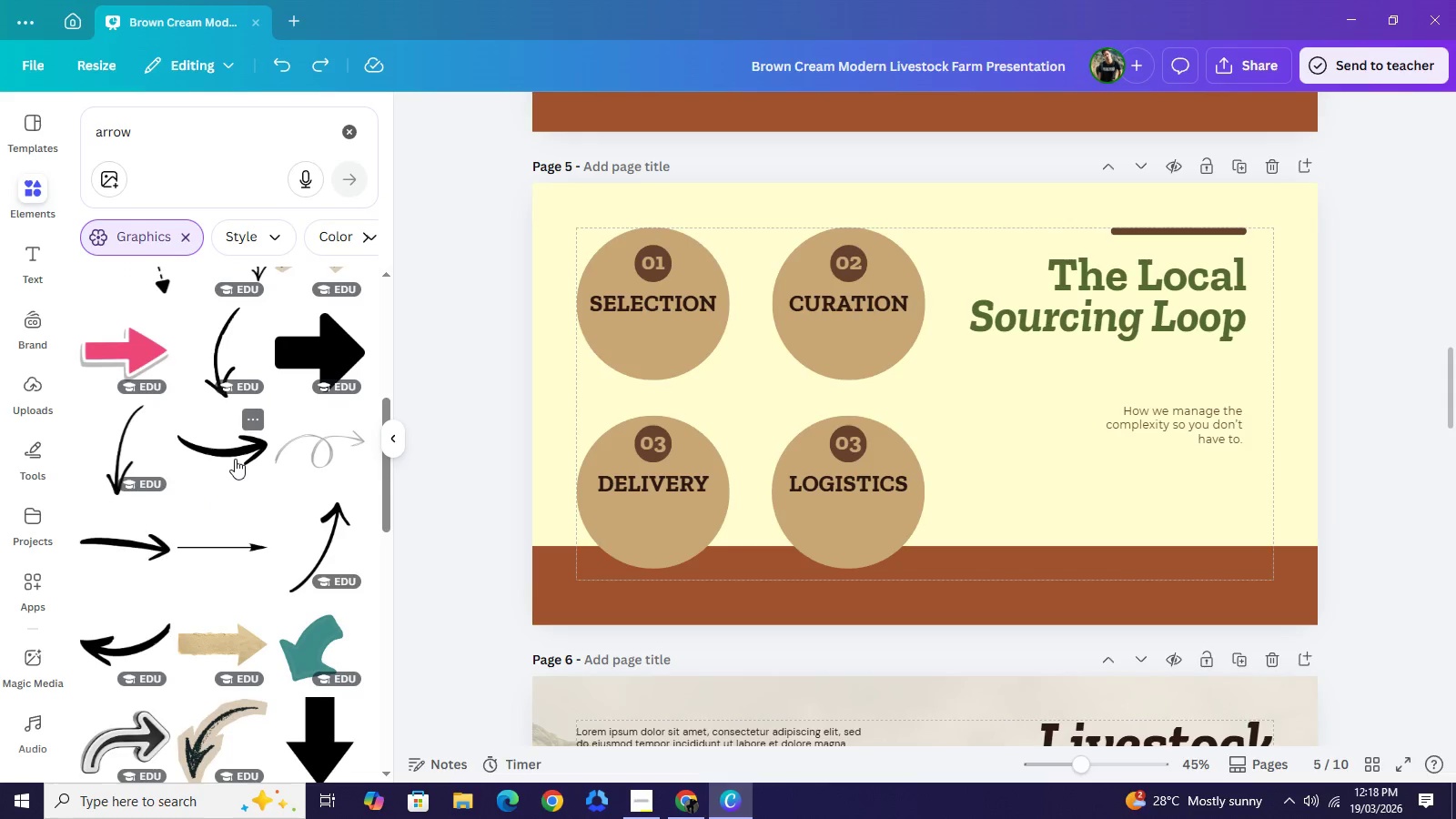 
left_click([235, 459])
 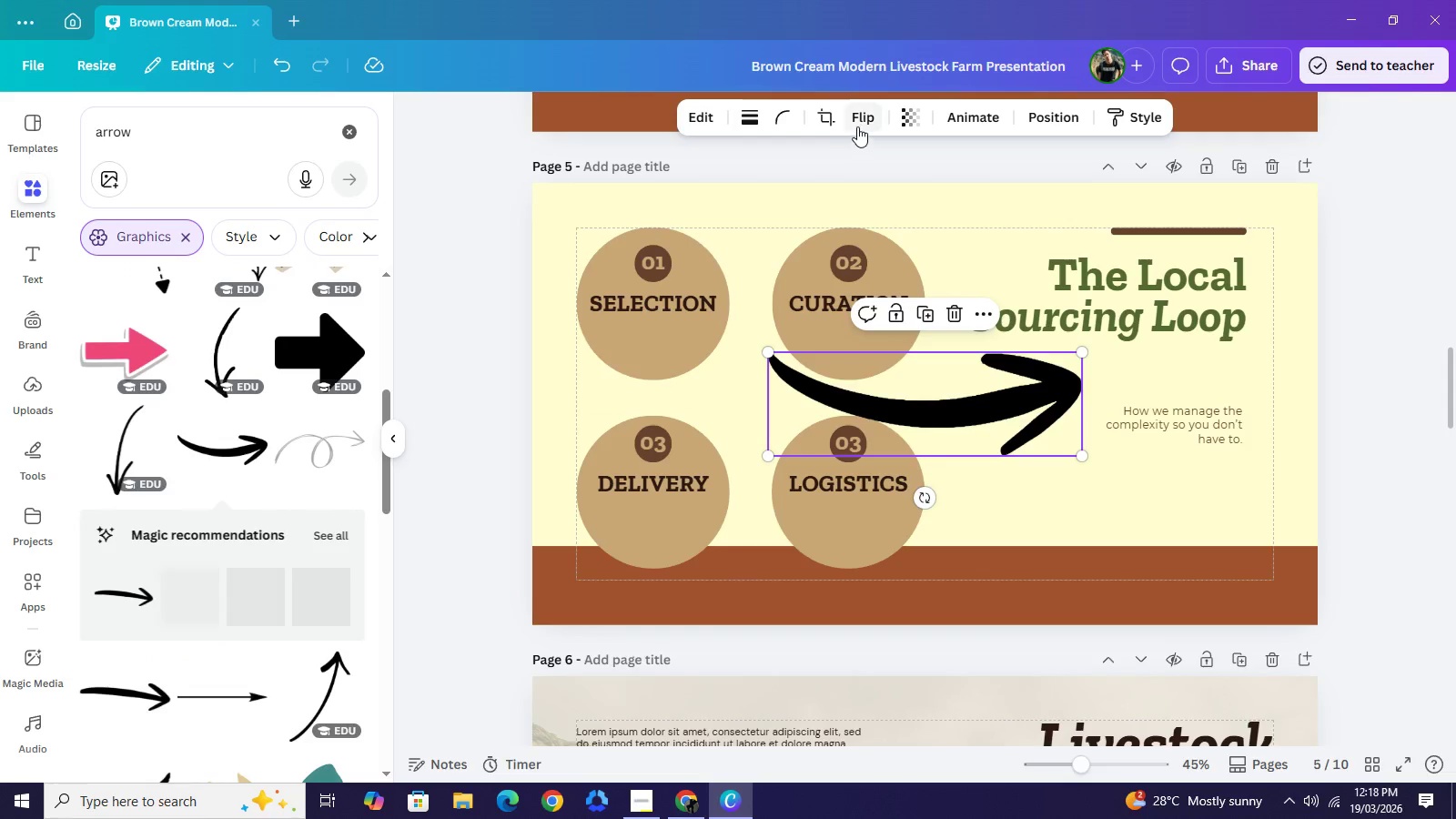 
left_click([857, 126])
 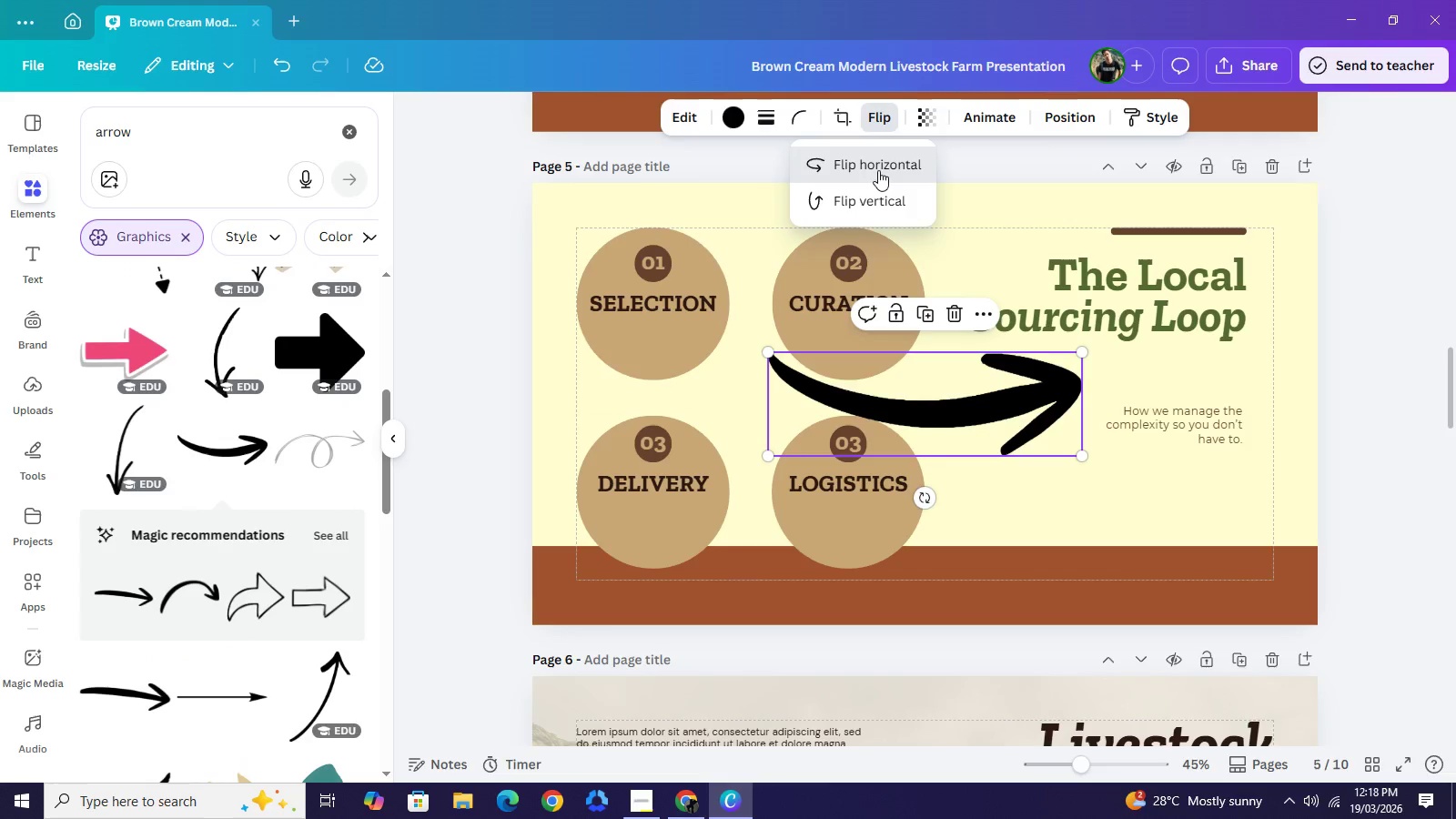 
left_click([878, 170])
 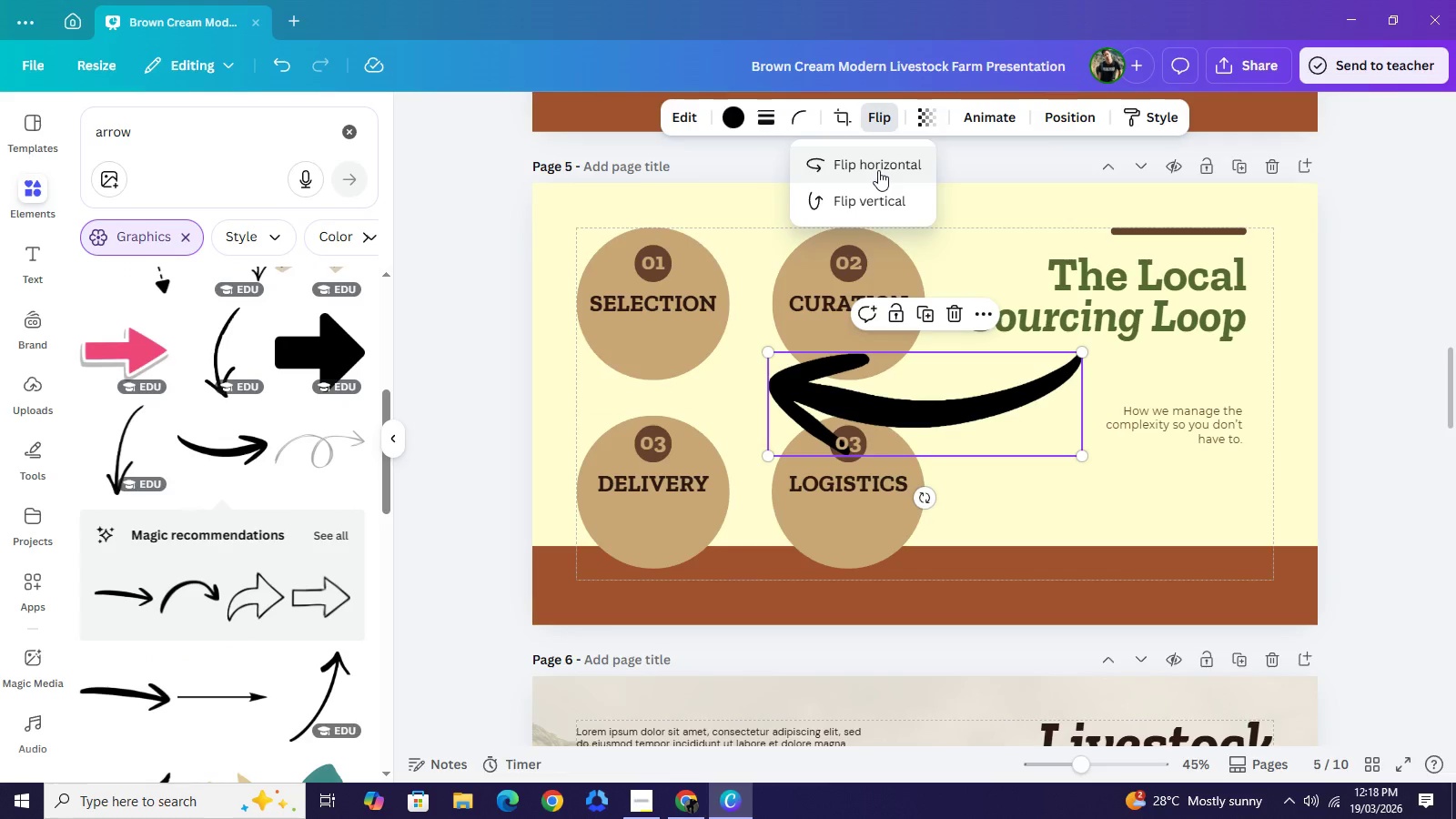 
left_click([878, 170])
 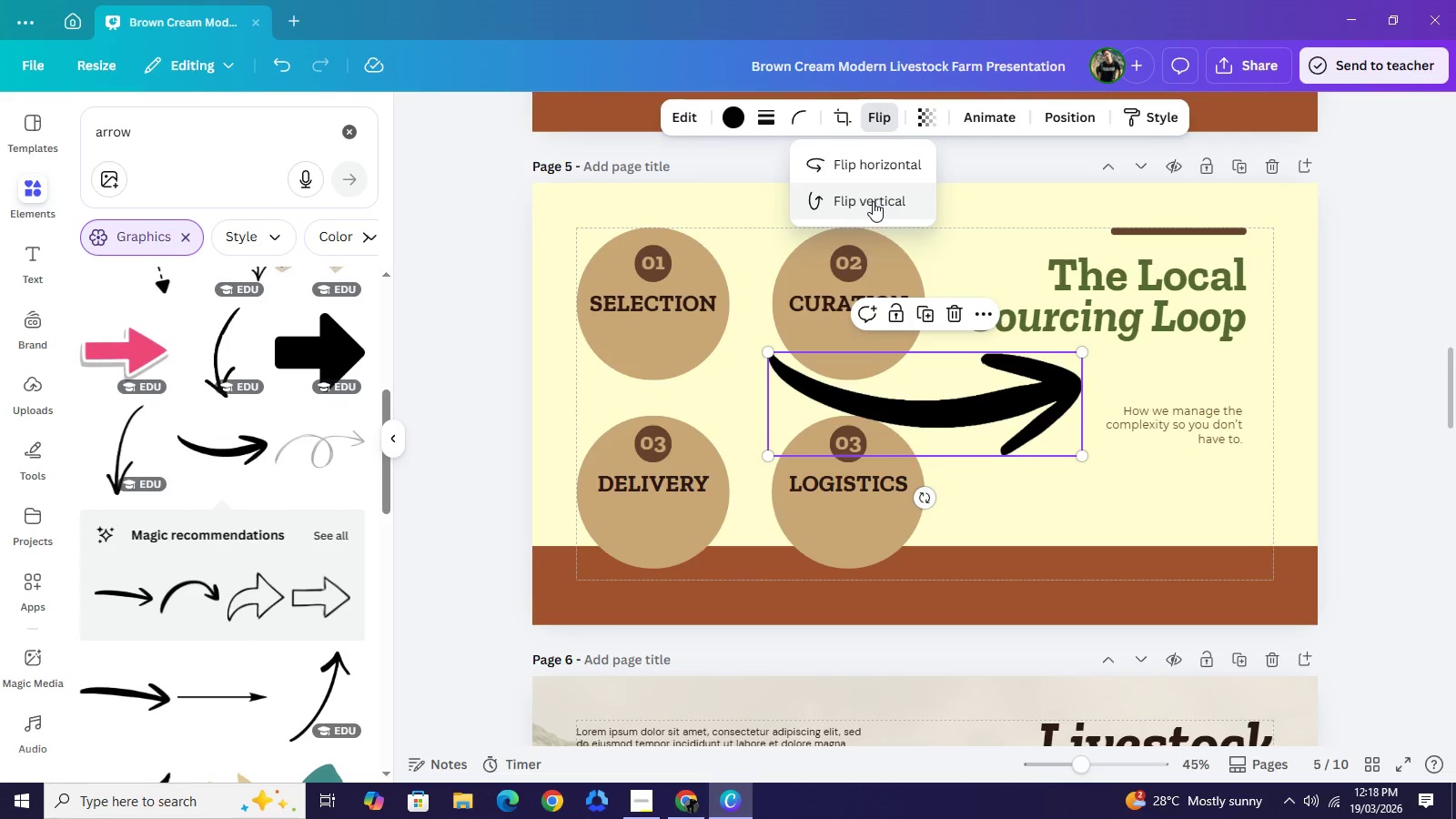 
left_click([873, 201])
 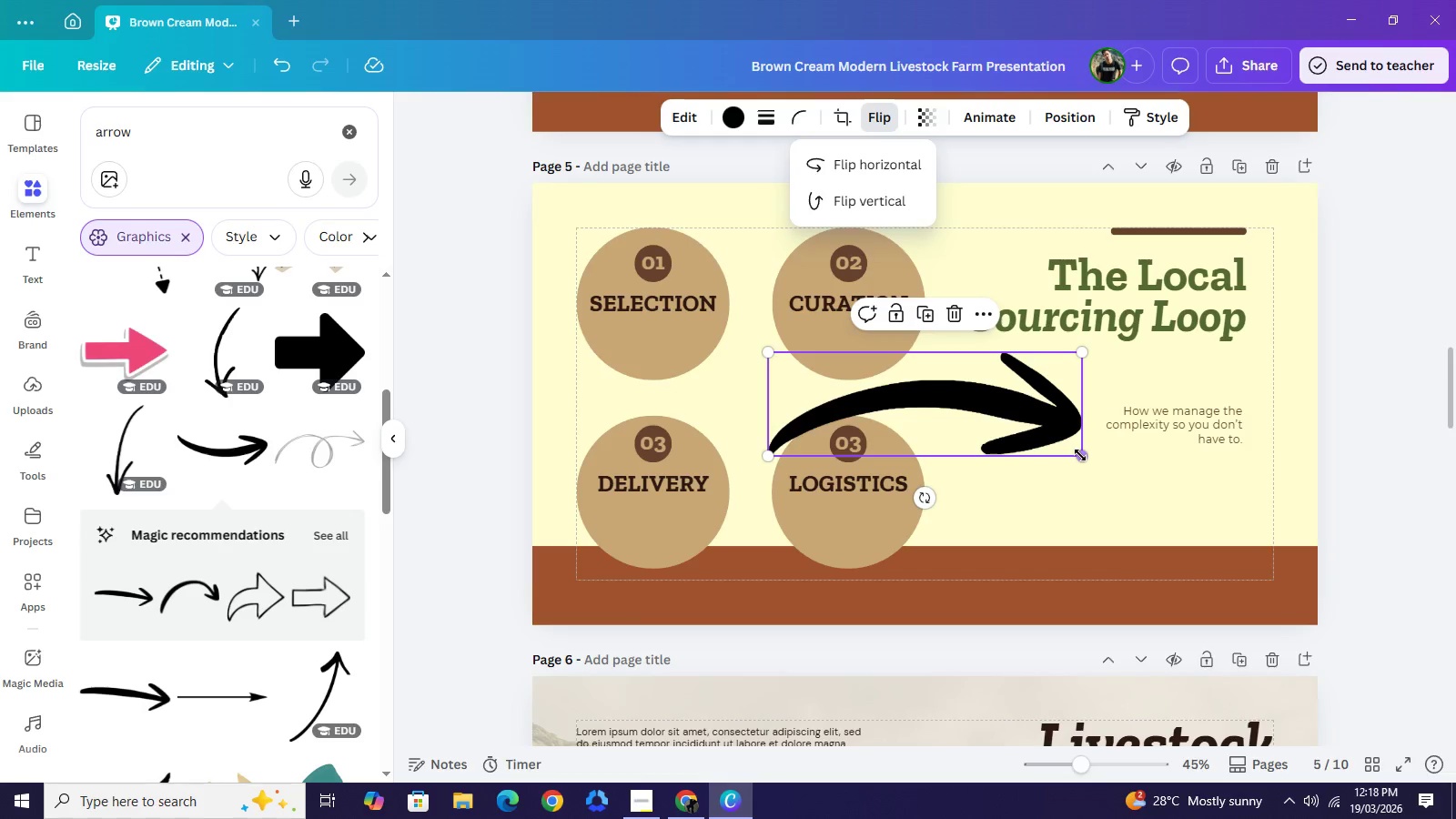 
left_click_drag(start_coordinate=[1080, 455], to_coordinate=[866, 404])
 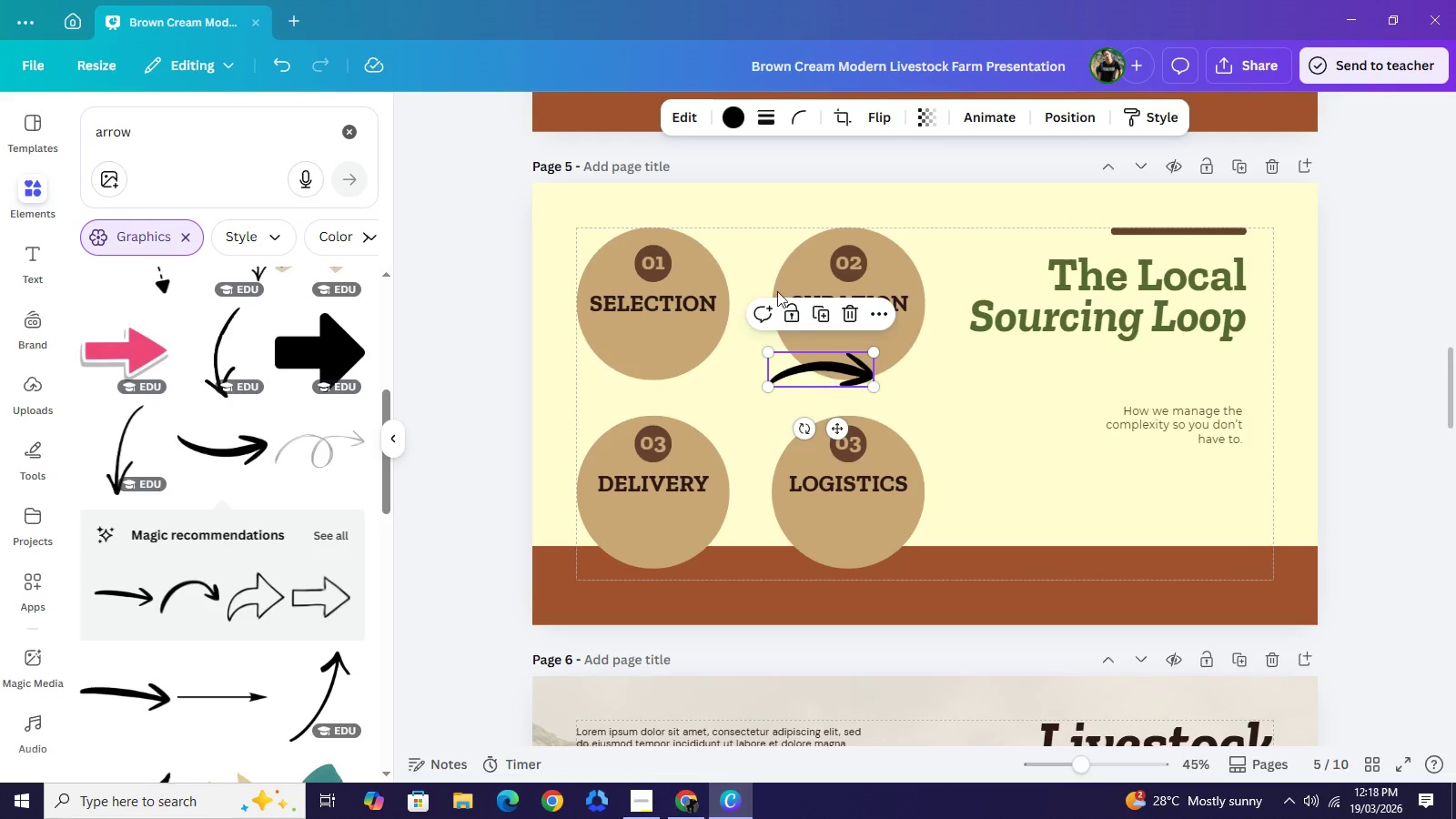 
left_click_drag(start_coordinate=[826, 373], to_coordinate=[763, 216])
 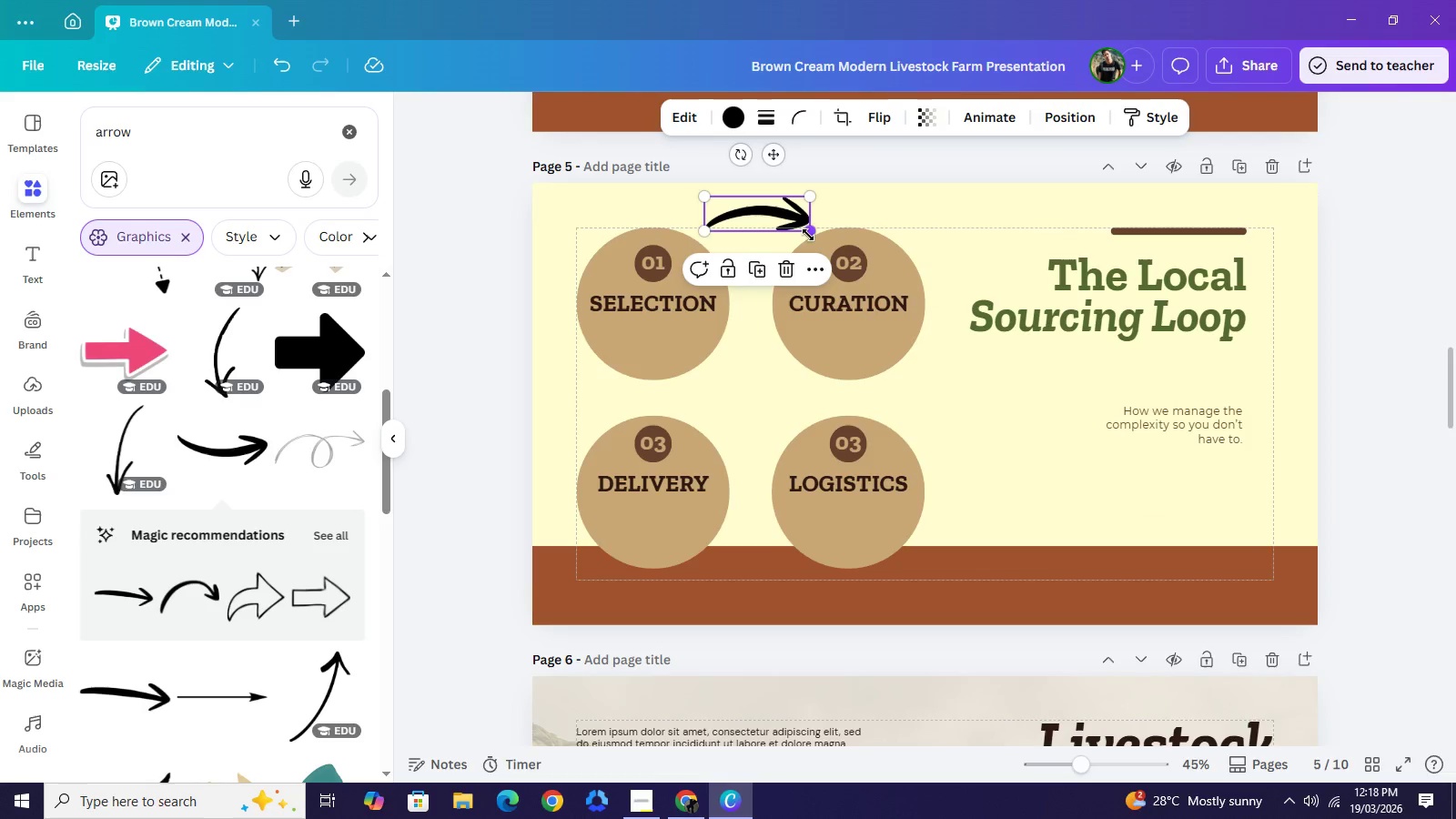 
left_click_drag(start_coordinate=[808, 236], to_coordinate=[800, 227])
 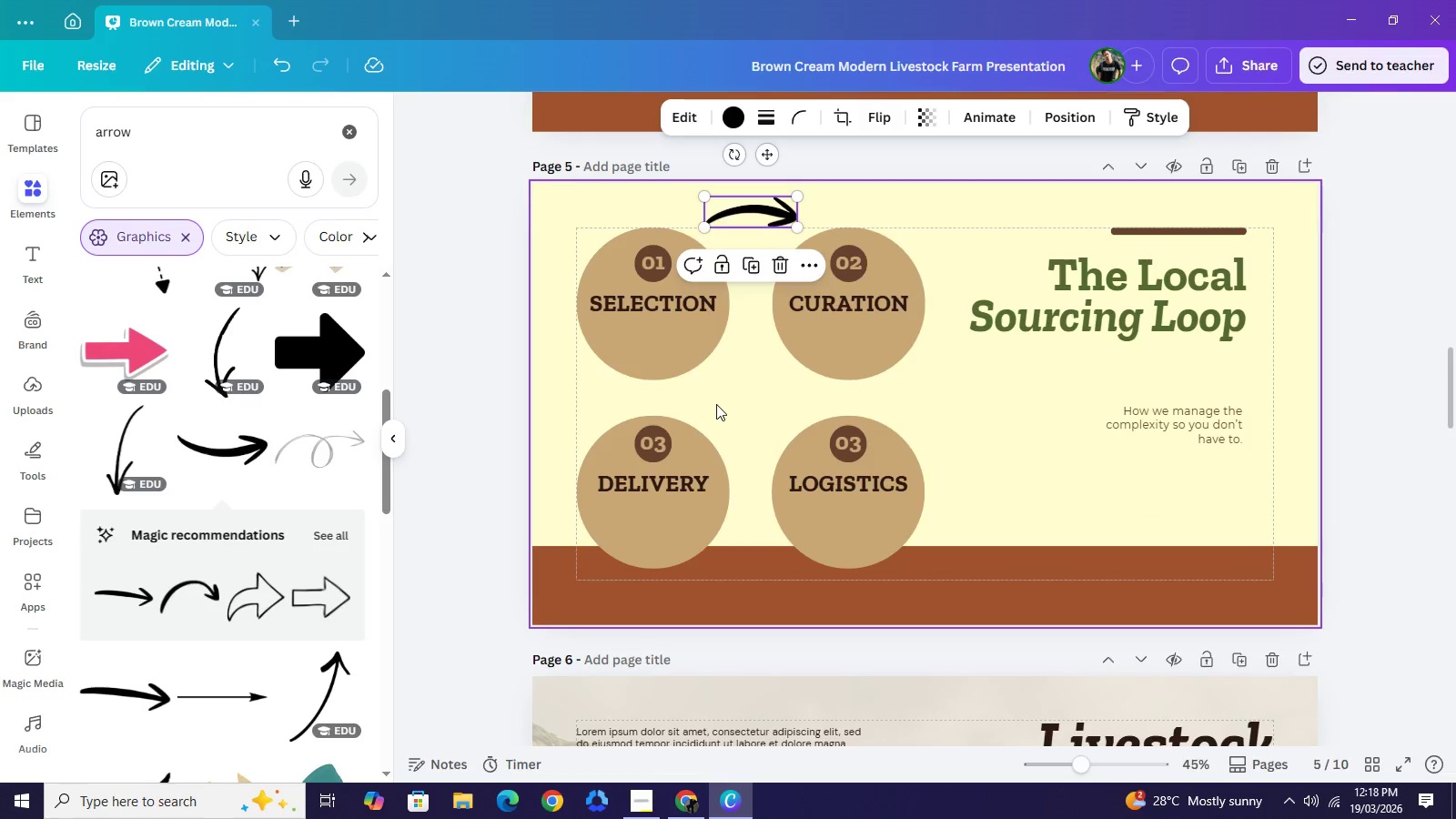 
left_click_drag(start_coordinate=[719, 404], to_coordinate=[639, 271])
 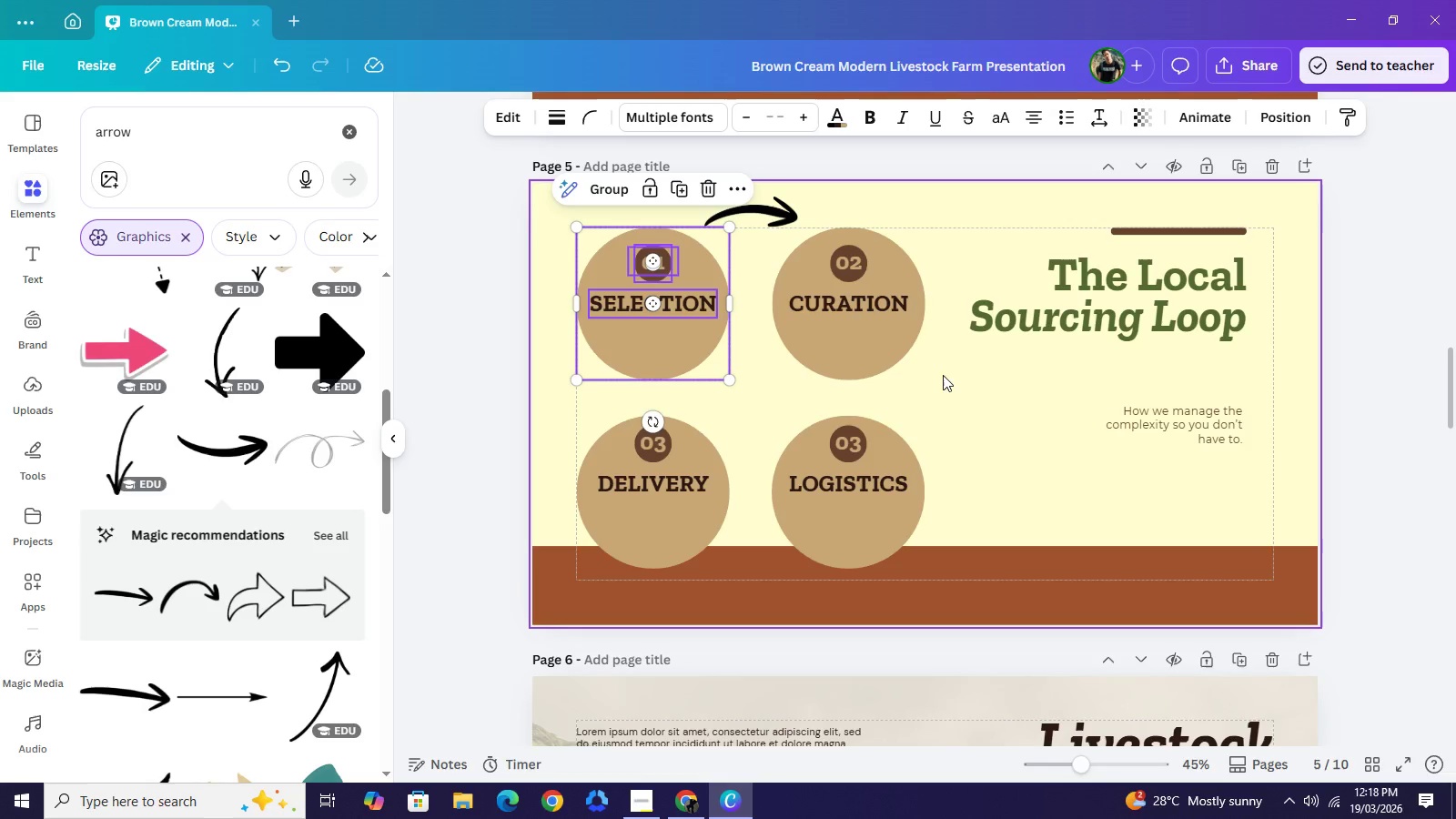 
left_click([941, 374])
 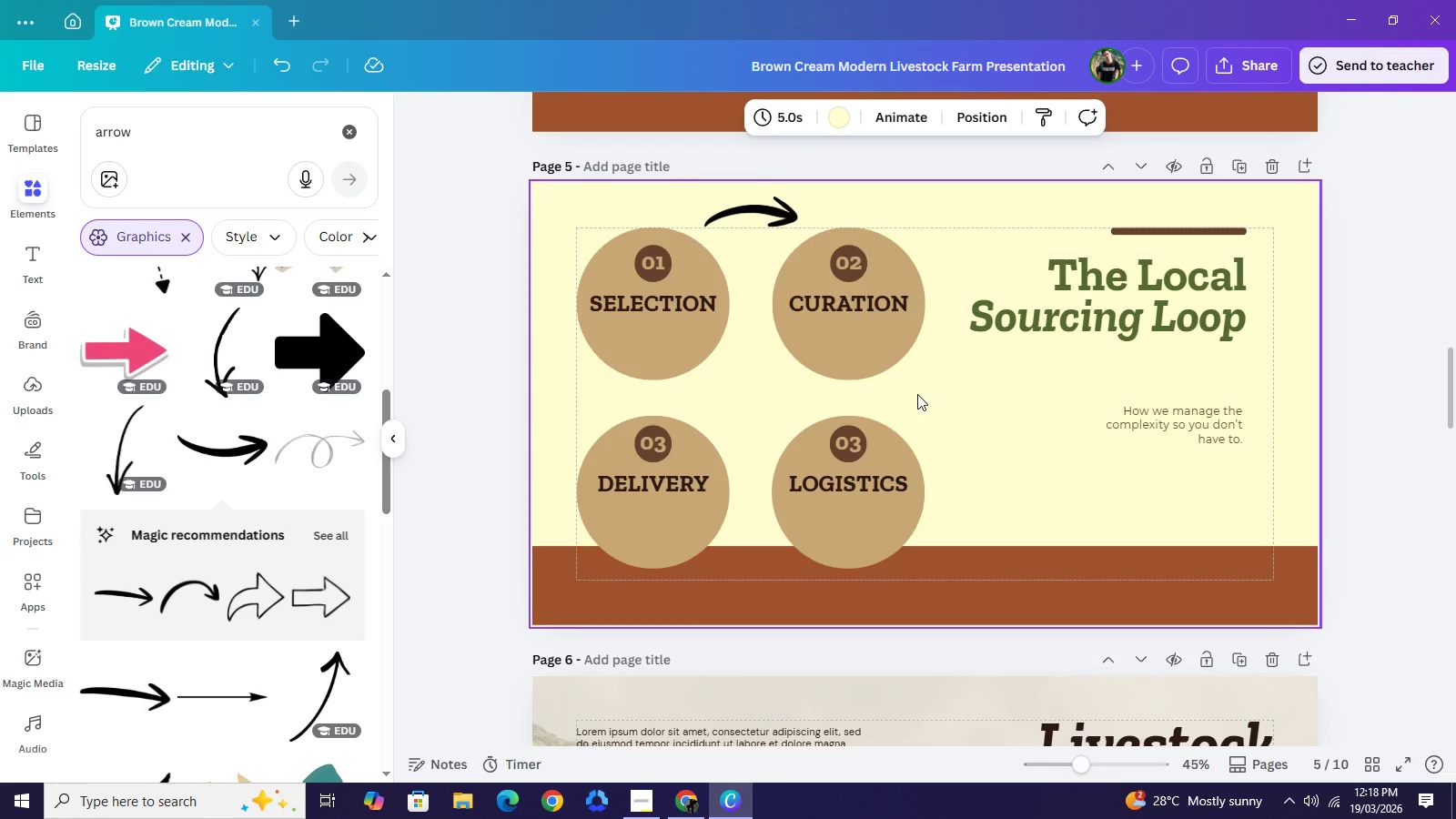 
left_click_drag(start_coordinate=[961, 412], to_coordinate=[672, 316])
 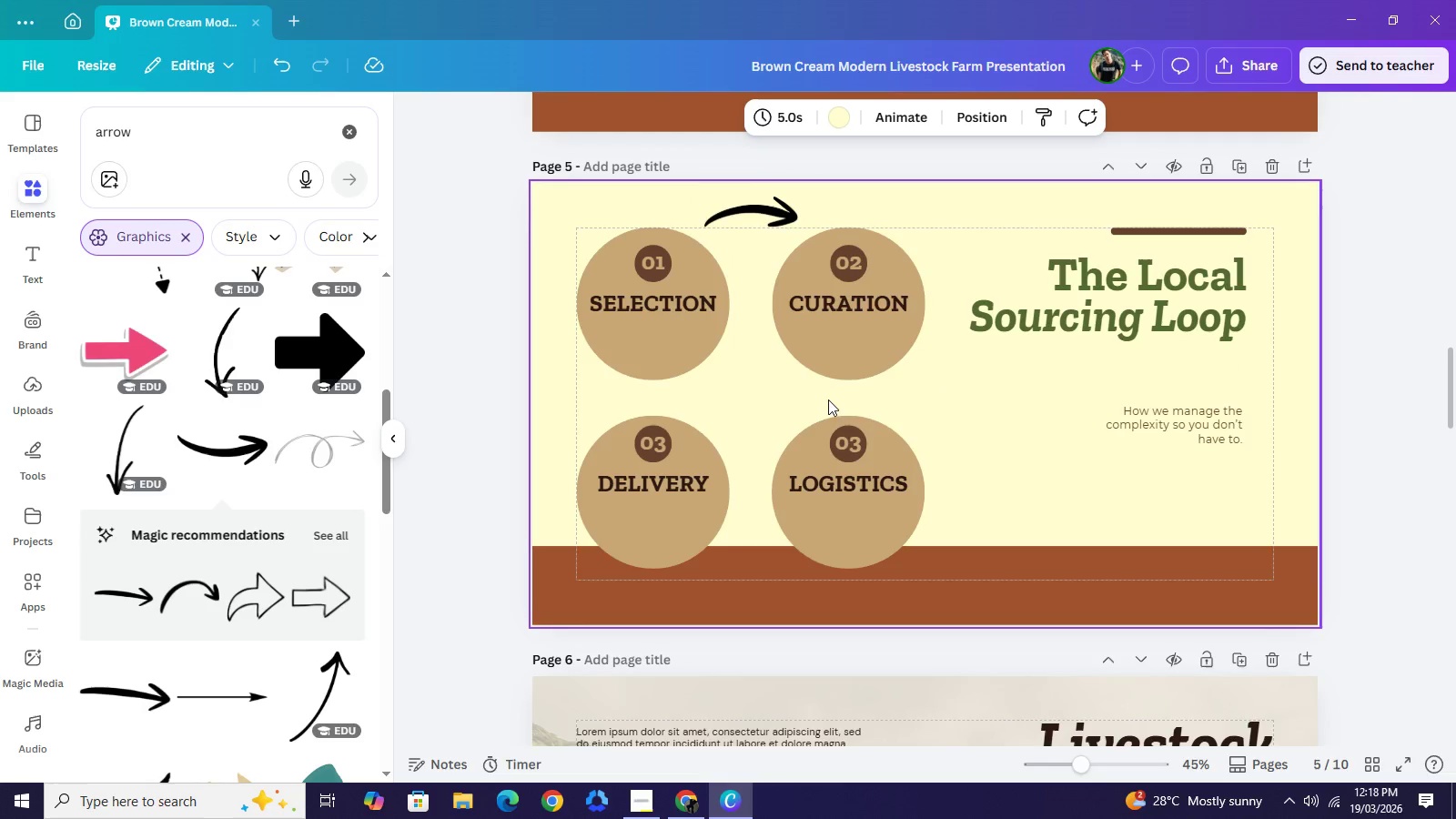 
left_click_drag(start_coordinate=[828, 399], to_coordinate=[660, 261])
 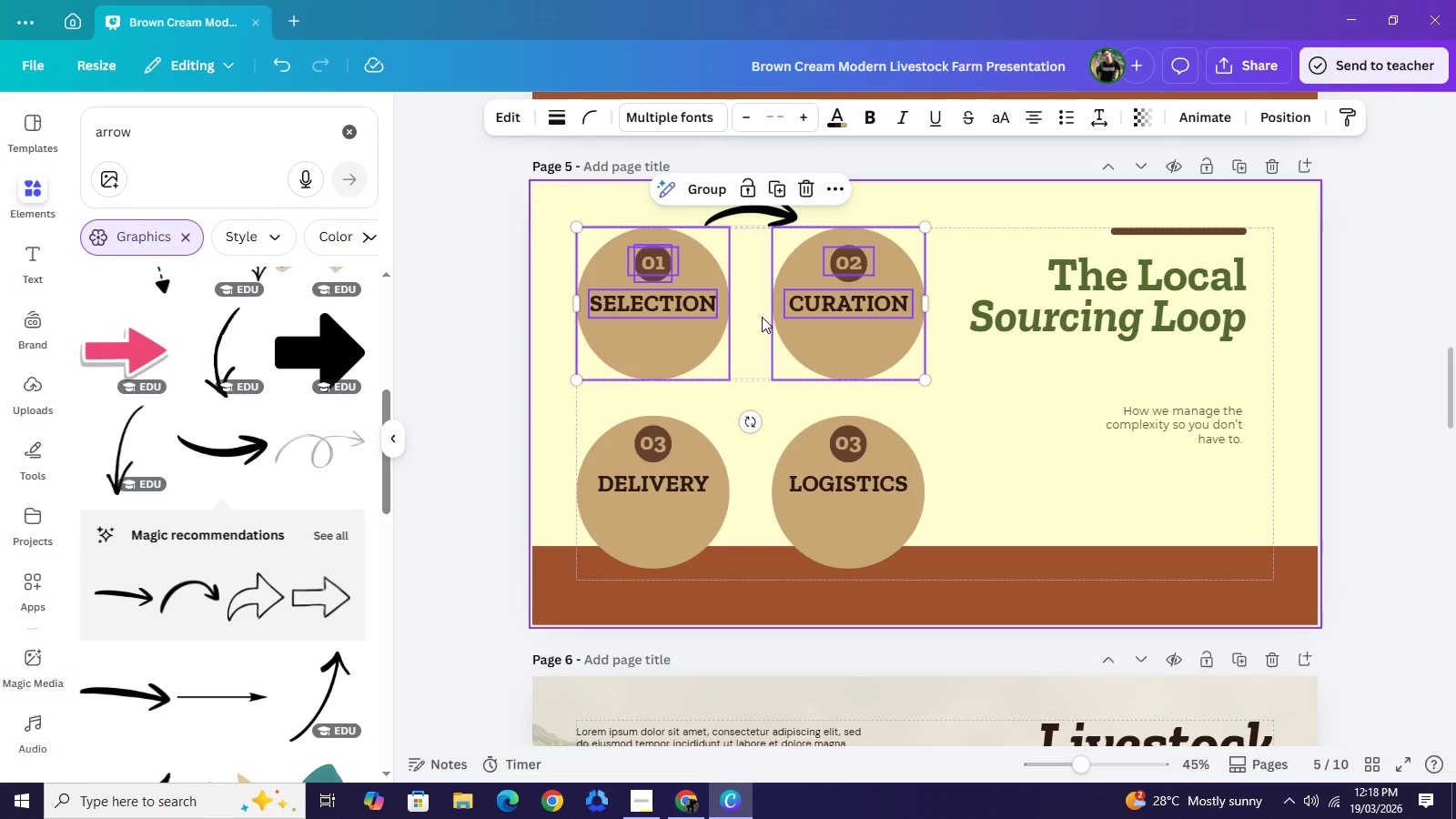 
left_click_drag(start_coordinate=[762, 316], to_coordinate=[757, 334])
 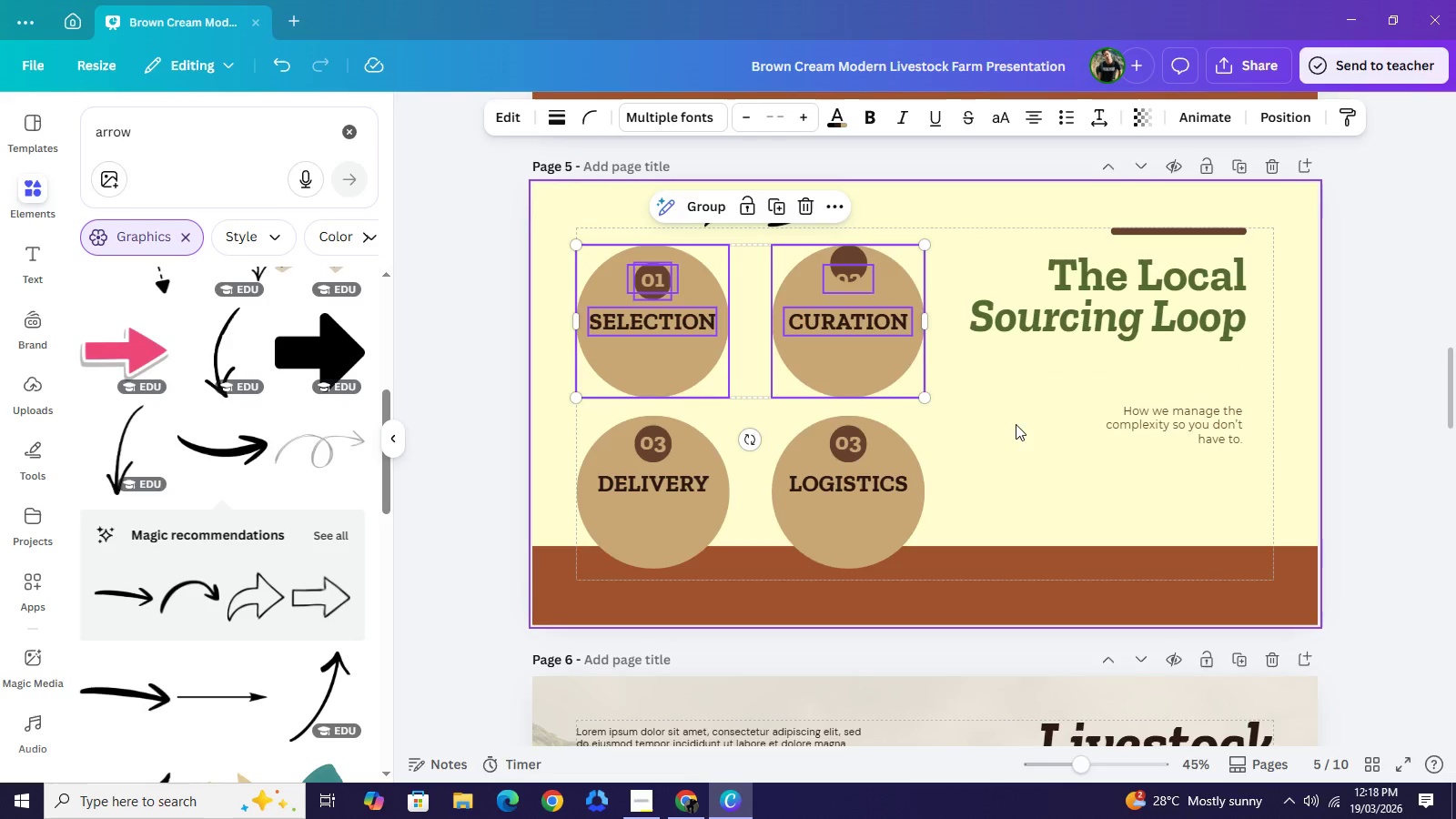 
left_click([1016, 424])
 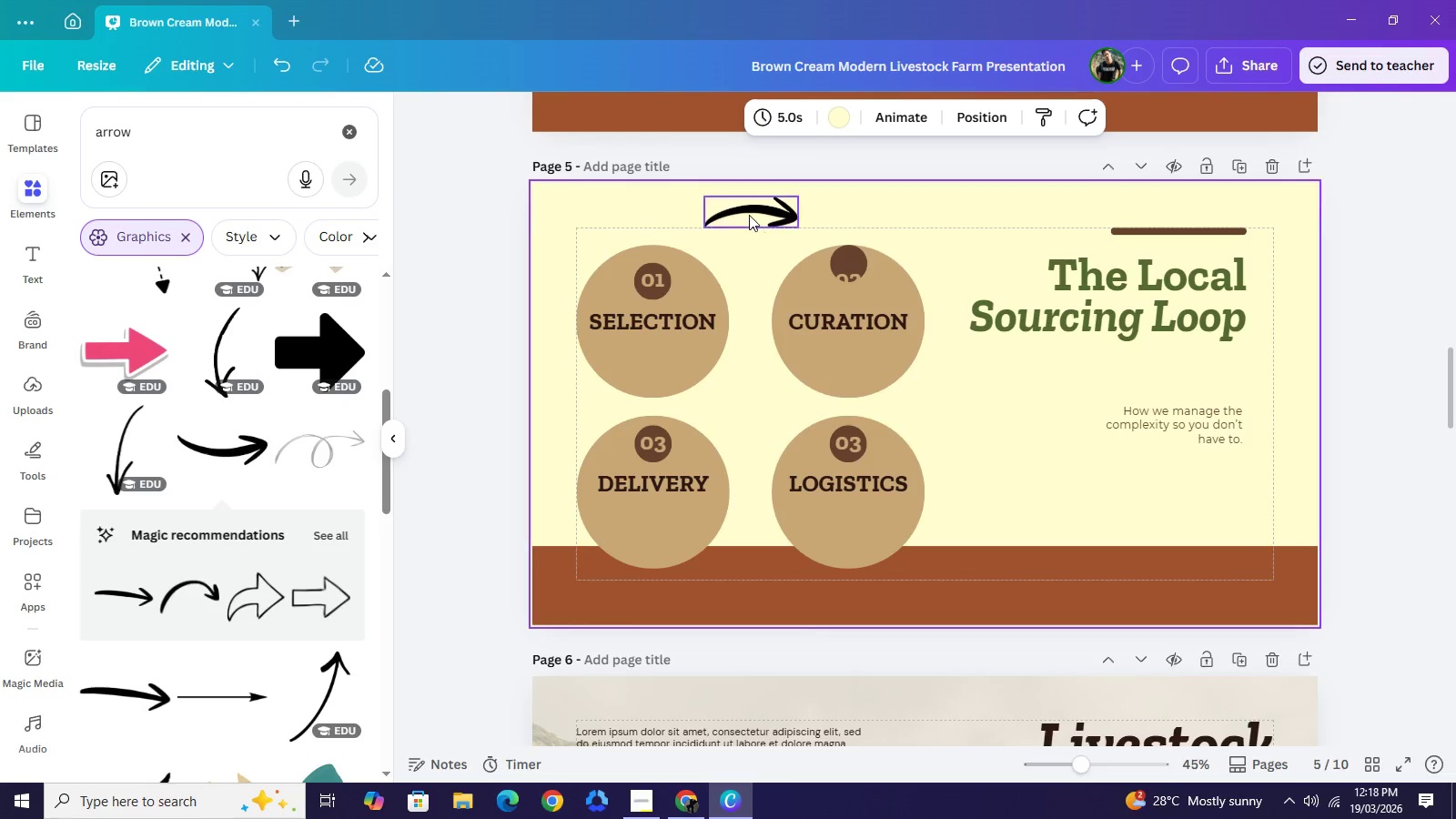 
left_click_drag(start_coordinate=[749, 215], to_coordinate=[747, 245])
 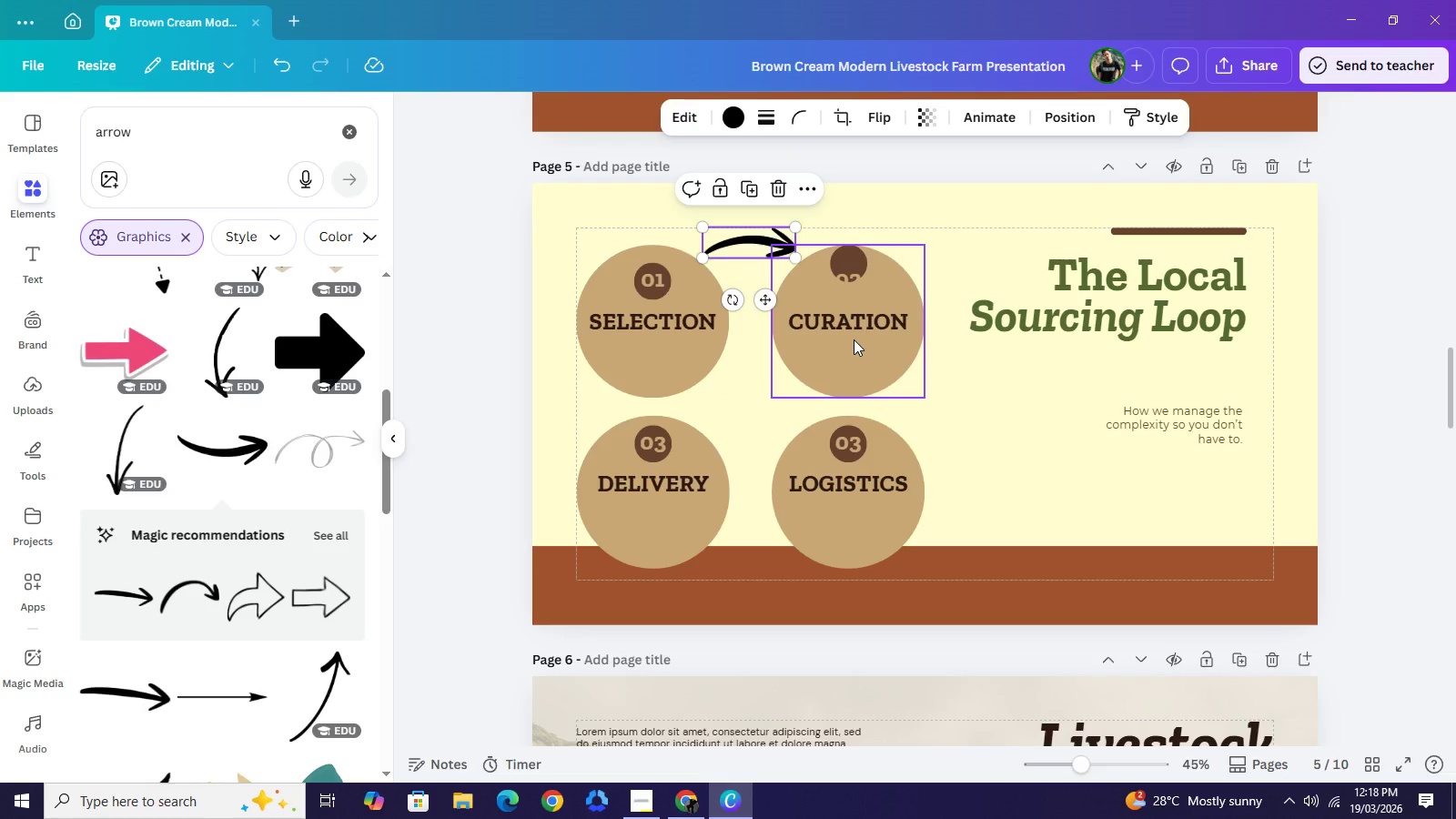 
key(Control+C)
 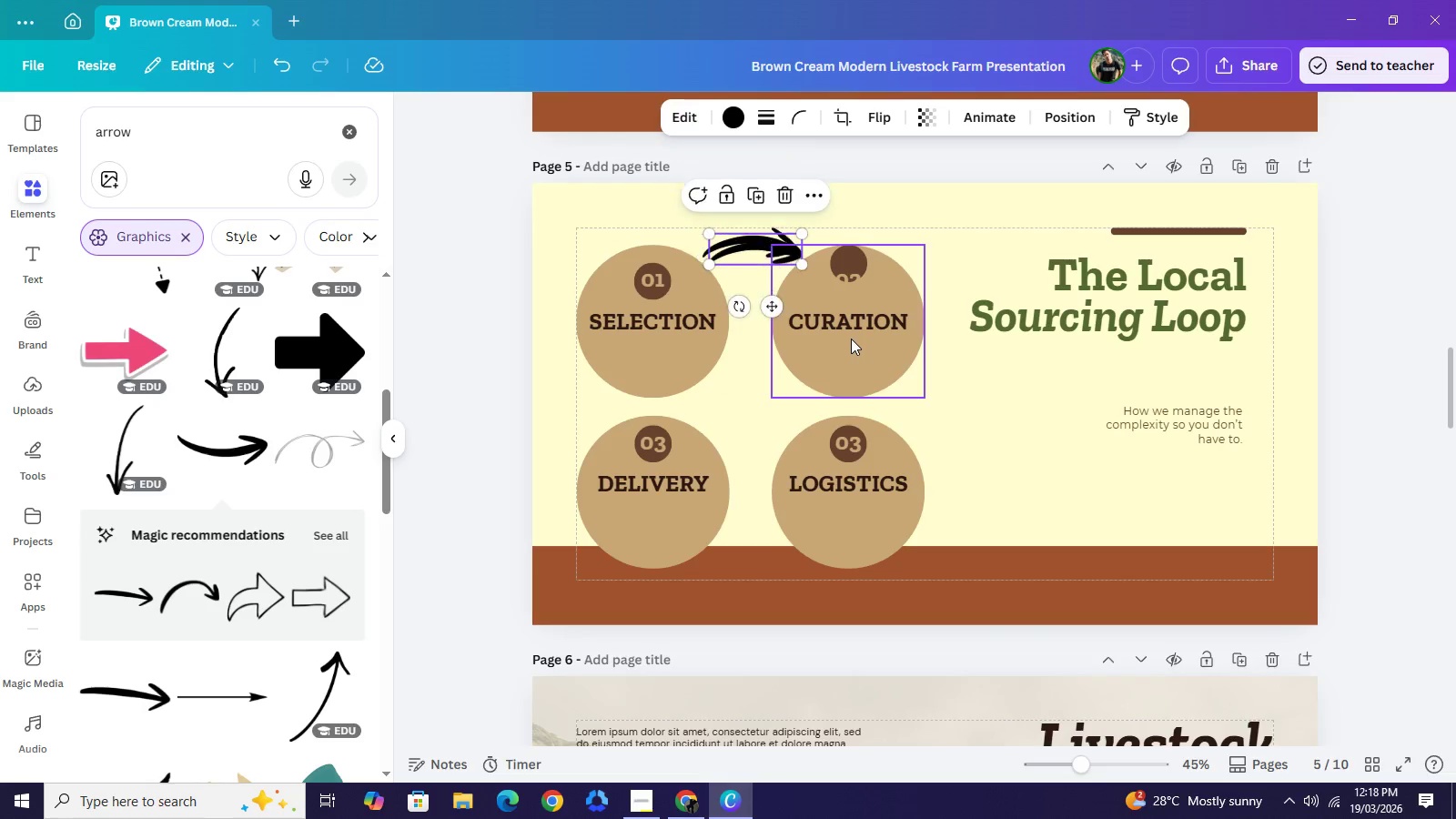 
key(Control+V)
 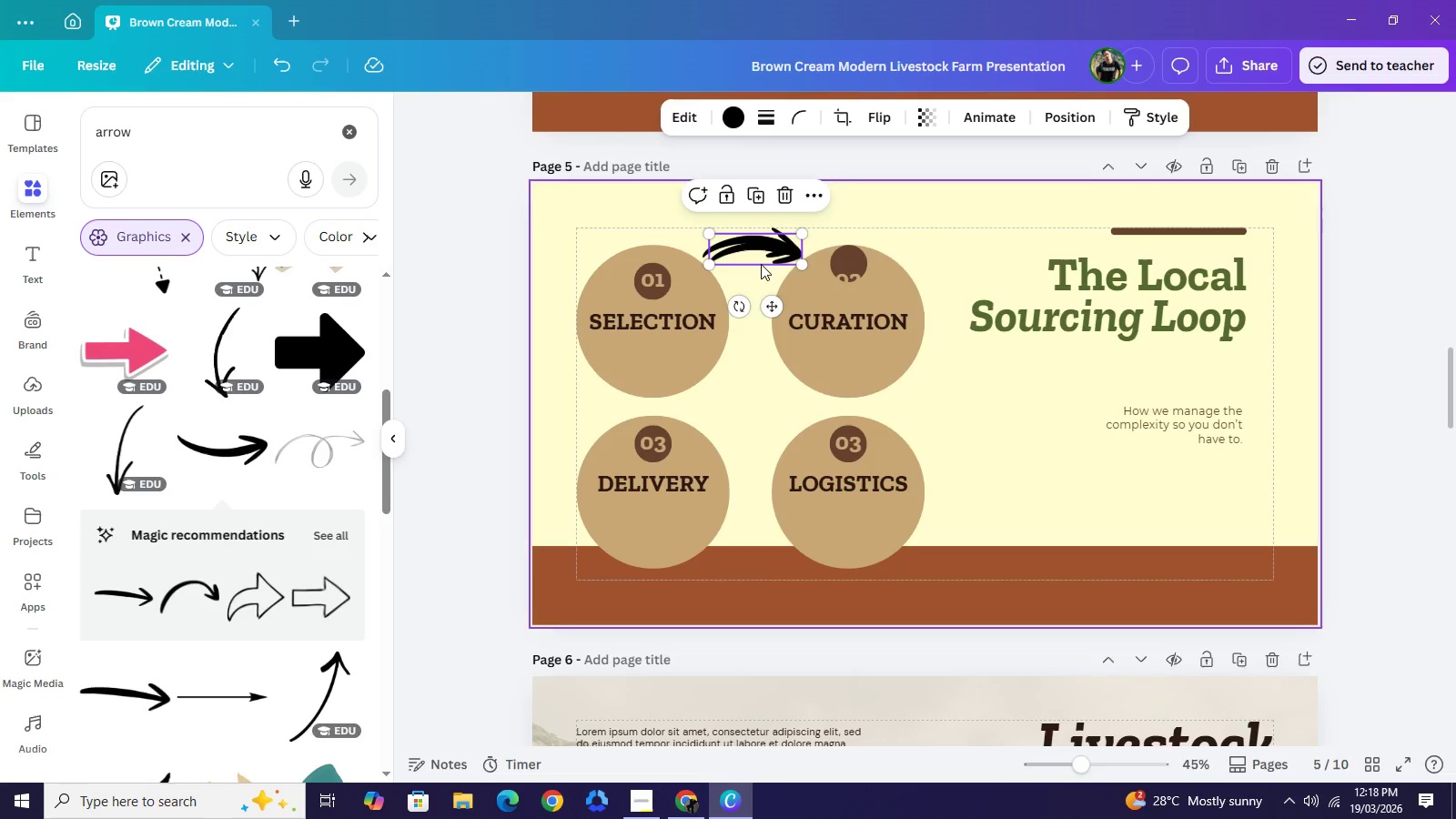 
left_click_drag(start_coordinate=[761, 264], to_coordinate=[754, 569])
 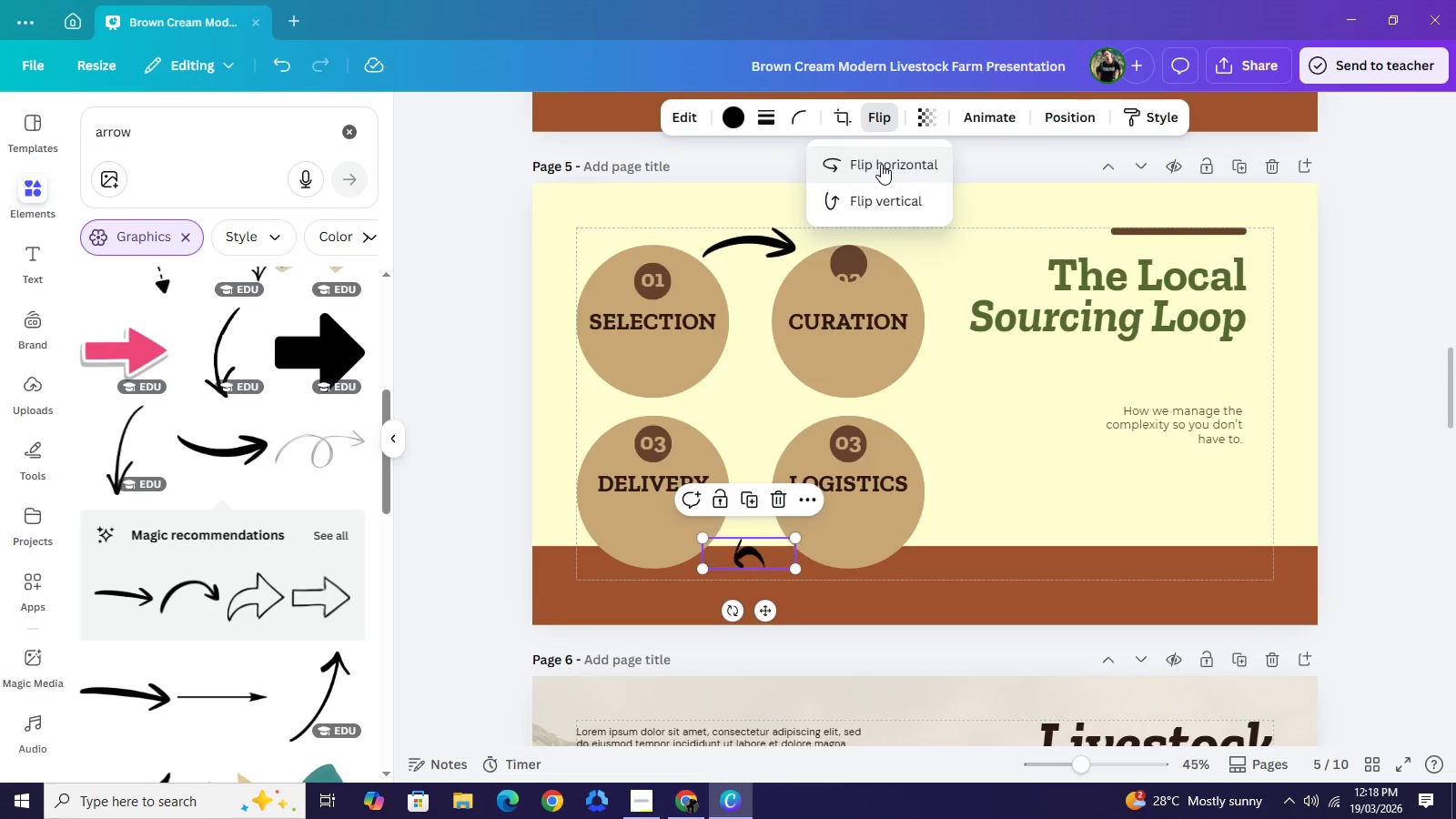 
left_click([881, 164])
 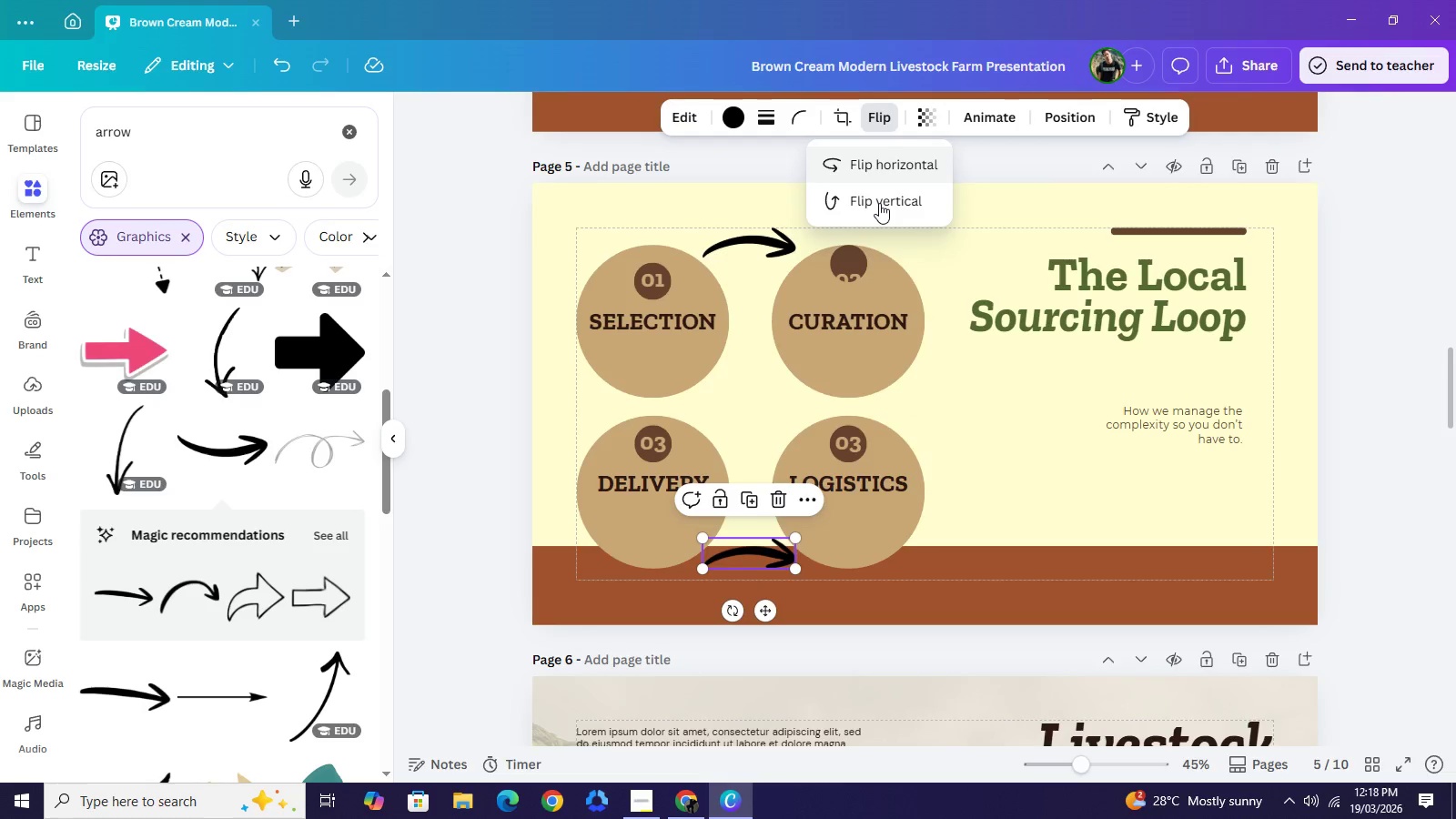 
left_click([879, 203])
 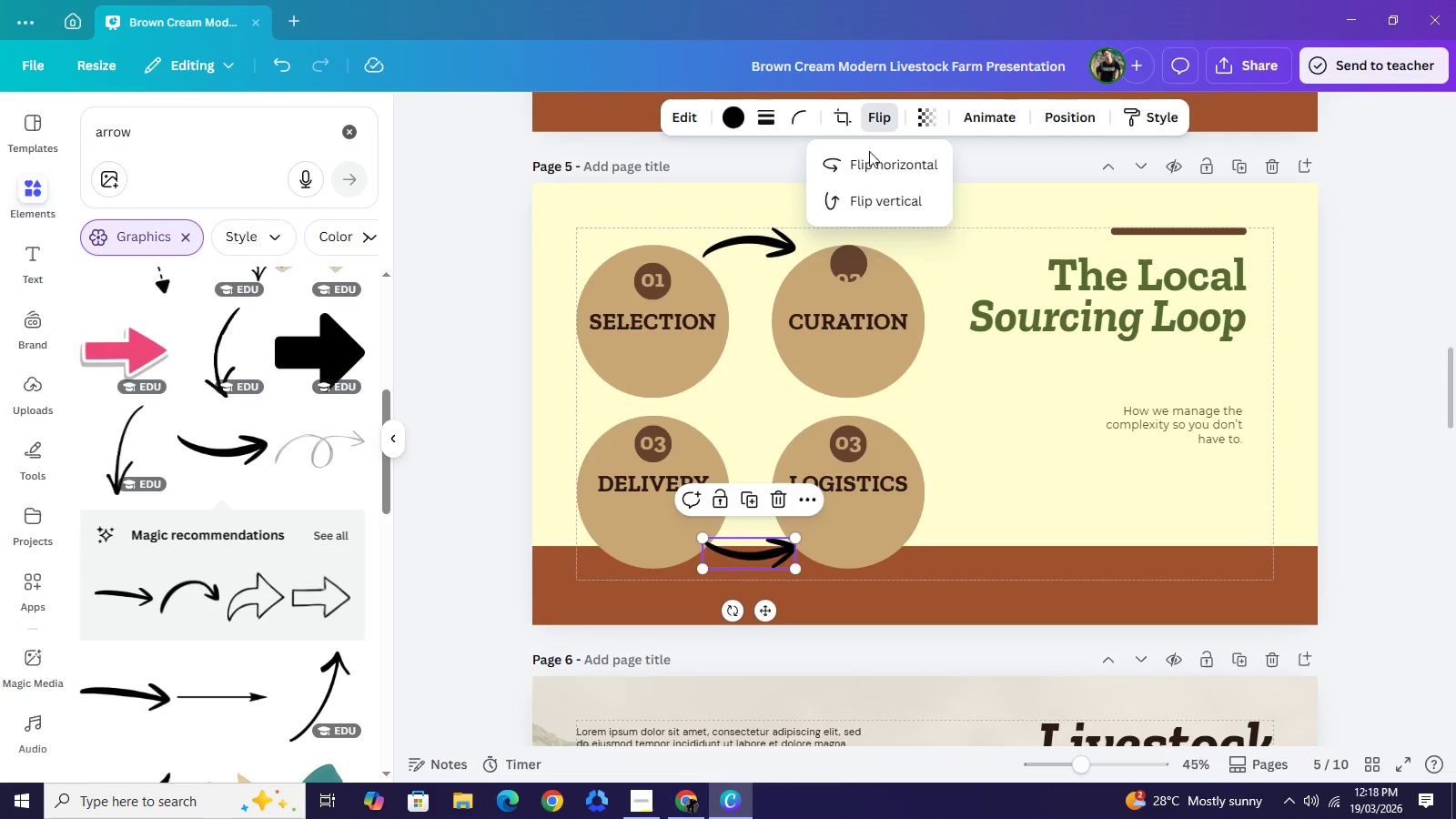 
left_click([876, 165])
 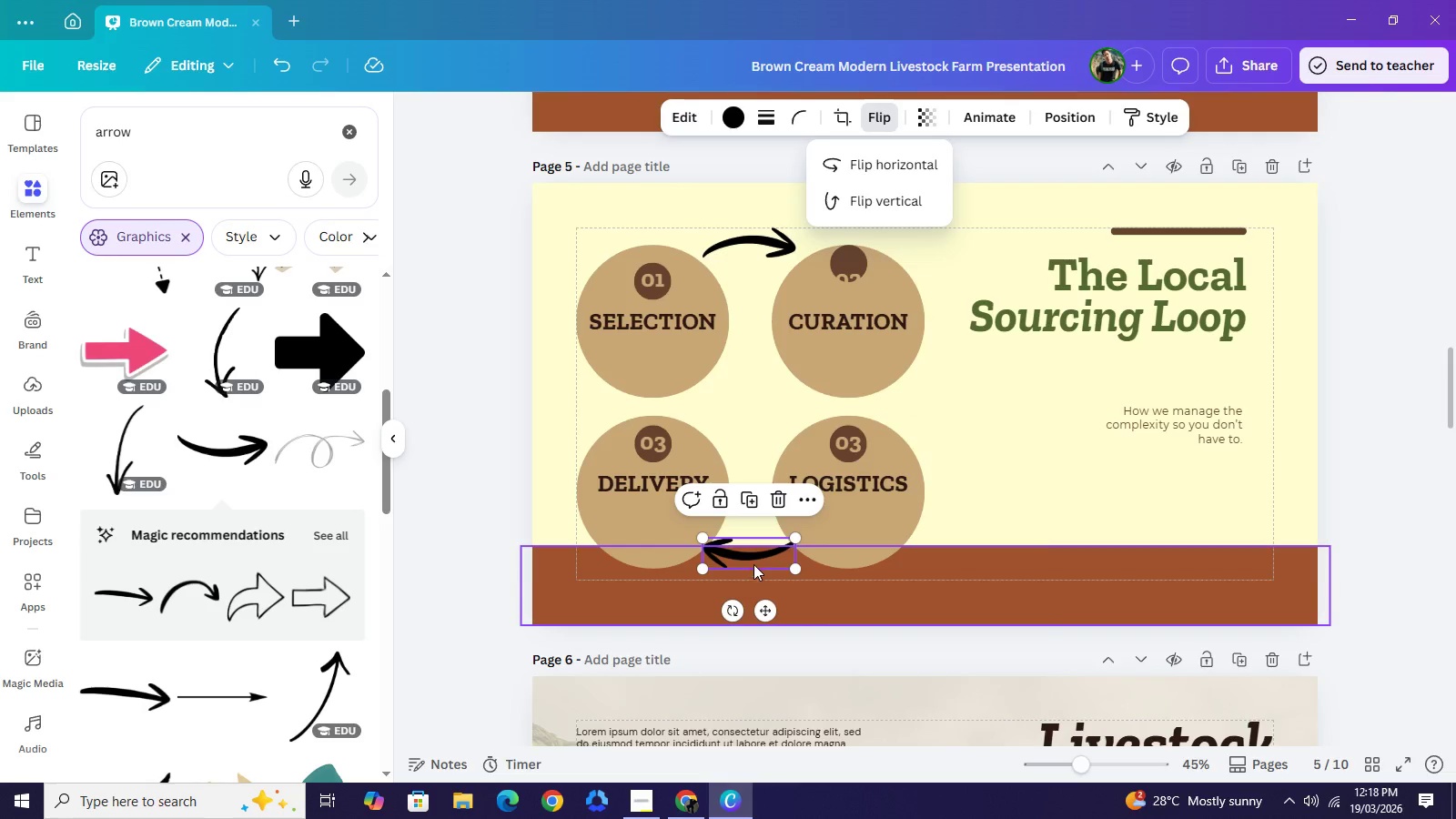 
left_click_drag(start_coordinate=[756, 560], to_coordinate=[761, 571])
 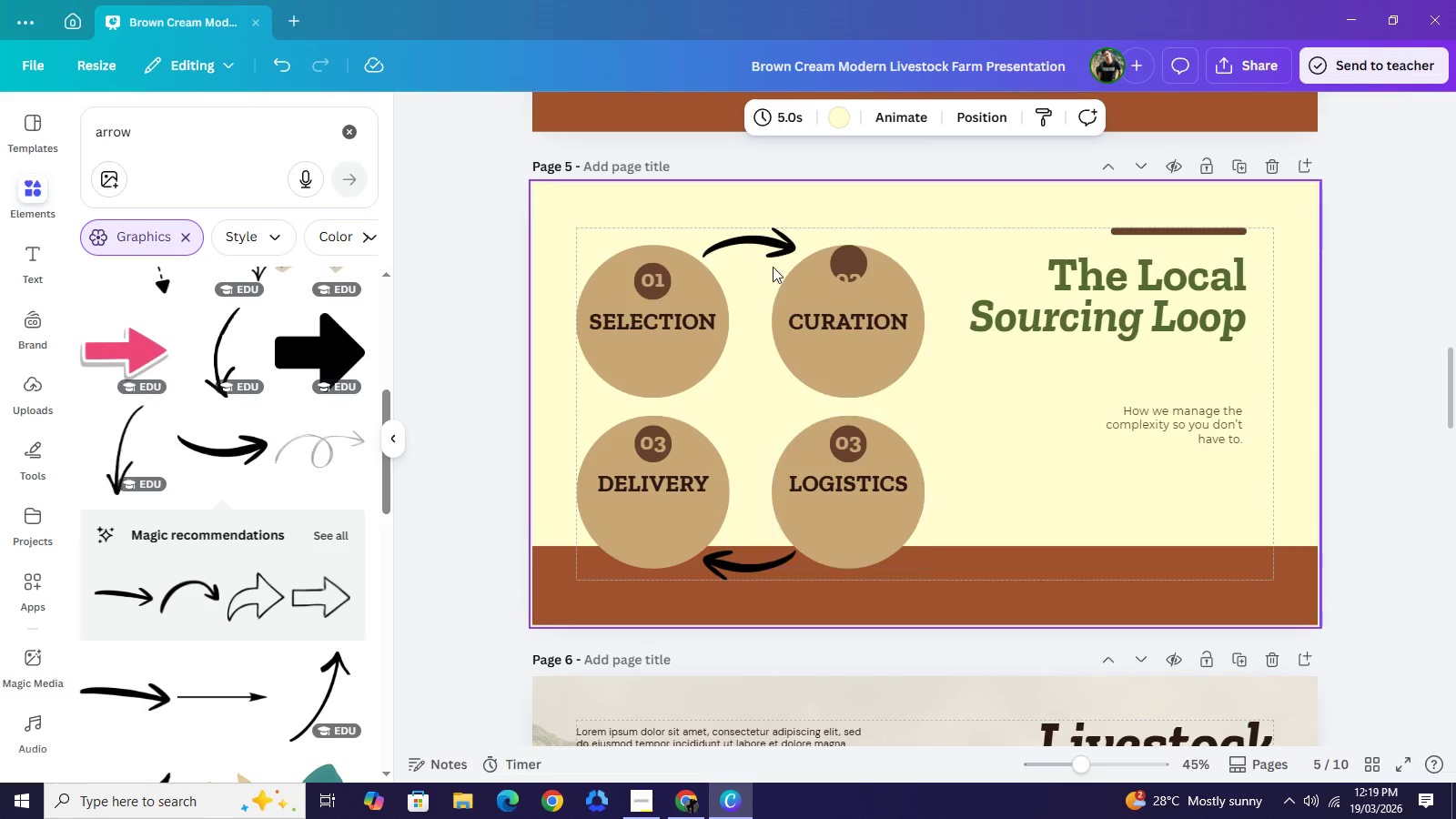 
left_click([769, 248])
 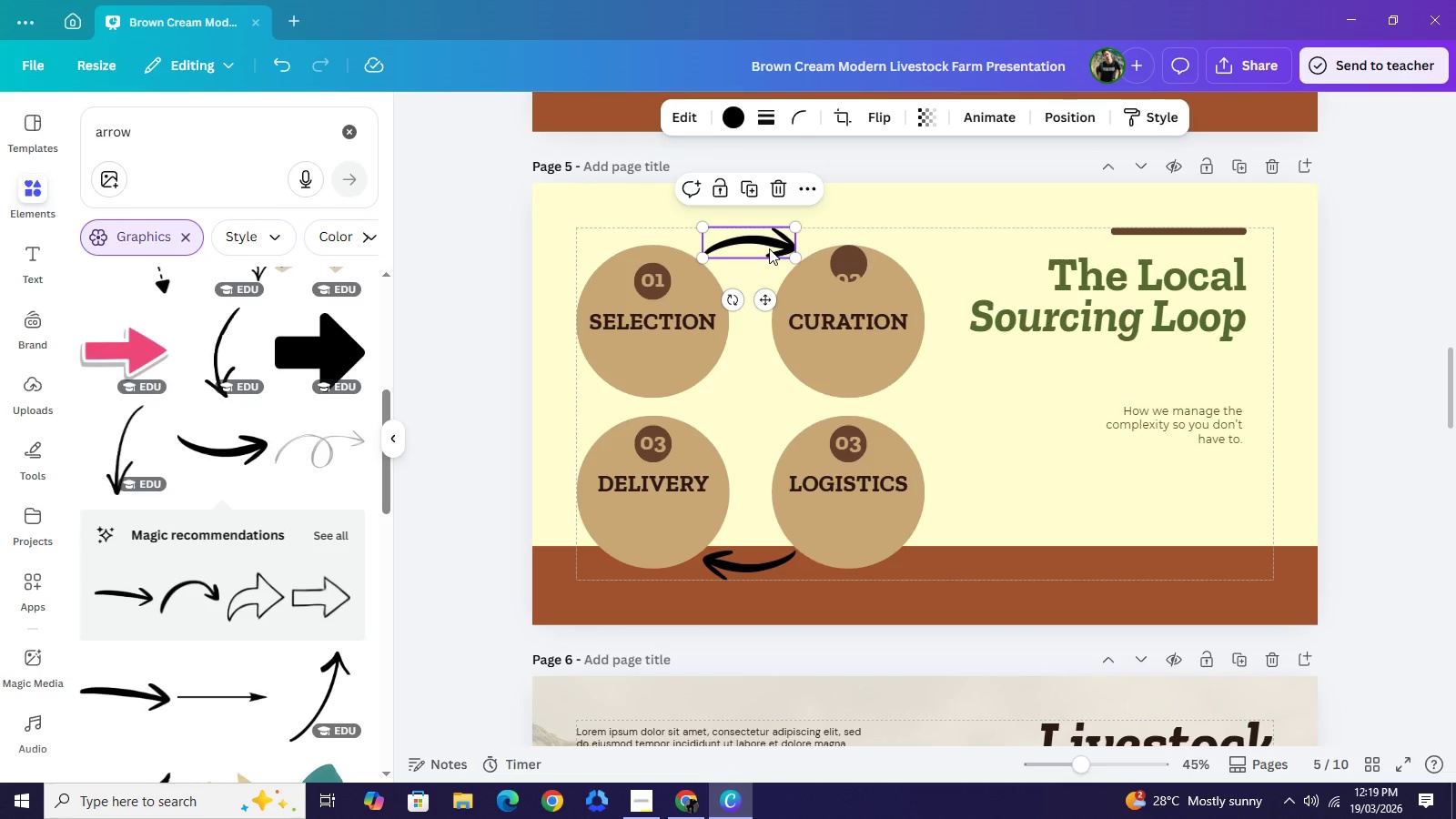 
key(Control+C)
 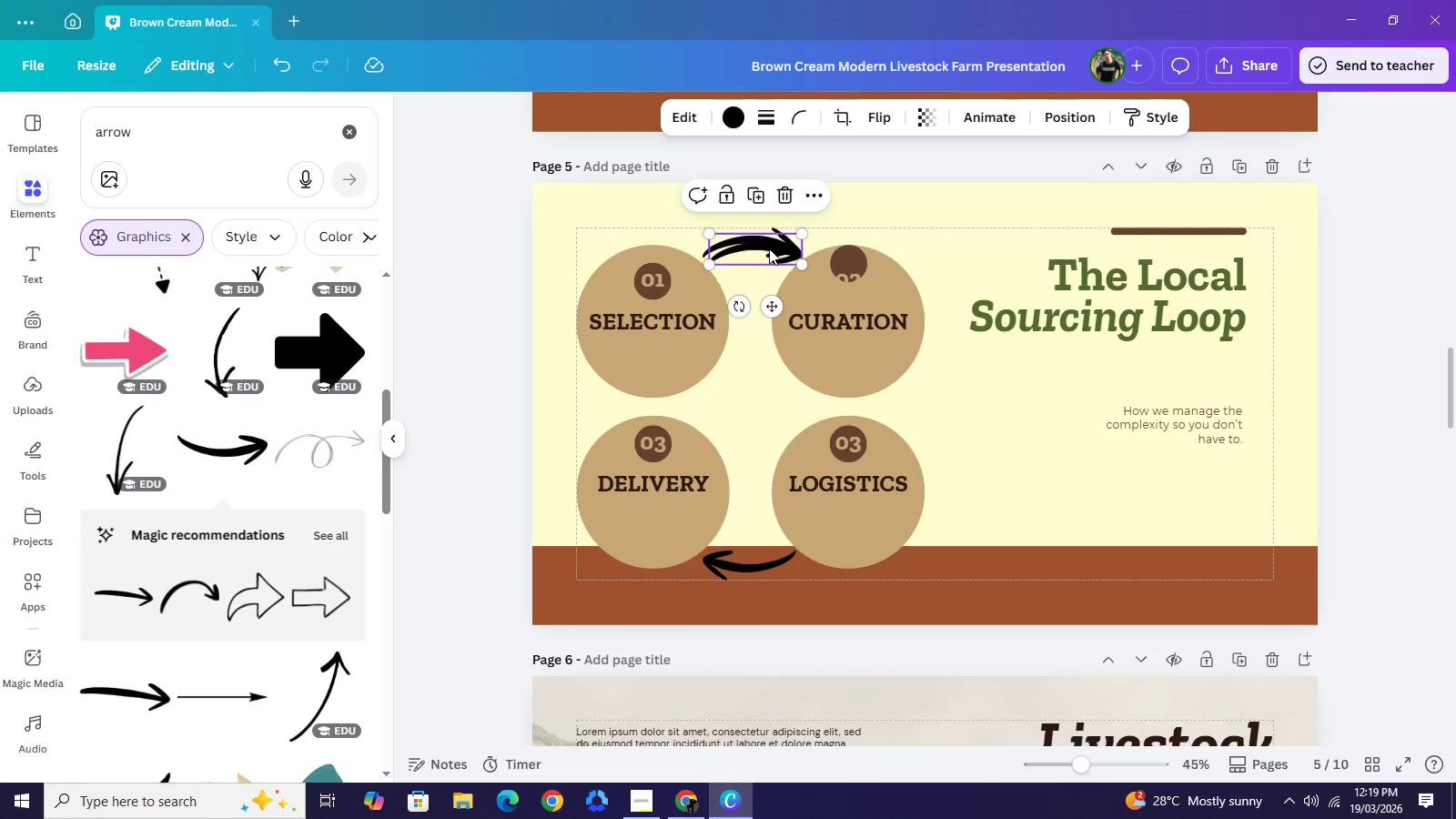 
key(Control+V)
 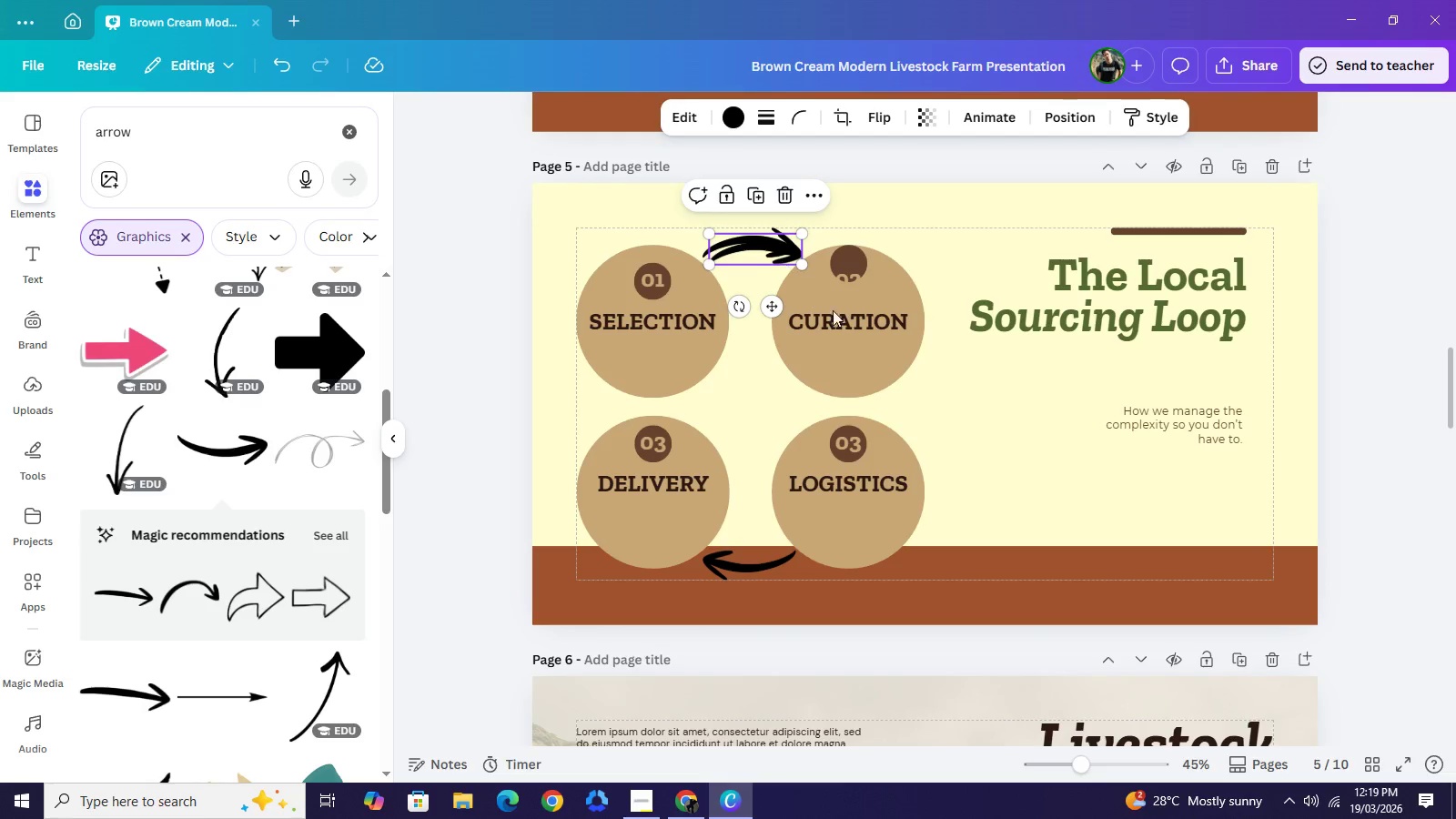 
left_click_drag(start_coordinate=[769, 248], to_coordinate=[908, 386])
 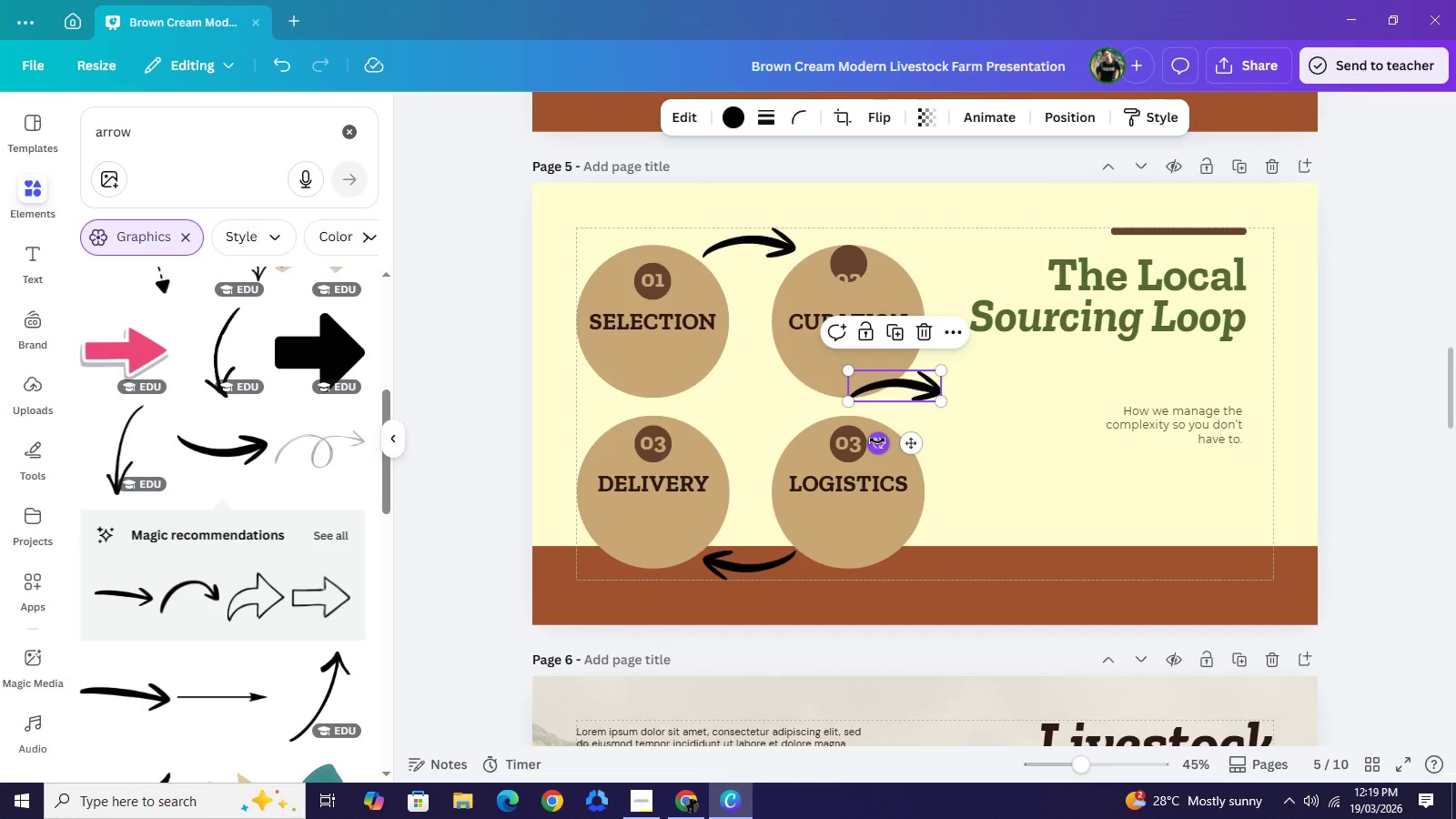 
left_click_drag(start_coordinate=[877, 440], to_coordinate=[830, 369])
 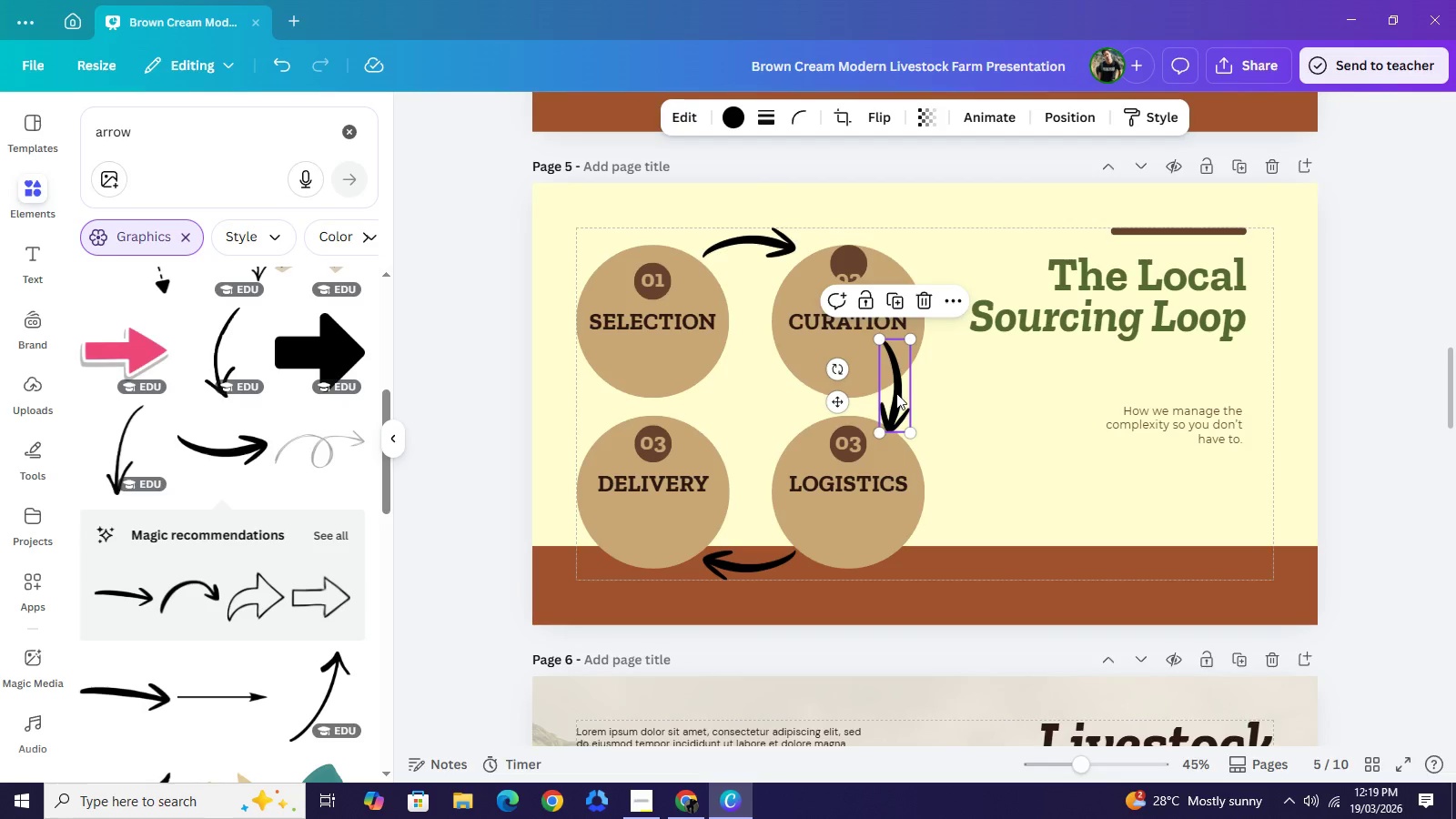 
left_click_drag(start_coordinate=[895, 393], to_coordinate=[935, 406])
 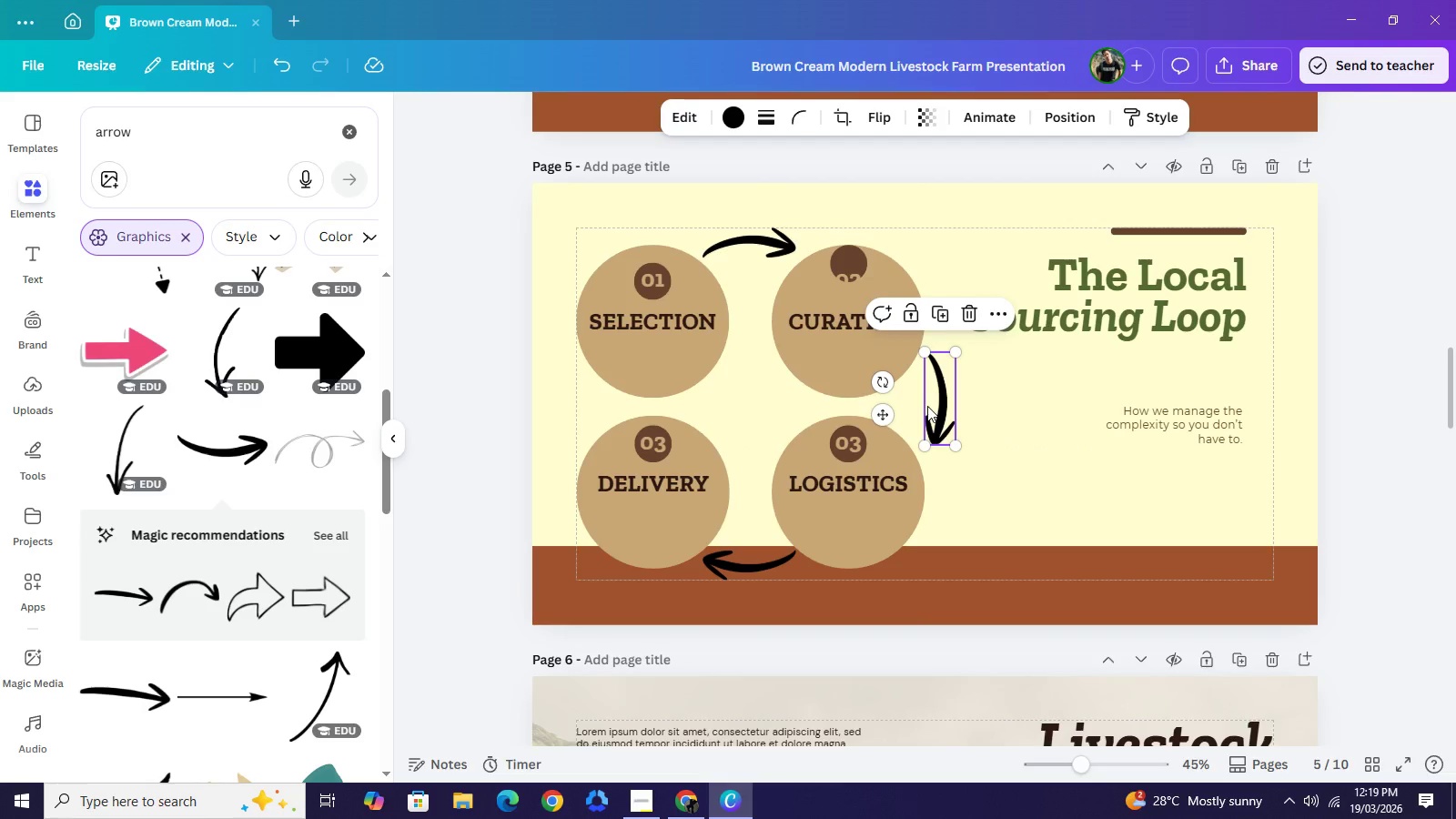 
key(Control+C)
 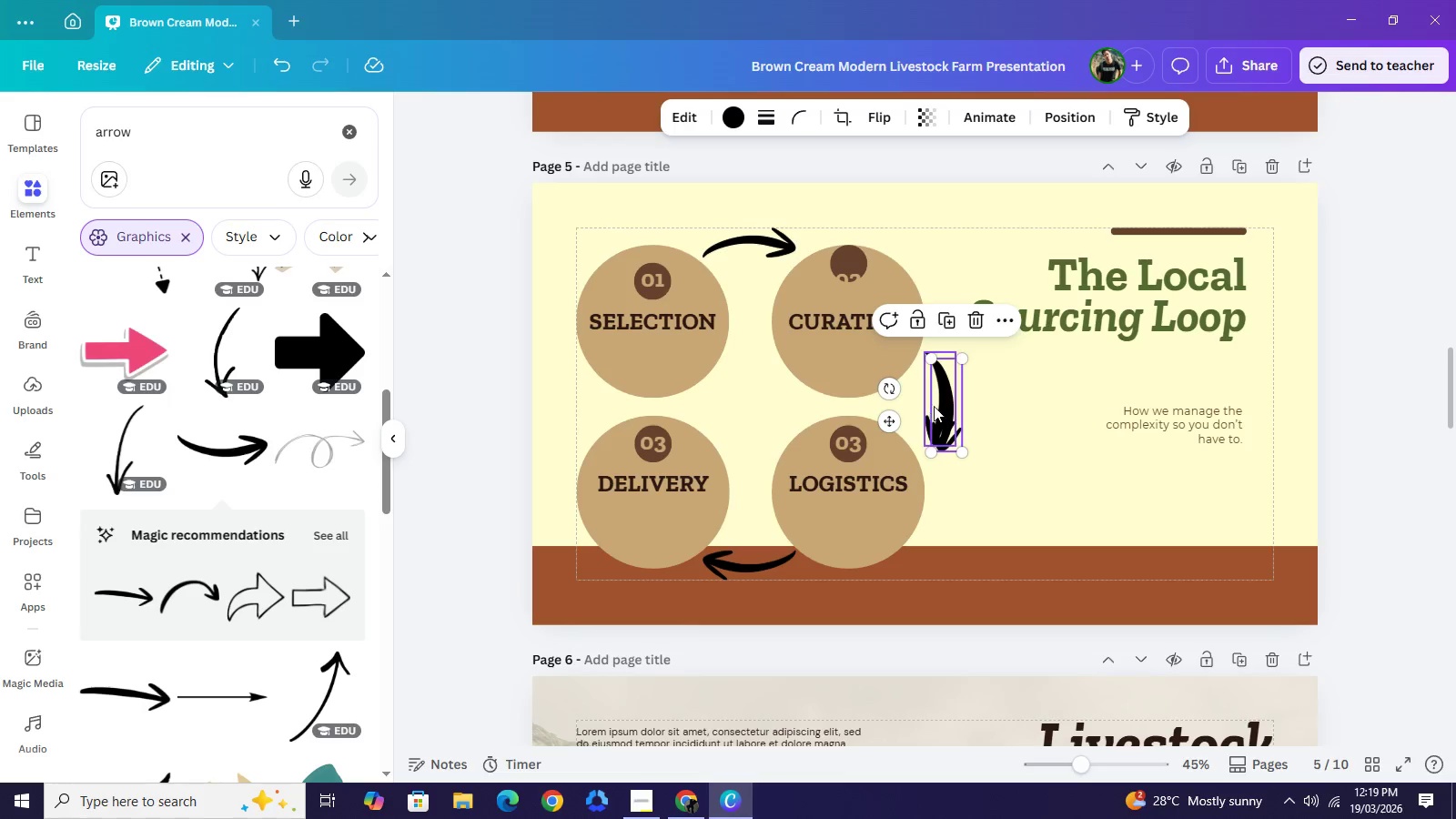 
key(Control+V)
 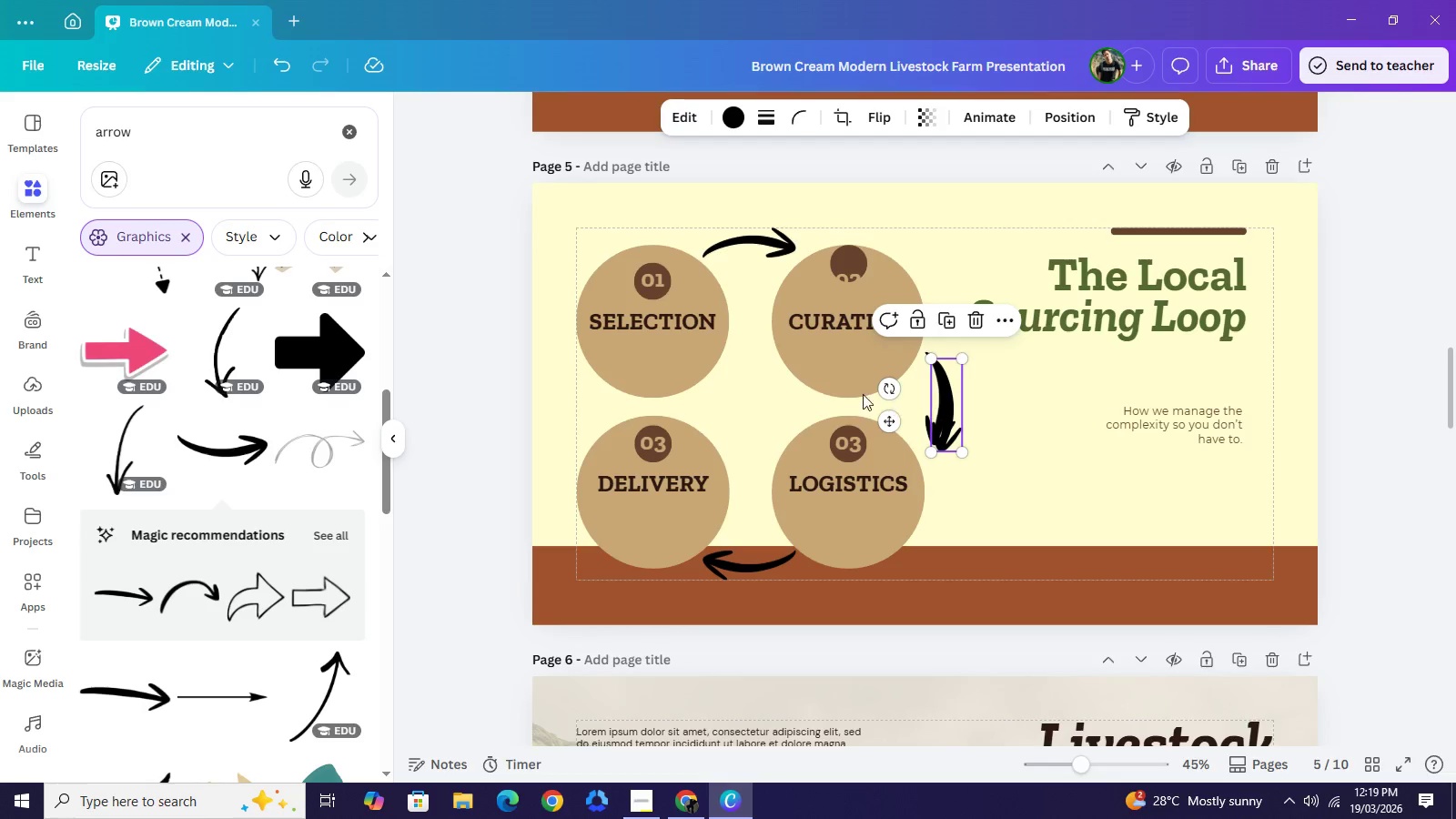 
left_click_drag(start_coordinate=[936, 406], to_coordinate=[1066, 306])
 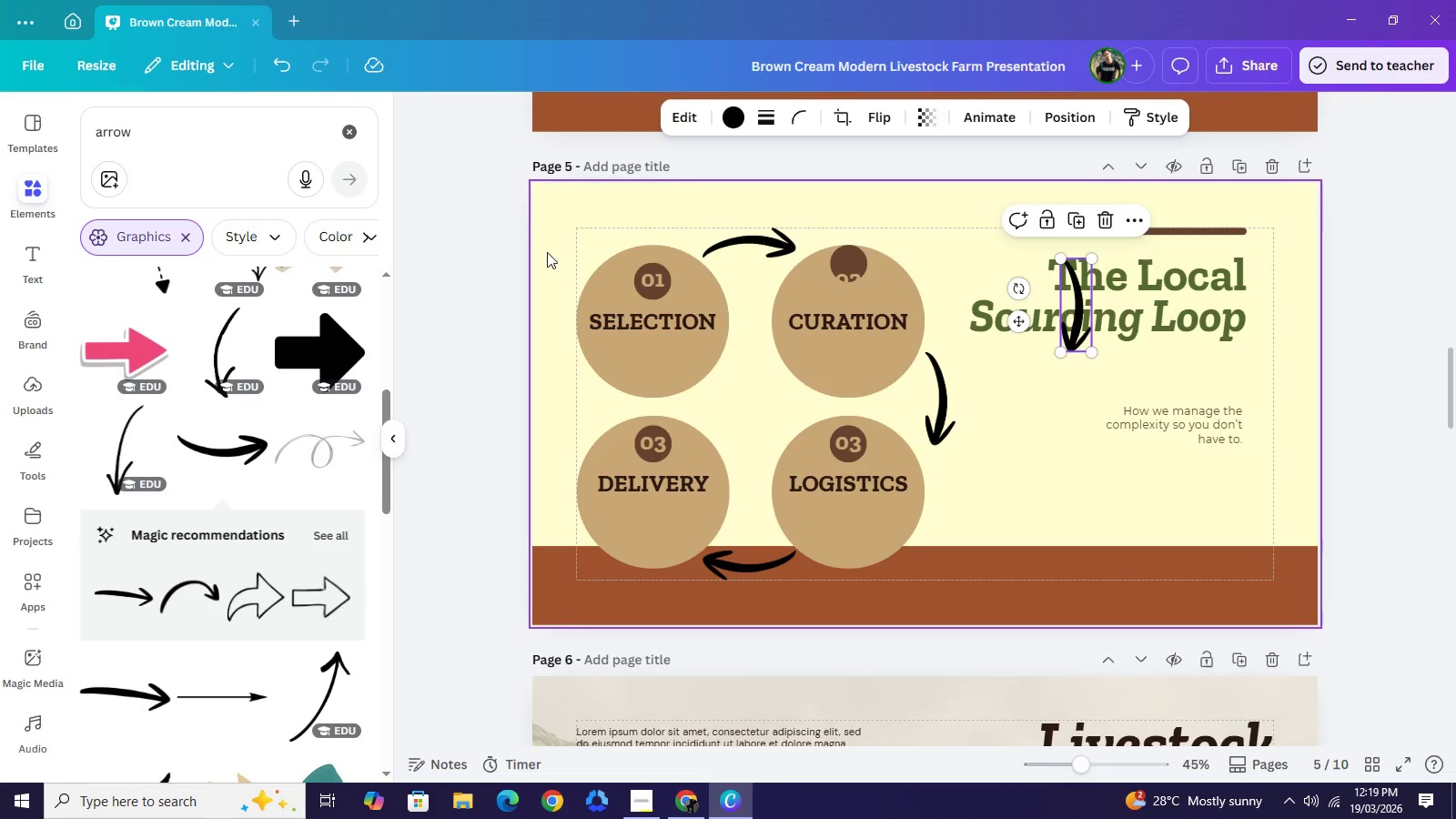 
left_click_drag(start_coordinate=[547, 252], to_coordinate=[837, 519])
 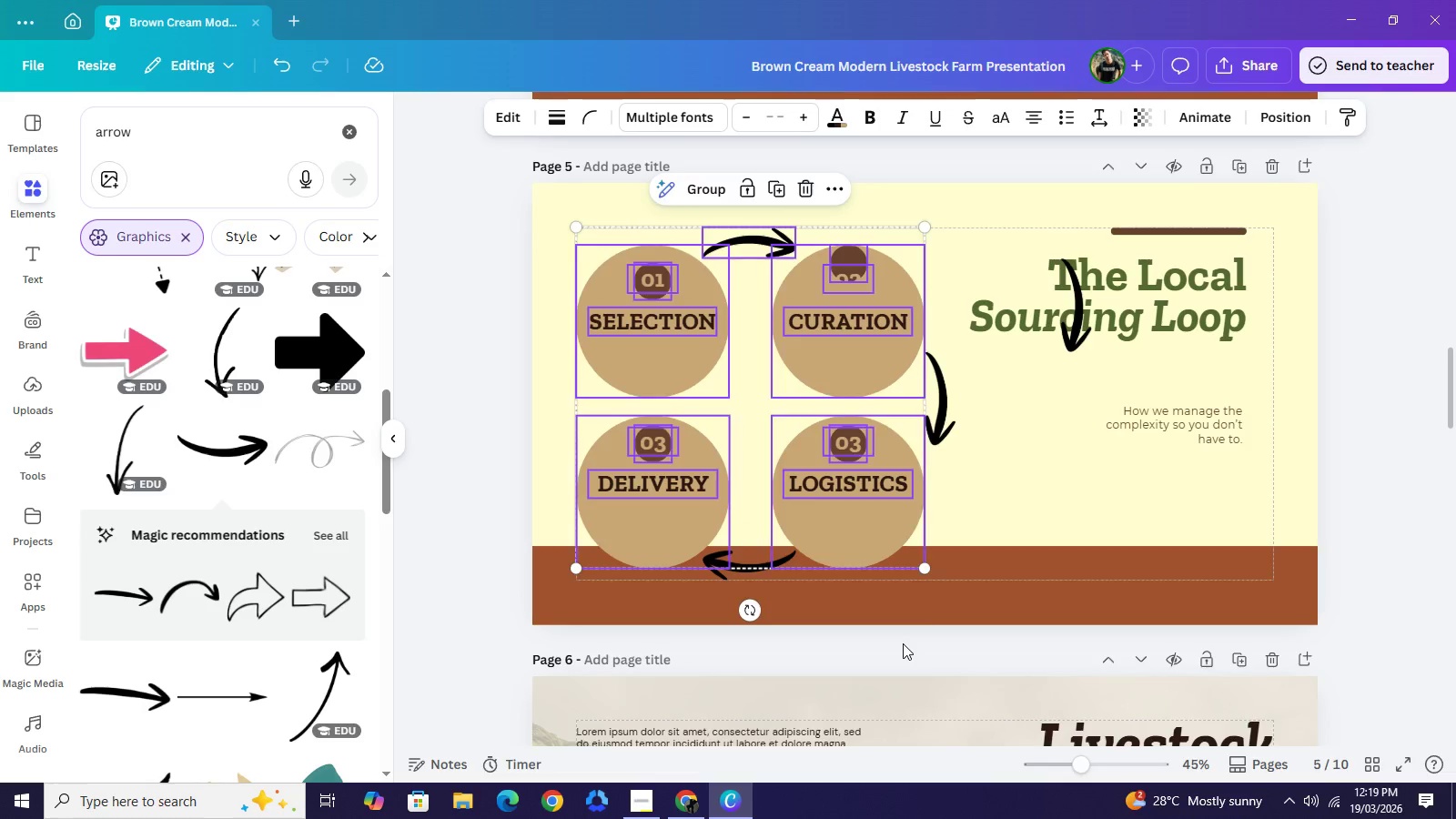 
hold_key(key=ArrowRight, duration=1.5)
 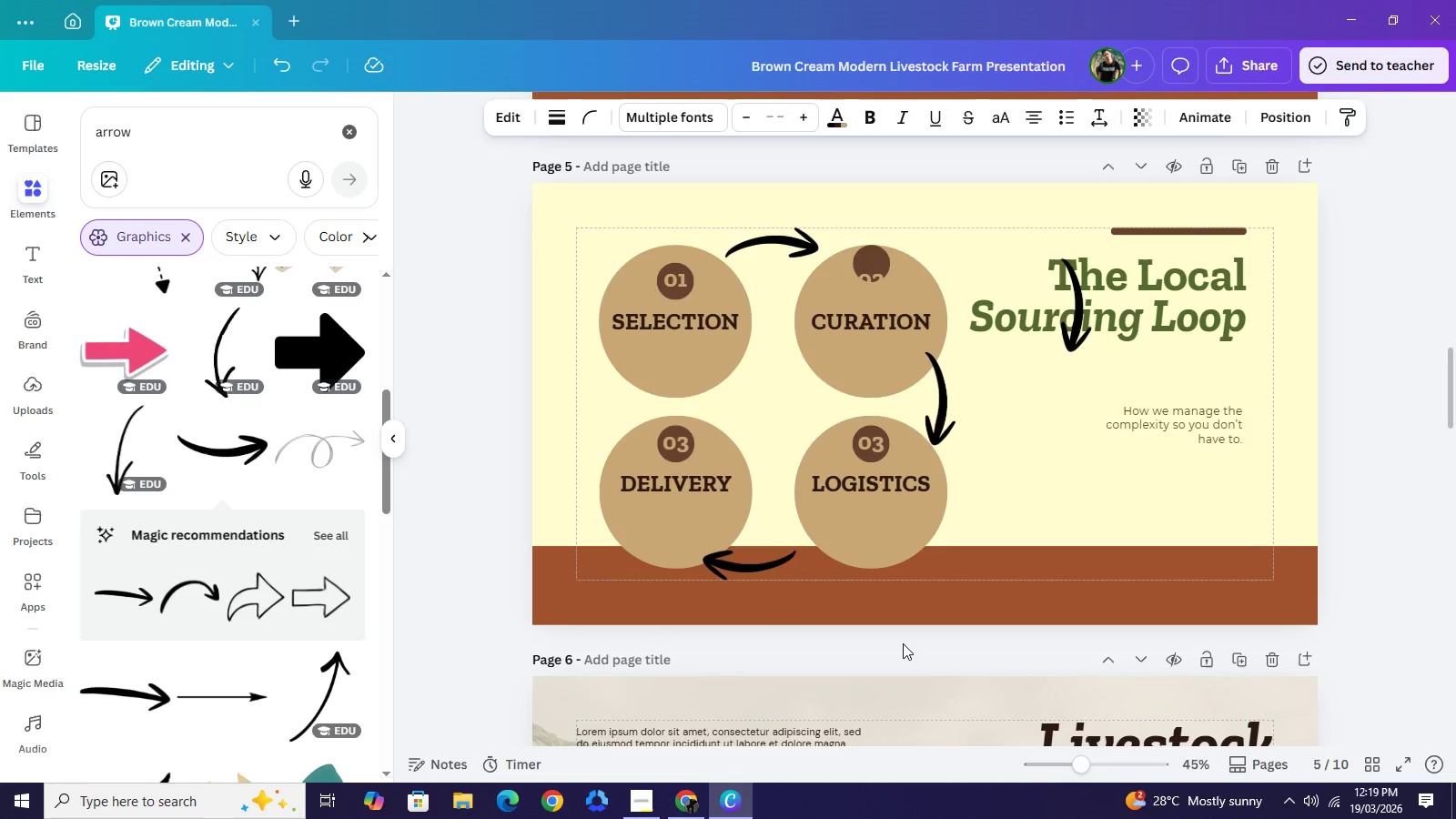 
hold_key(key=ArrowRight, duration=1.12)
 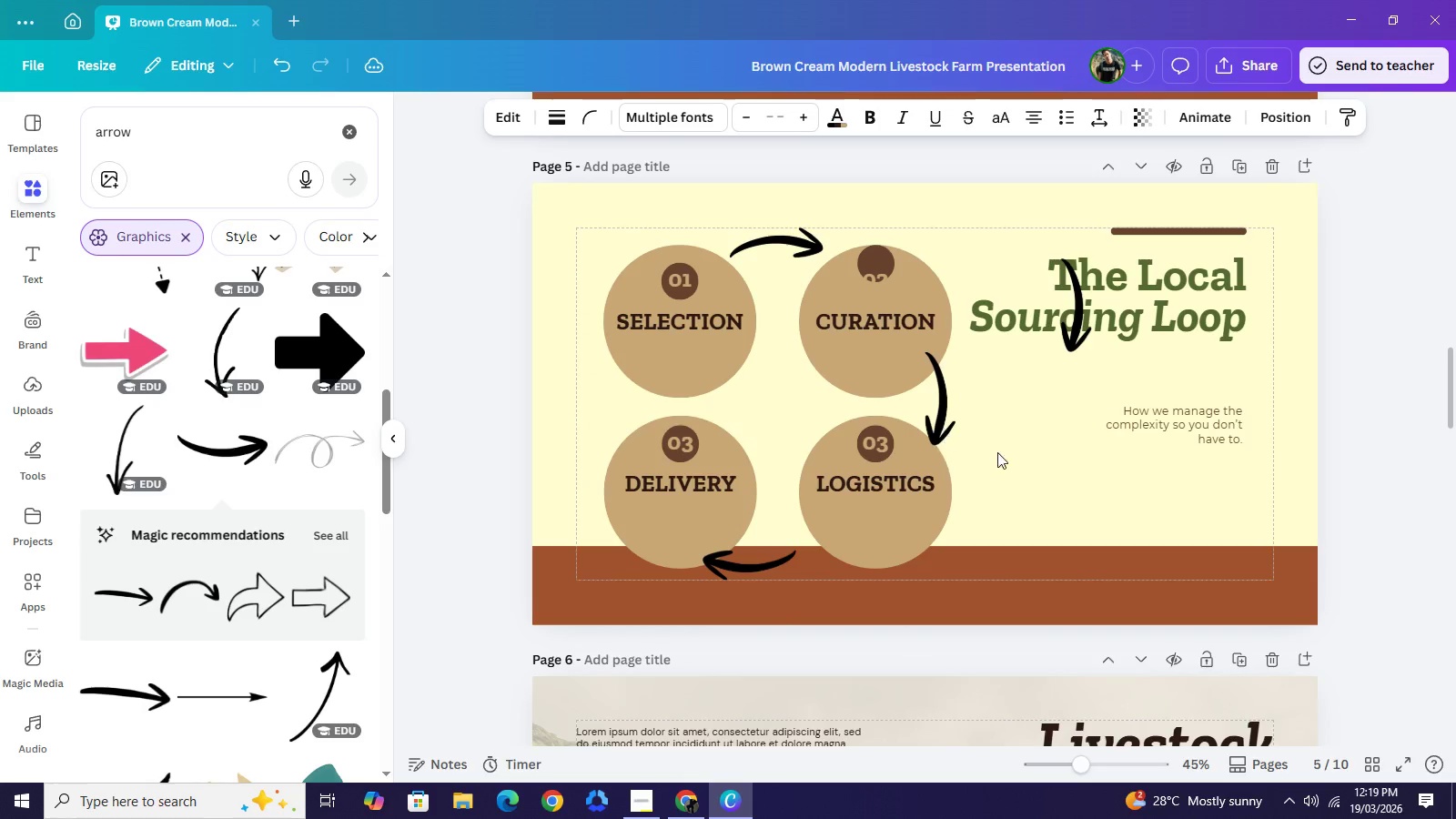 
left_click([1026, 455])
 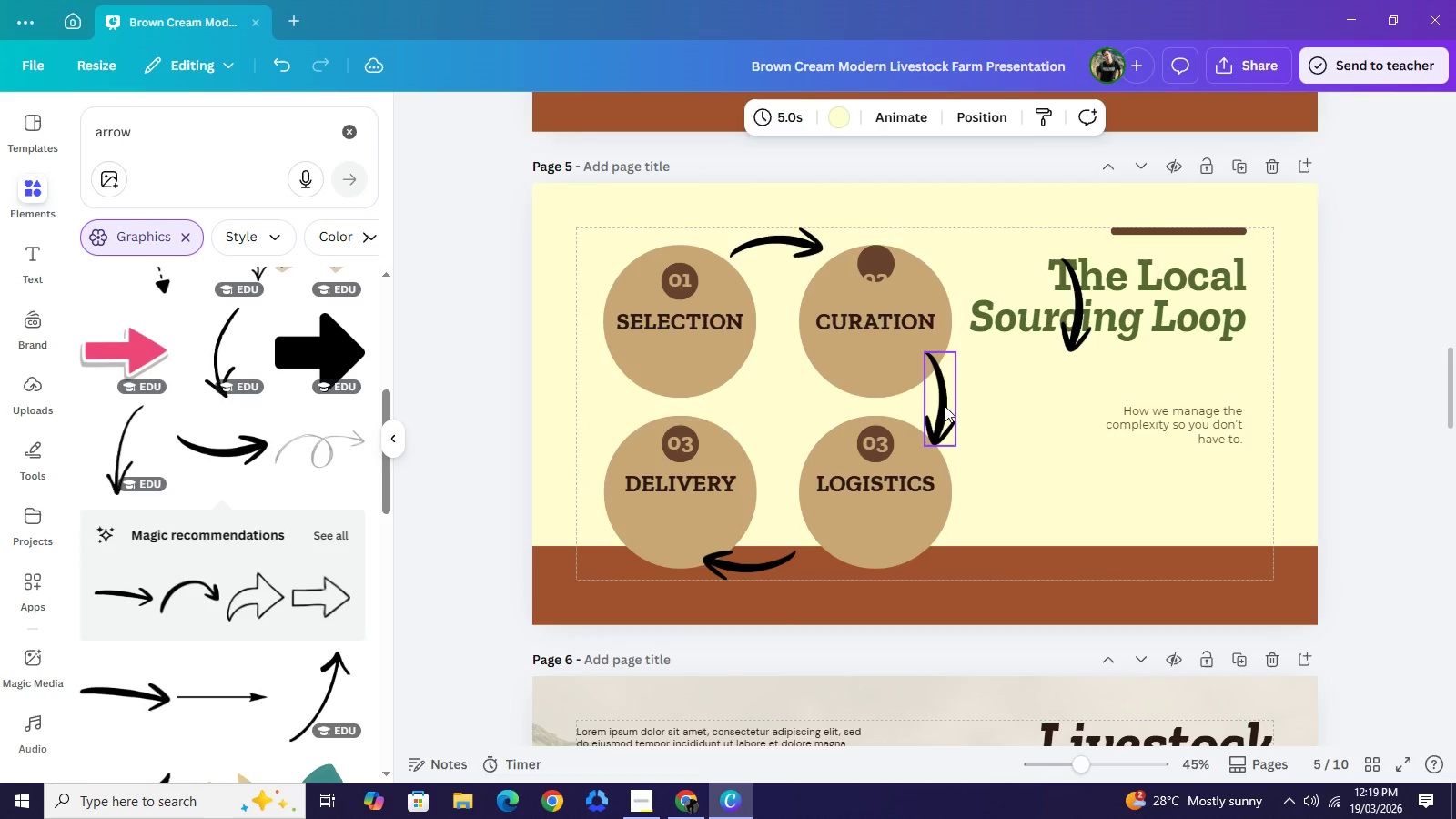 
left_click_drag(start_coordinate=[945, 406], to_coordinate=[968, 409])
 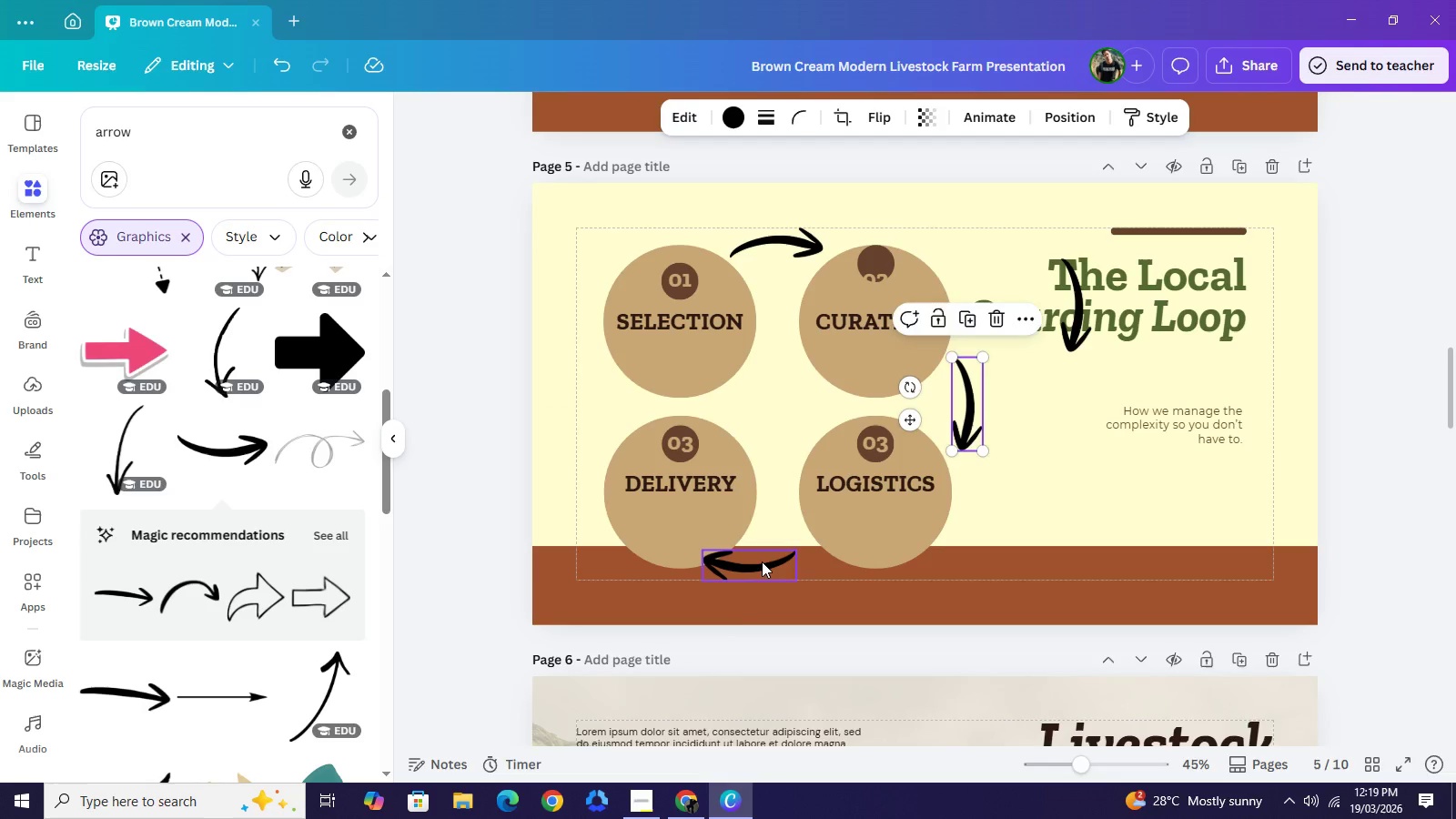 
left_click_drag(start_coordinate=[762, 561], to_coordinate=[784, 561])
 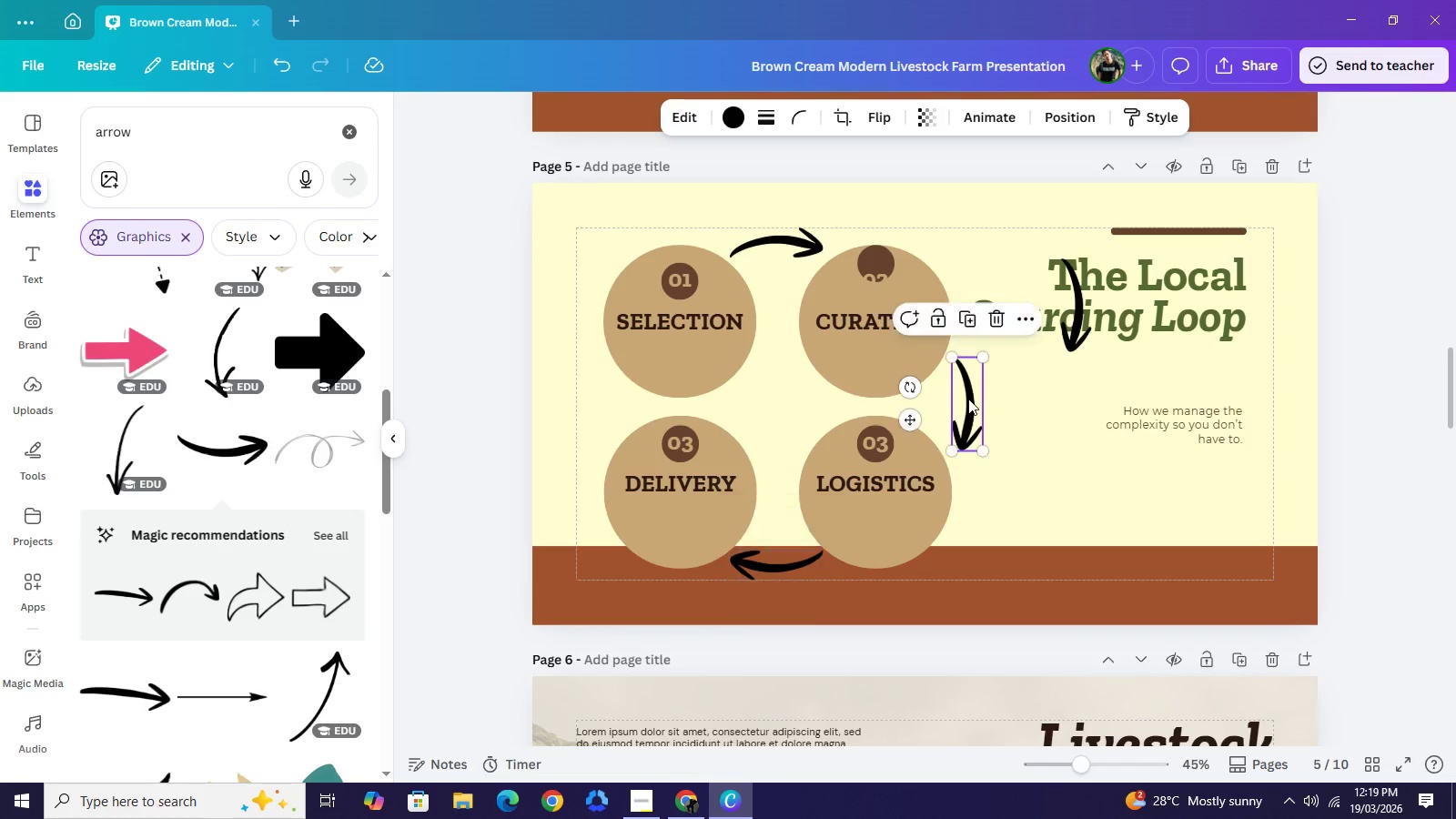 
left_click_drag(start_coordinate=[968, 399], to_coordinate=[963, 399])
 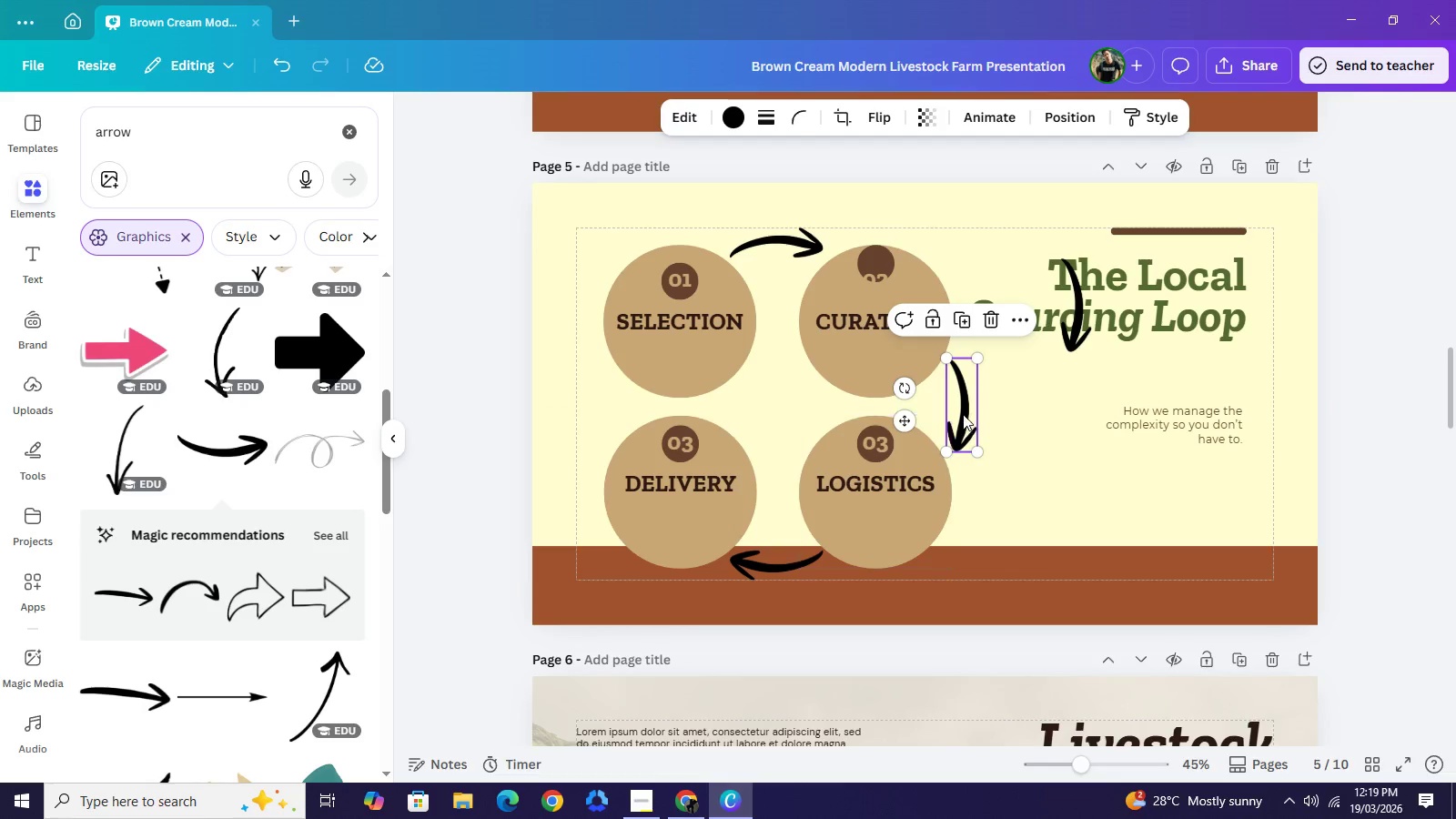 
key(Control+C)
 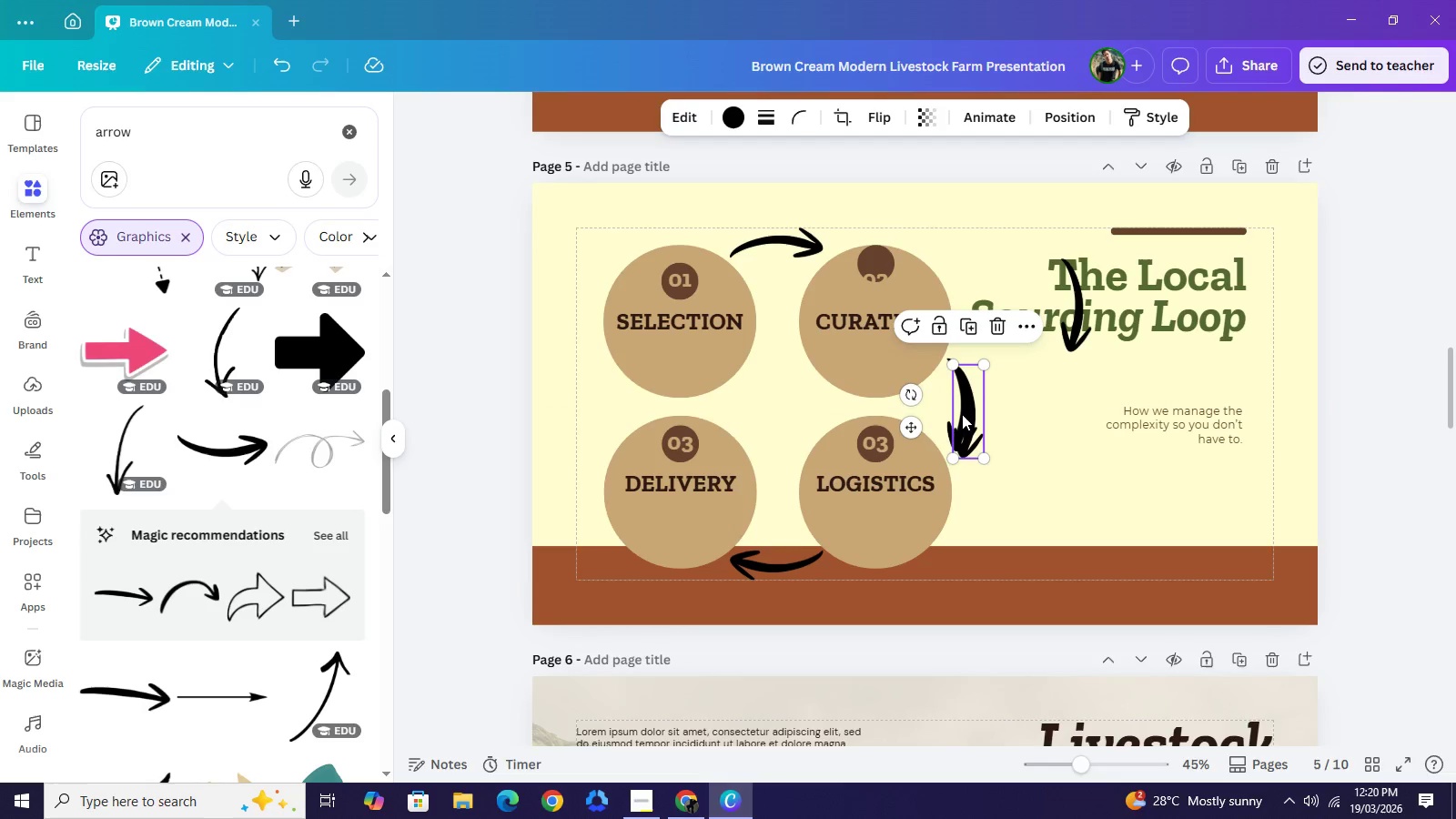 
key(Control+V)
 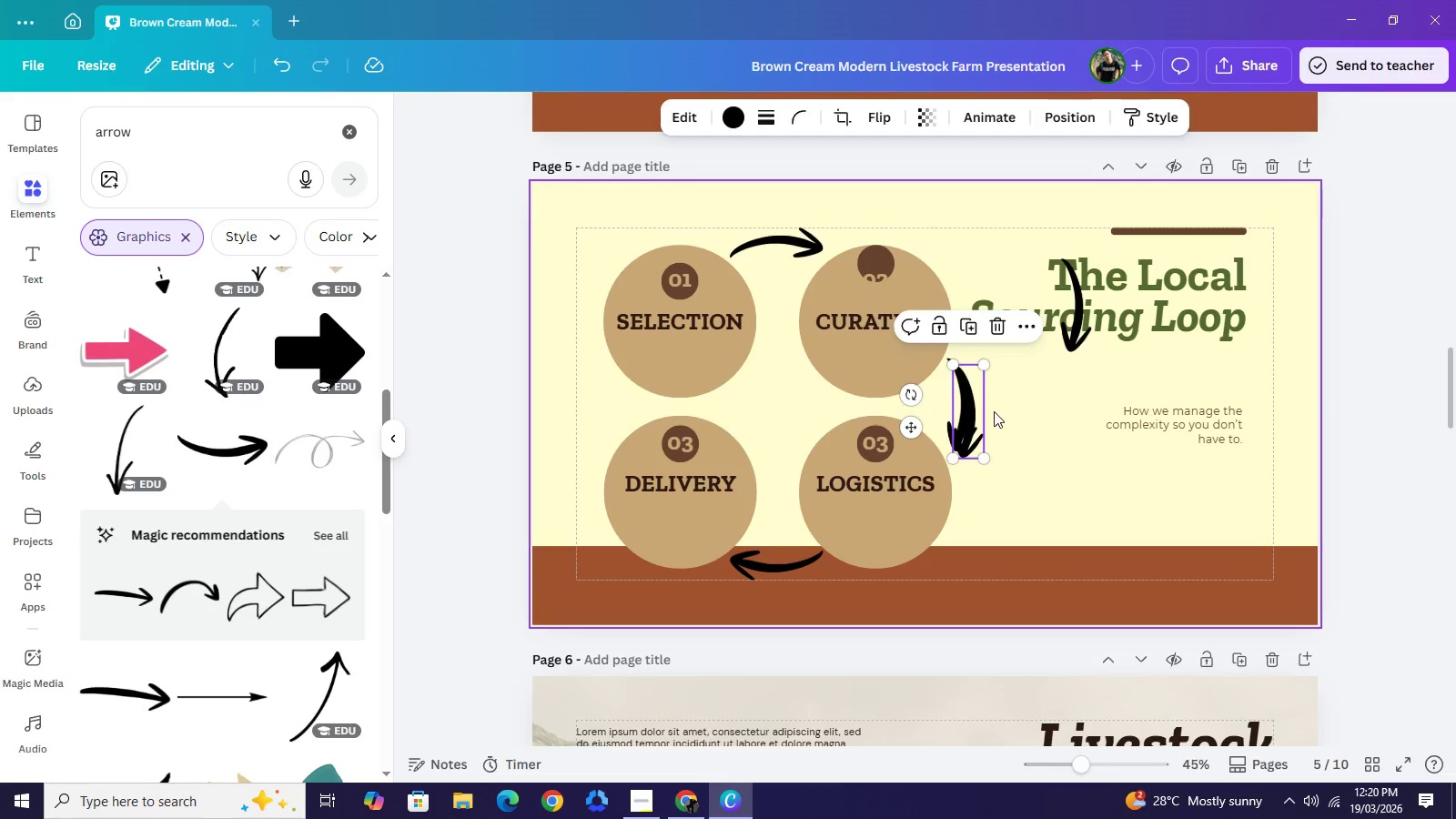 
key(Backspace)
 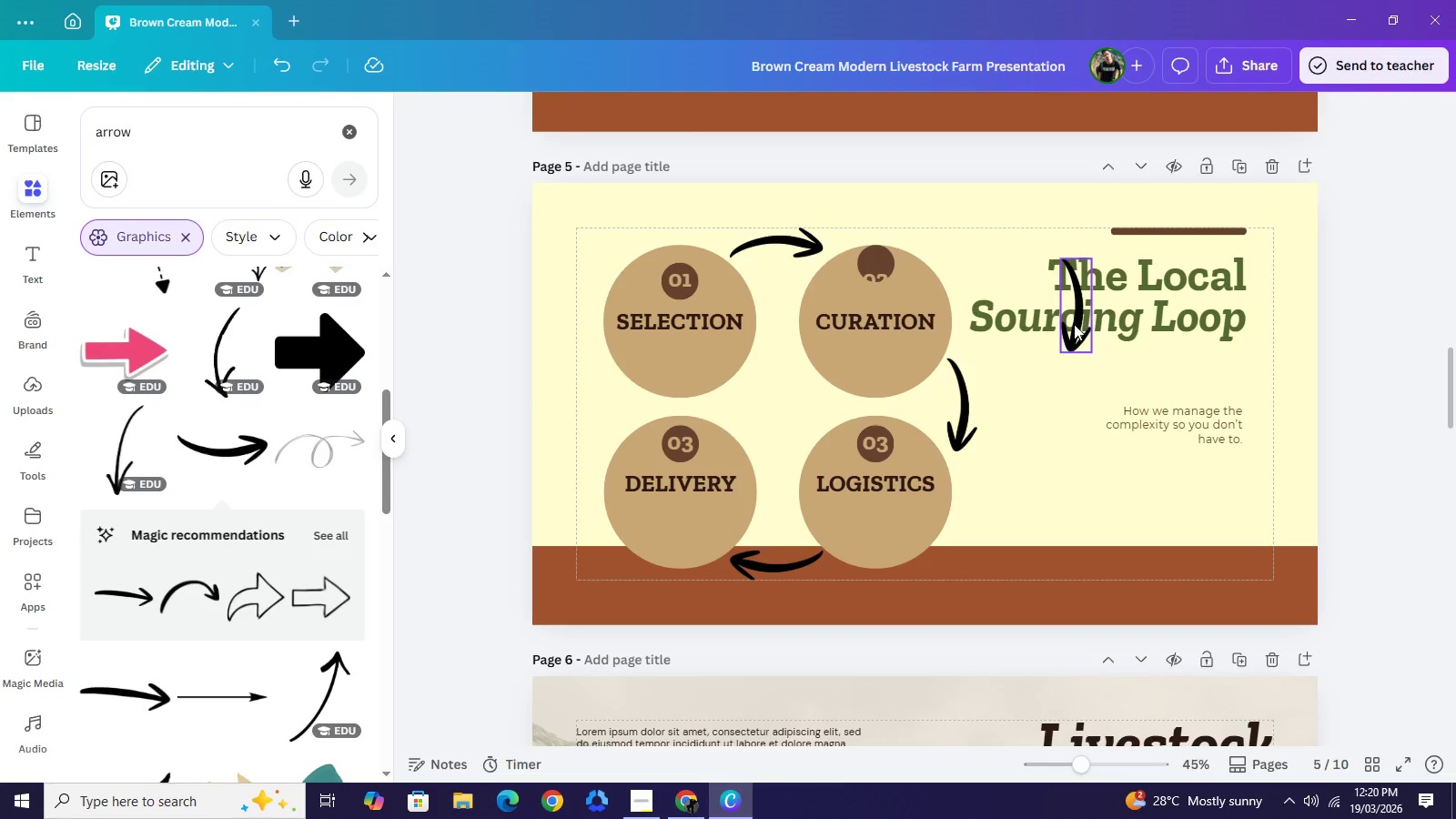 
left_click_drag(start_coordinate=[1079, 319], to_coordinate=[599, 422])
 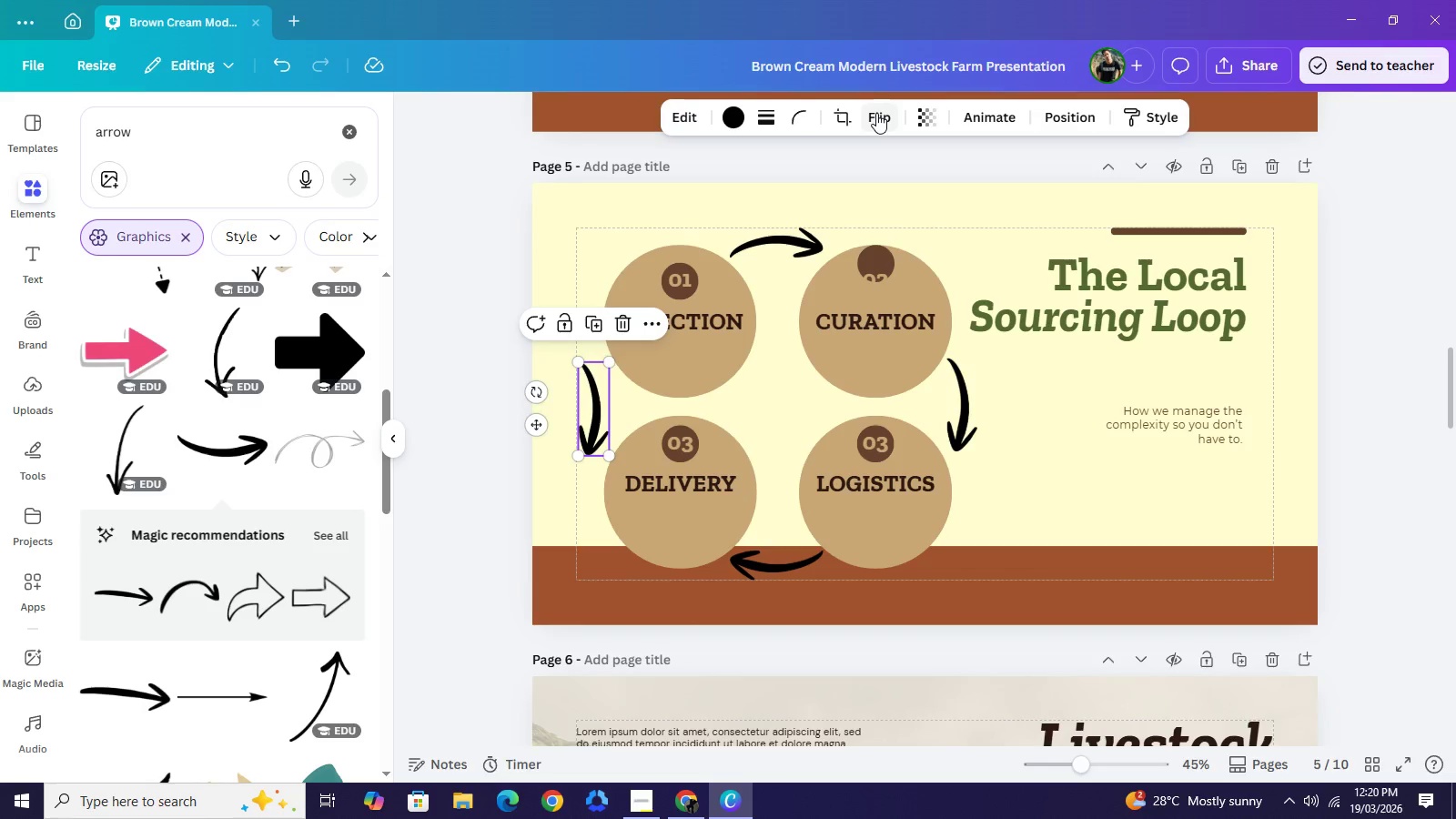 
left_click([876, 113])
 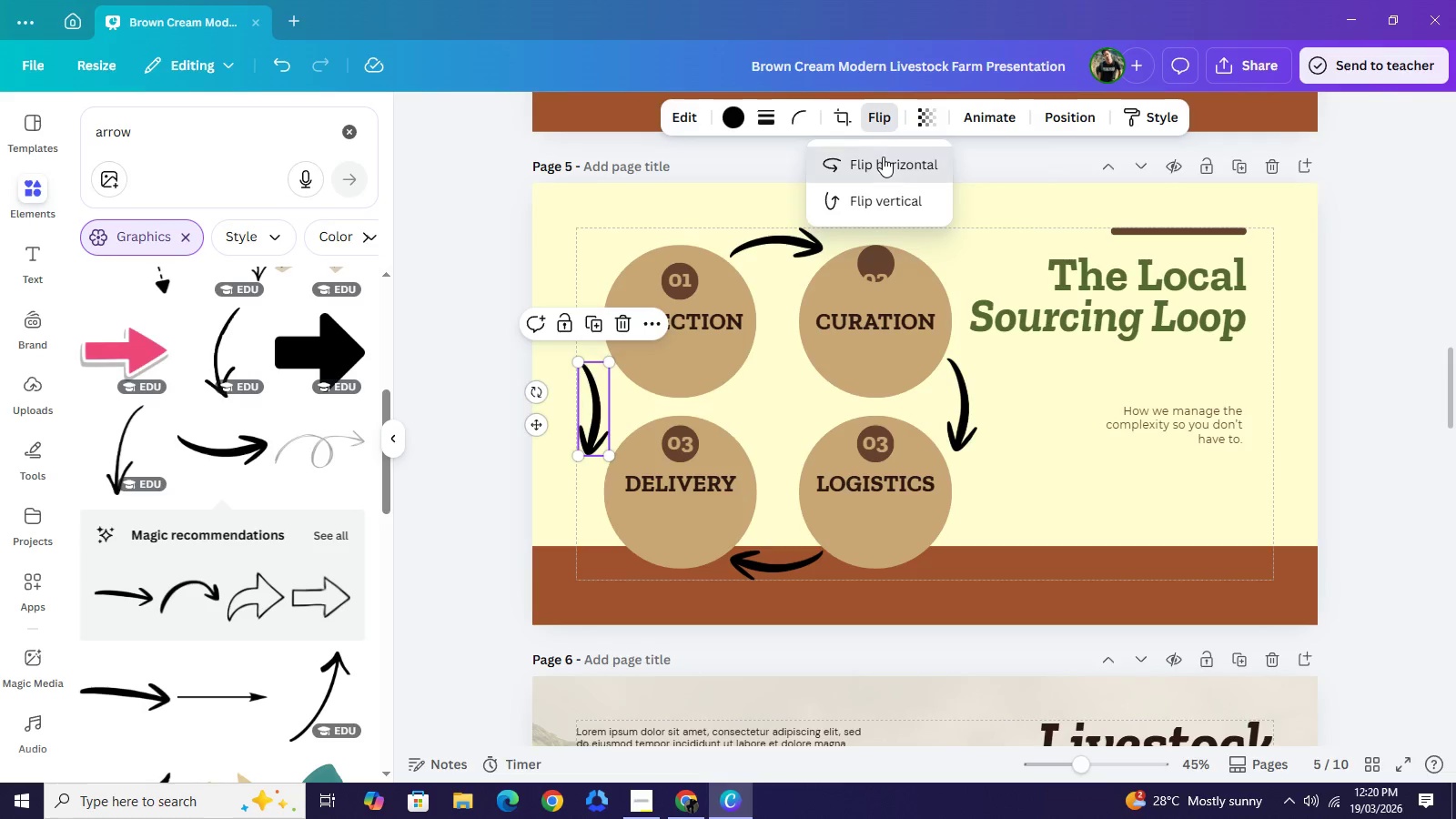 
left_click([883, 157])
 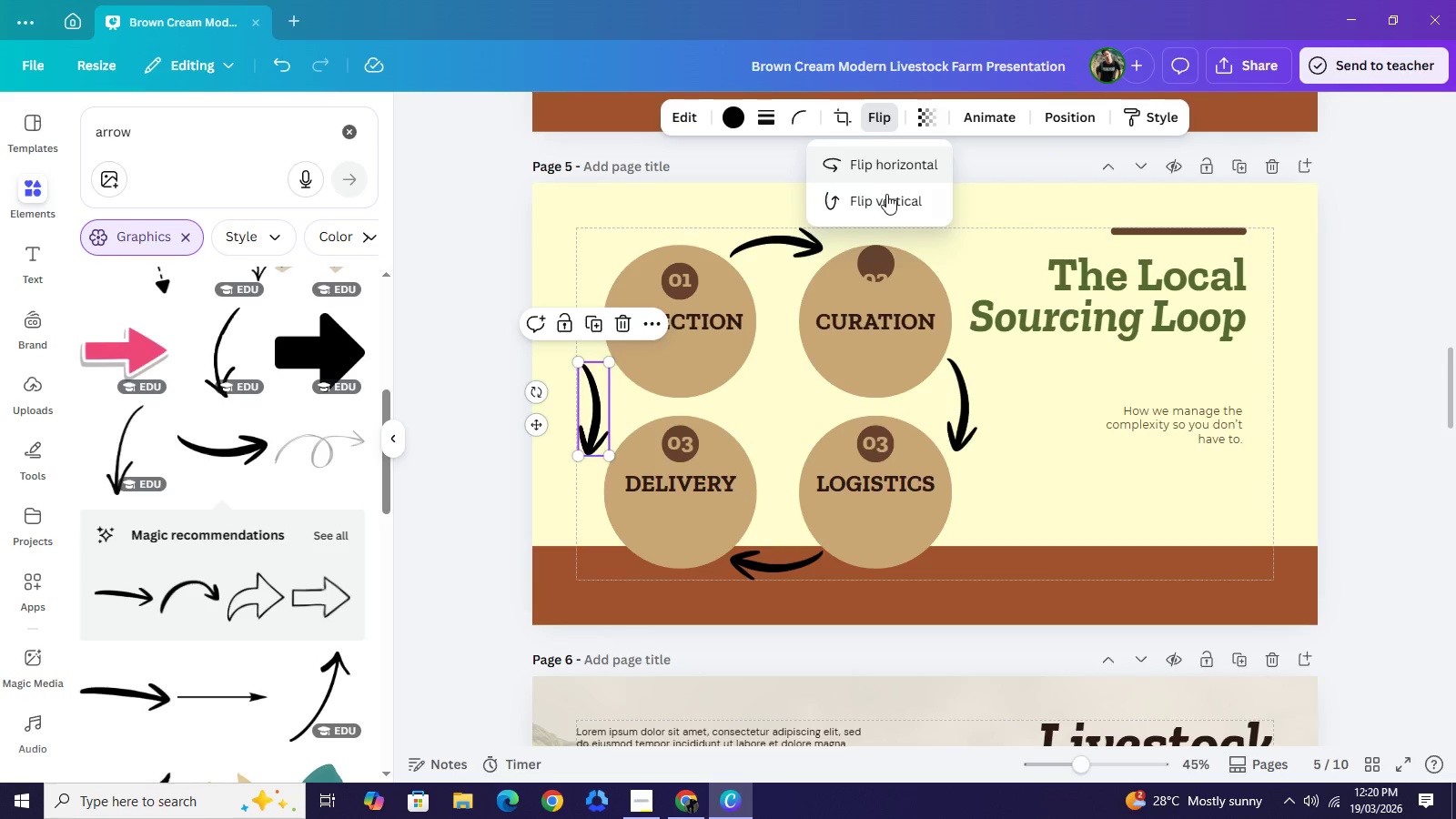 
left_click([886, 194])
 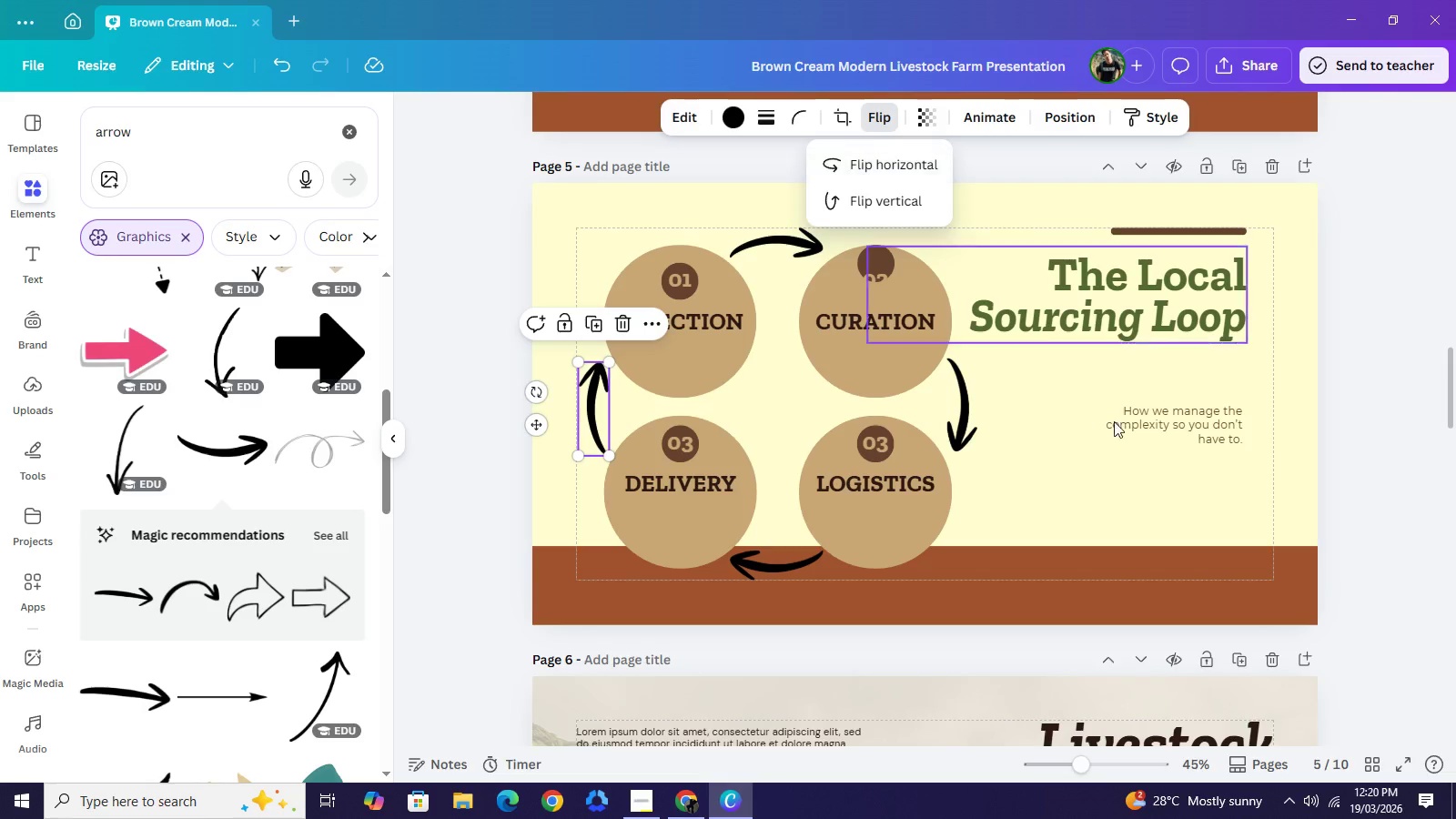 
left_click([1044, 474])
 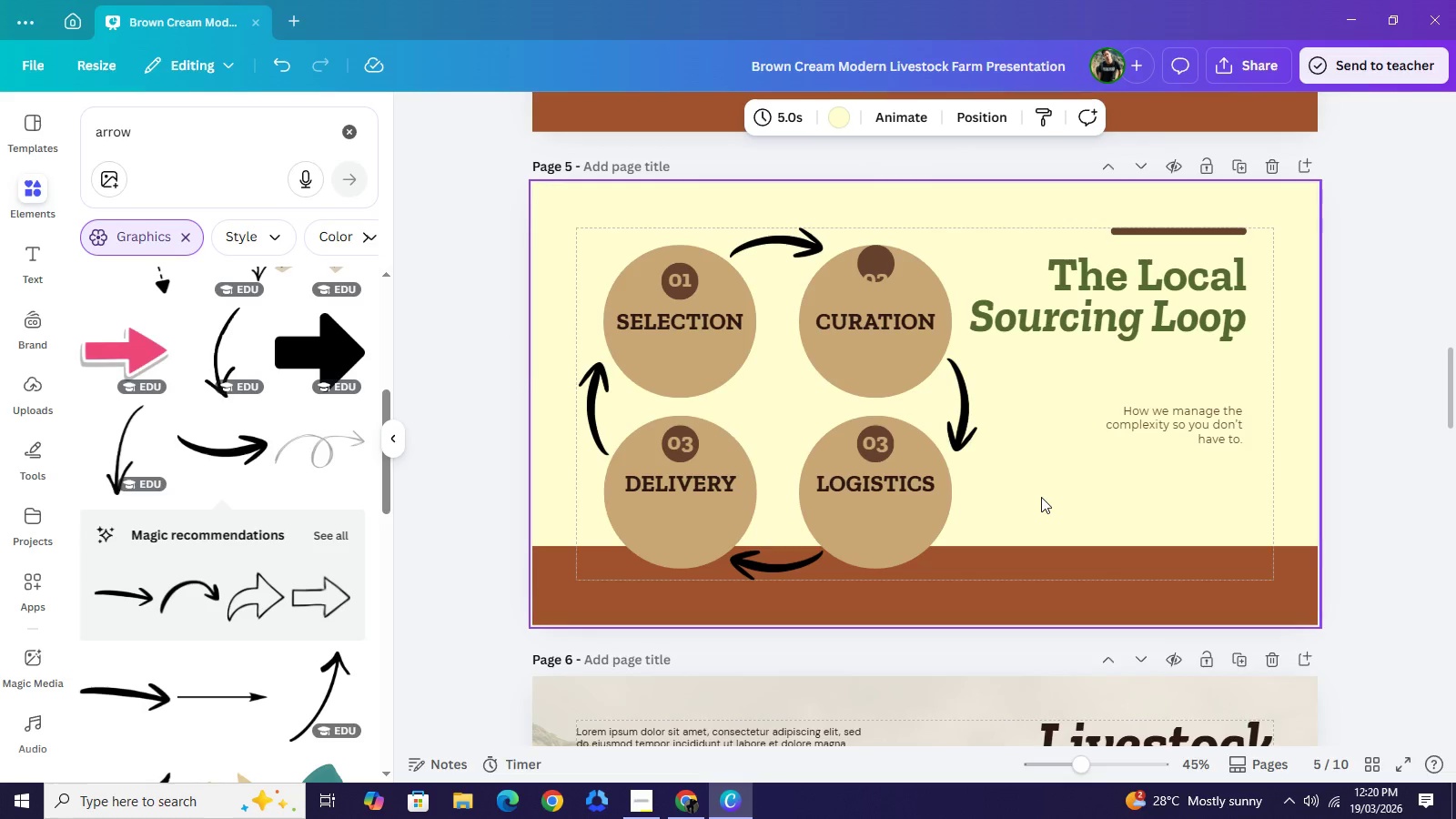 
wait(7.22)
 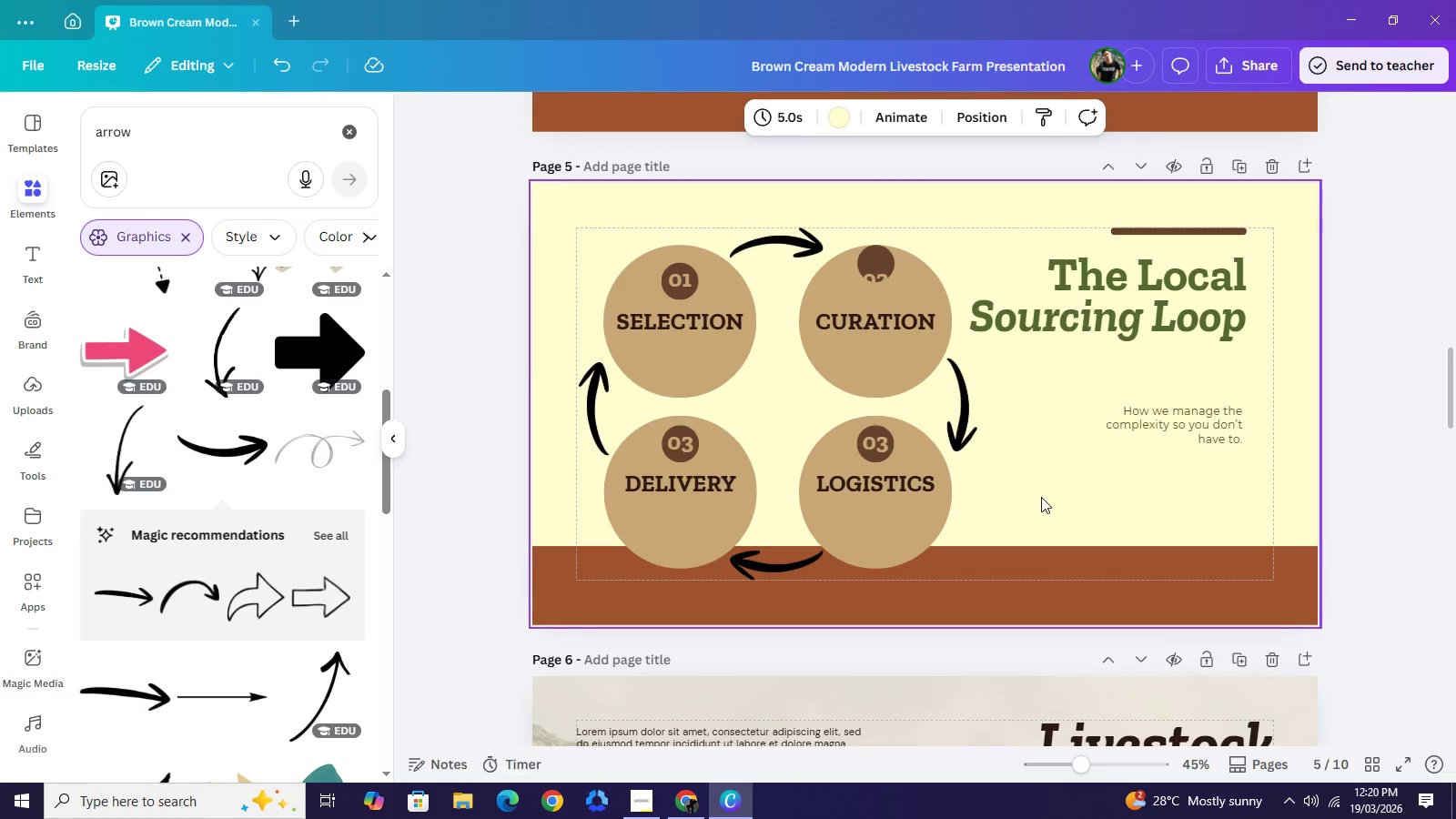 
left_click_drag(start_coordinate=[967, 426], to_coordinate=[938, 431])
 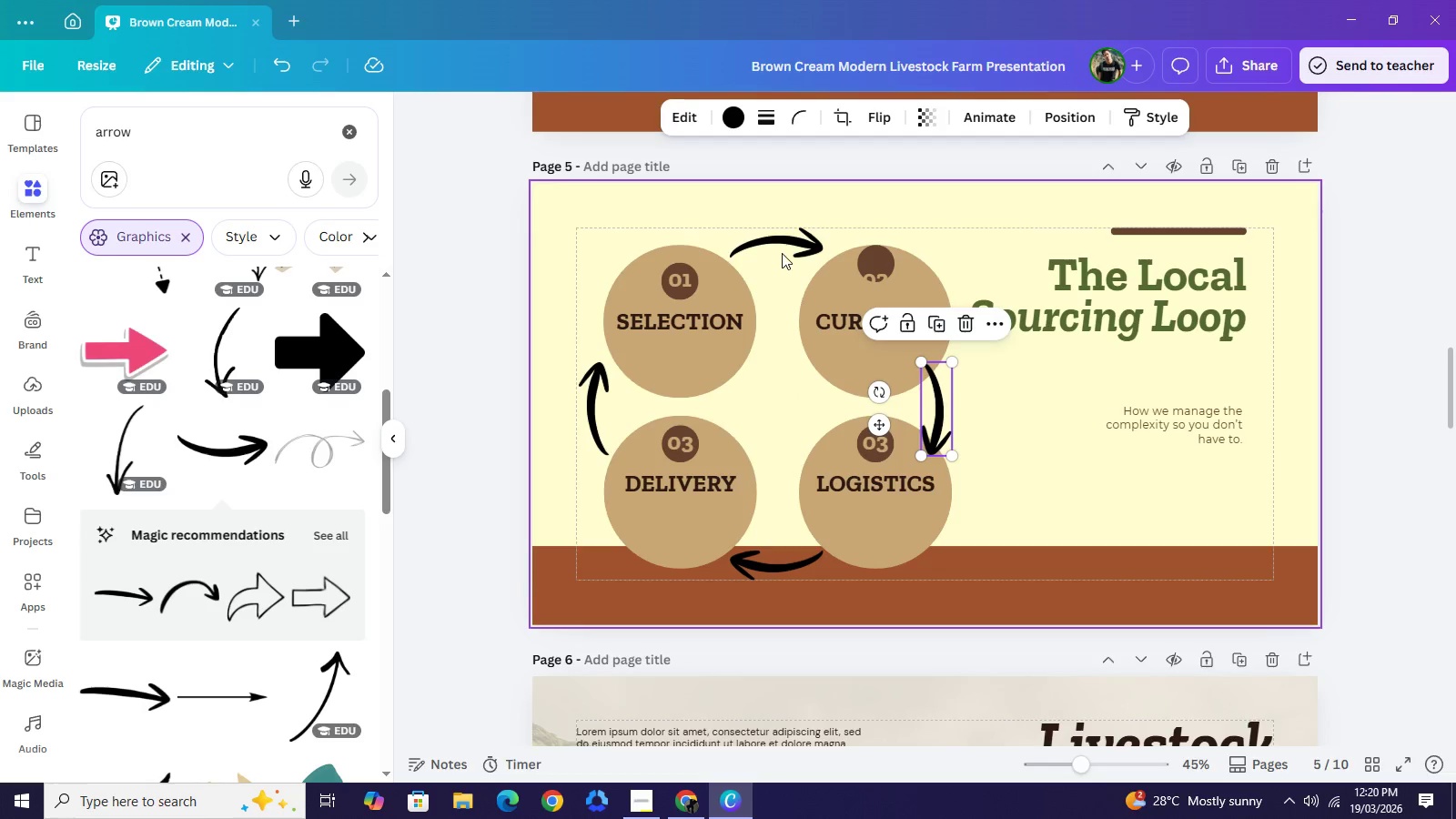 
left_click_drag(start_coordinate=[784, 248], to_coordinate=[789, 272])
 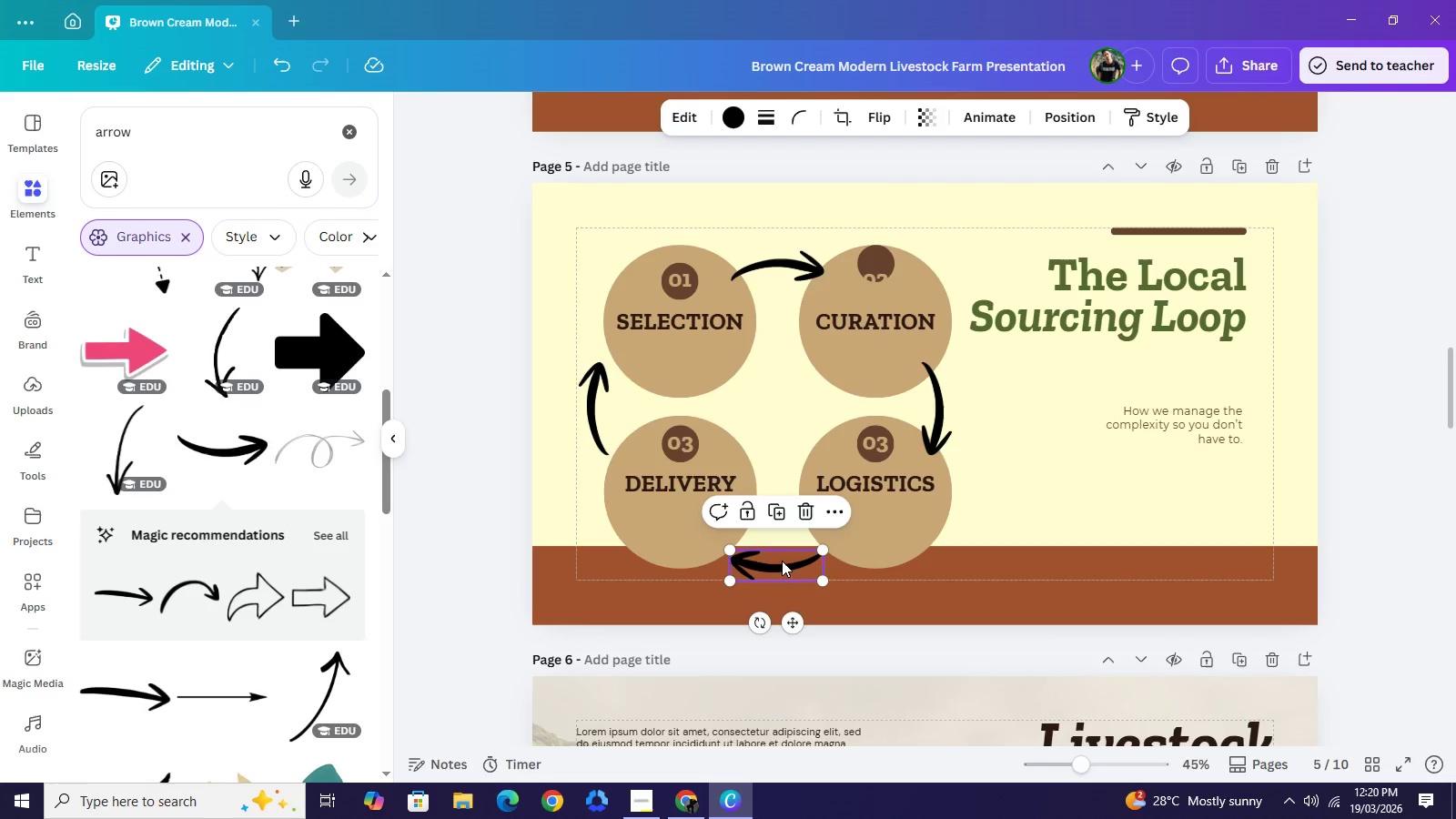 
left_click_drag(start_coordinate=[781, 561], to_coordinate=[779, 541])
 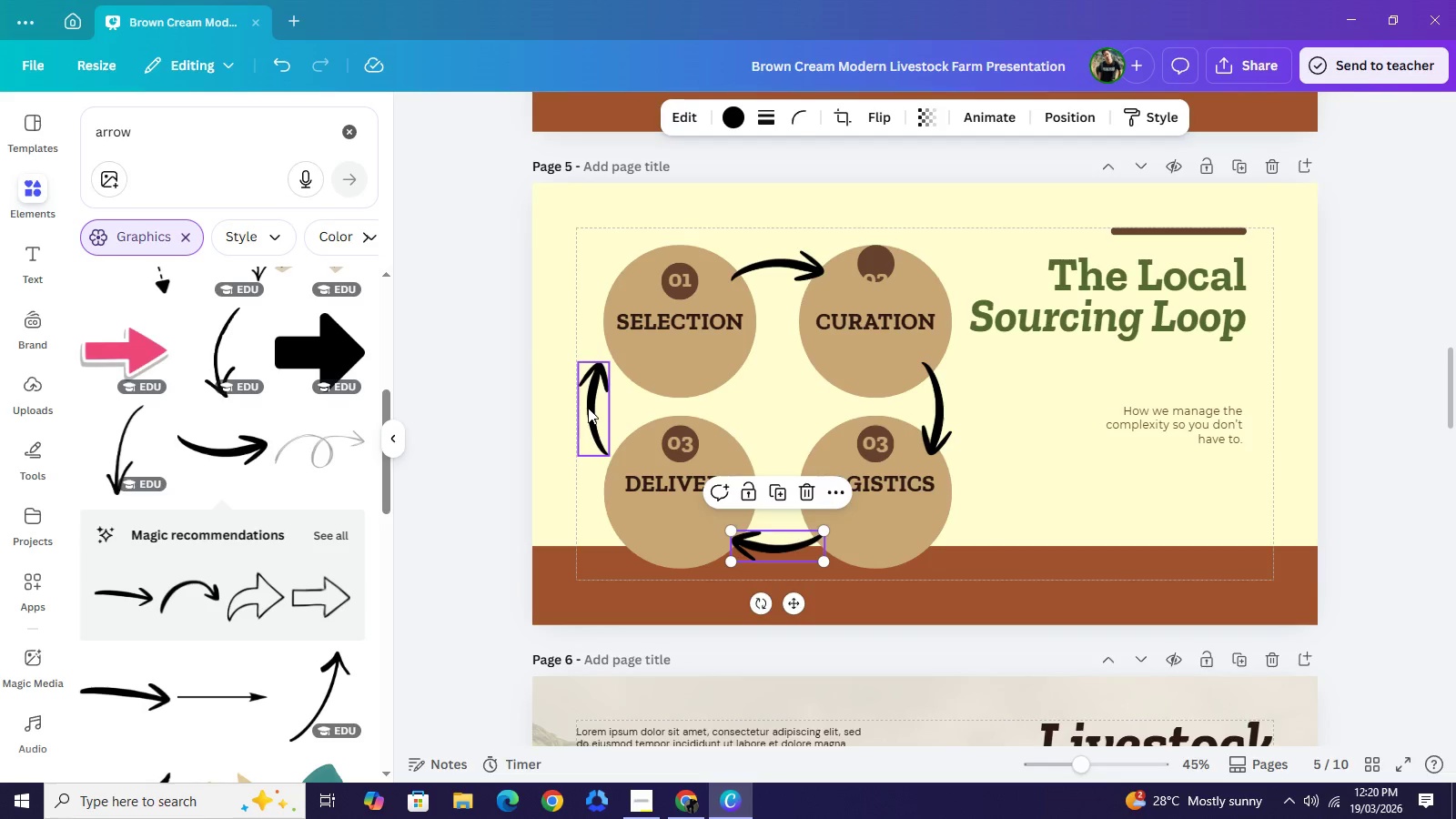 
left_click_drag(start_coordinate=[586, 408], to_coordinate=[604, 408])
 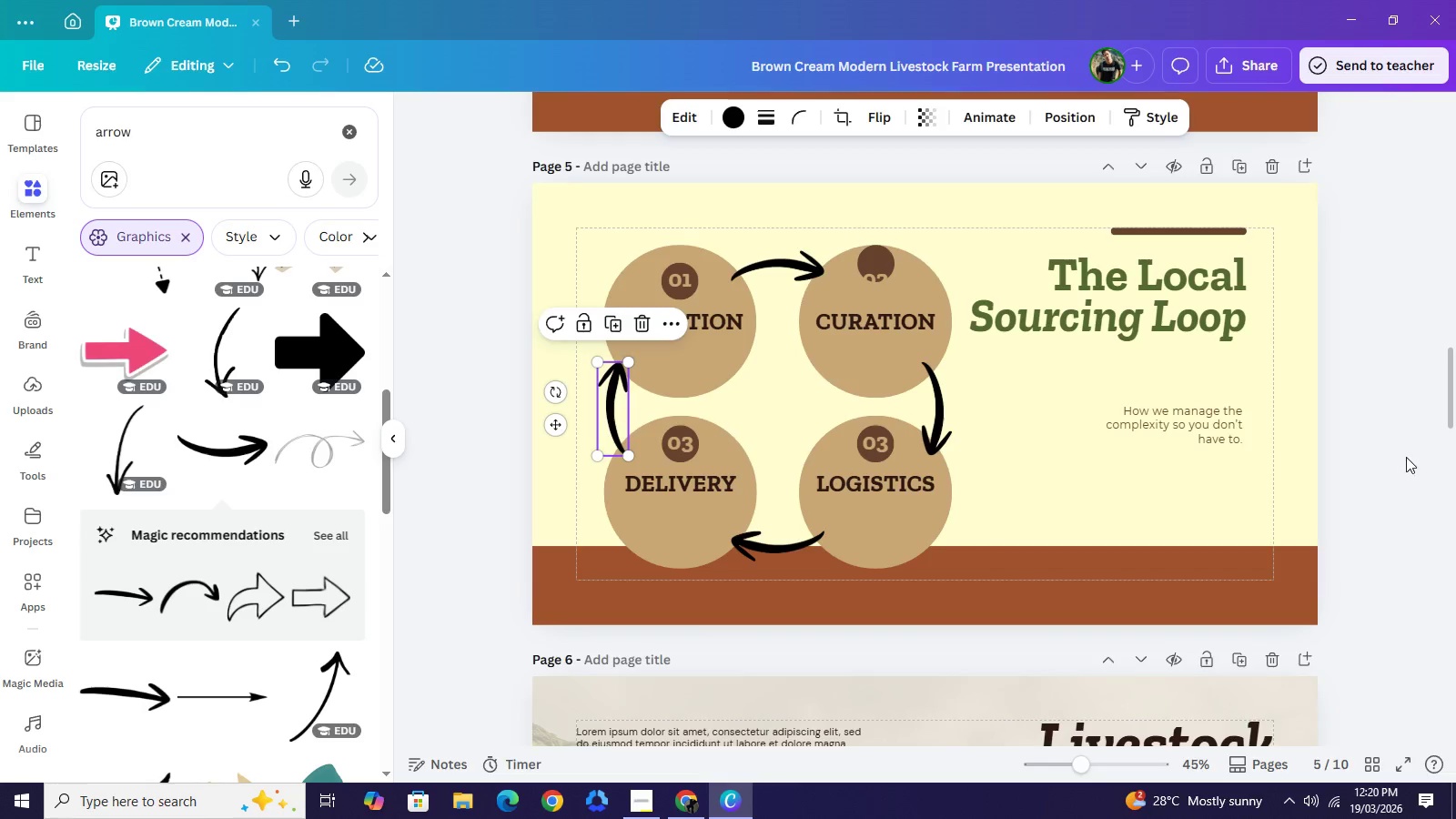 
left_click([1406, 457])
 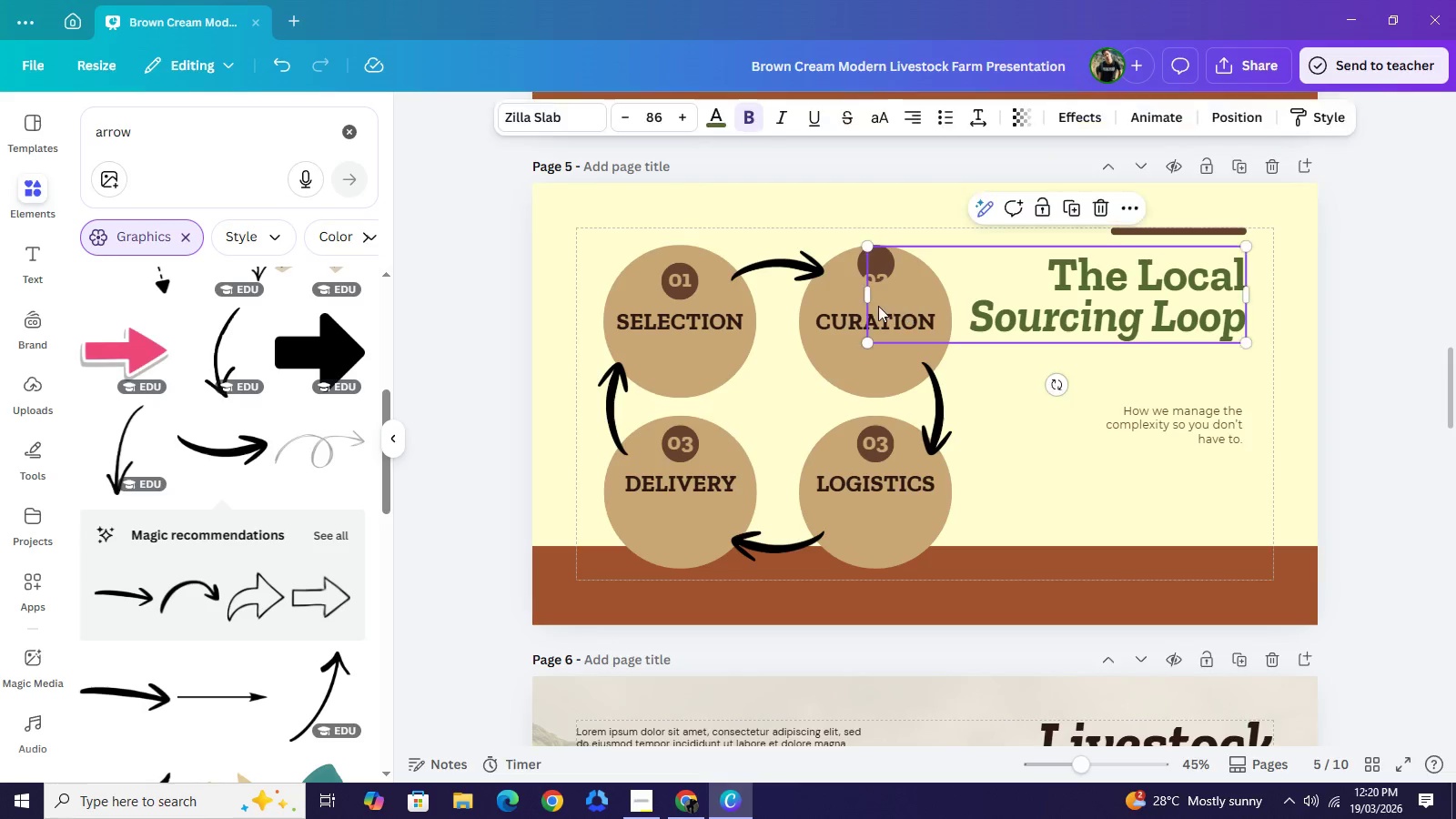 
left_click_drag(start_coordinate=[866, 294], to_coordinate=[996, 305])
 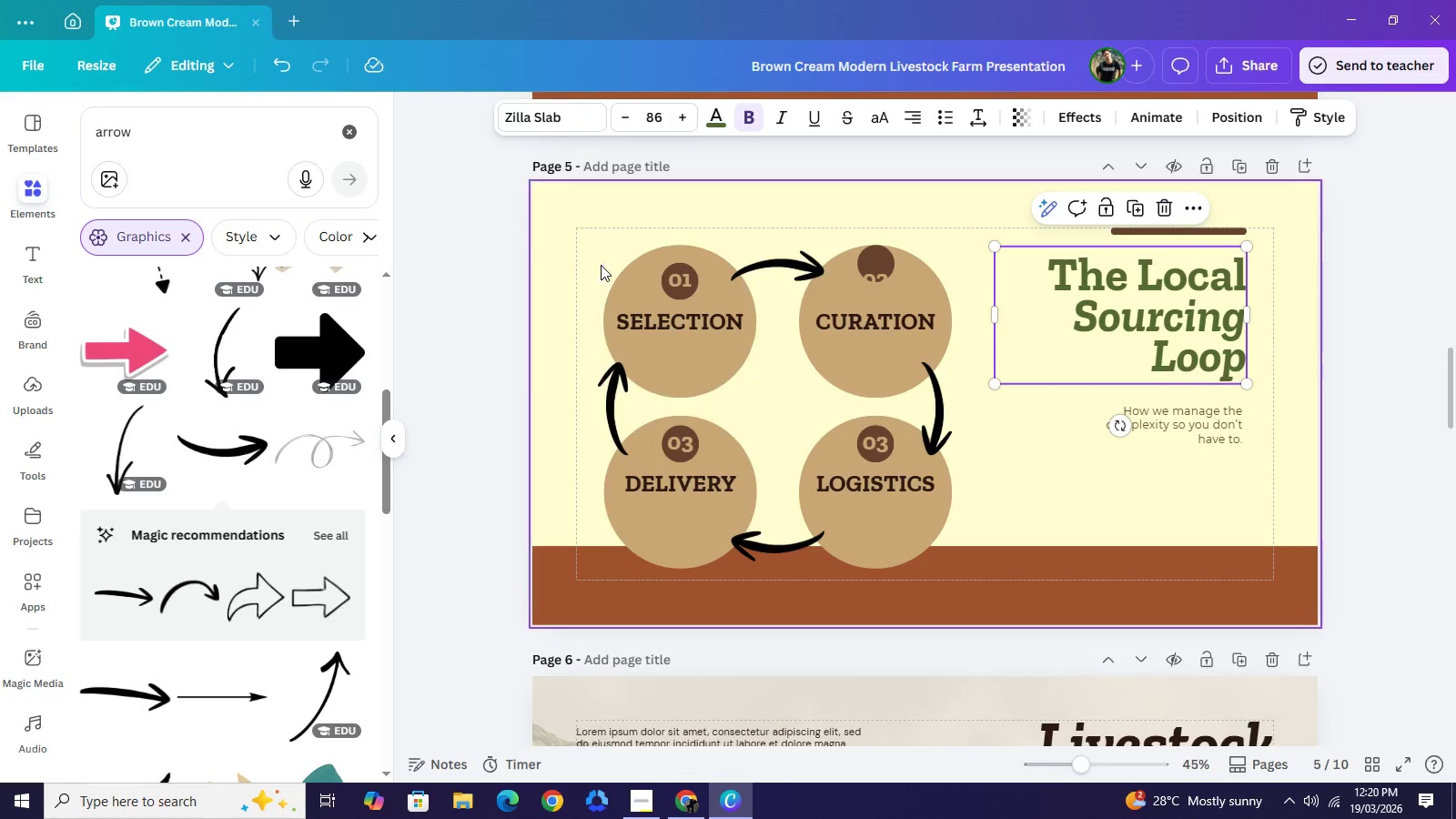 
left_click([601, 265])
 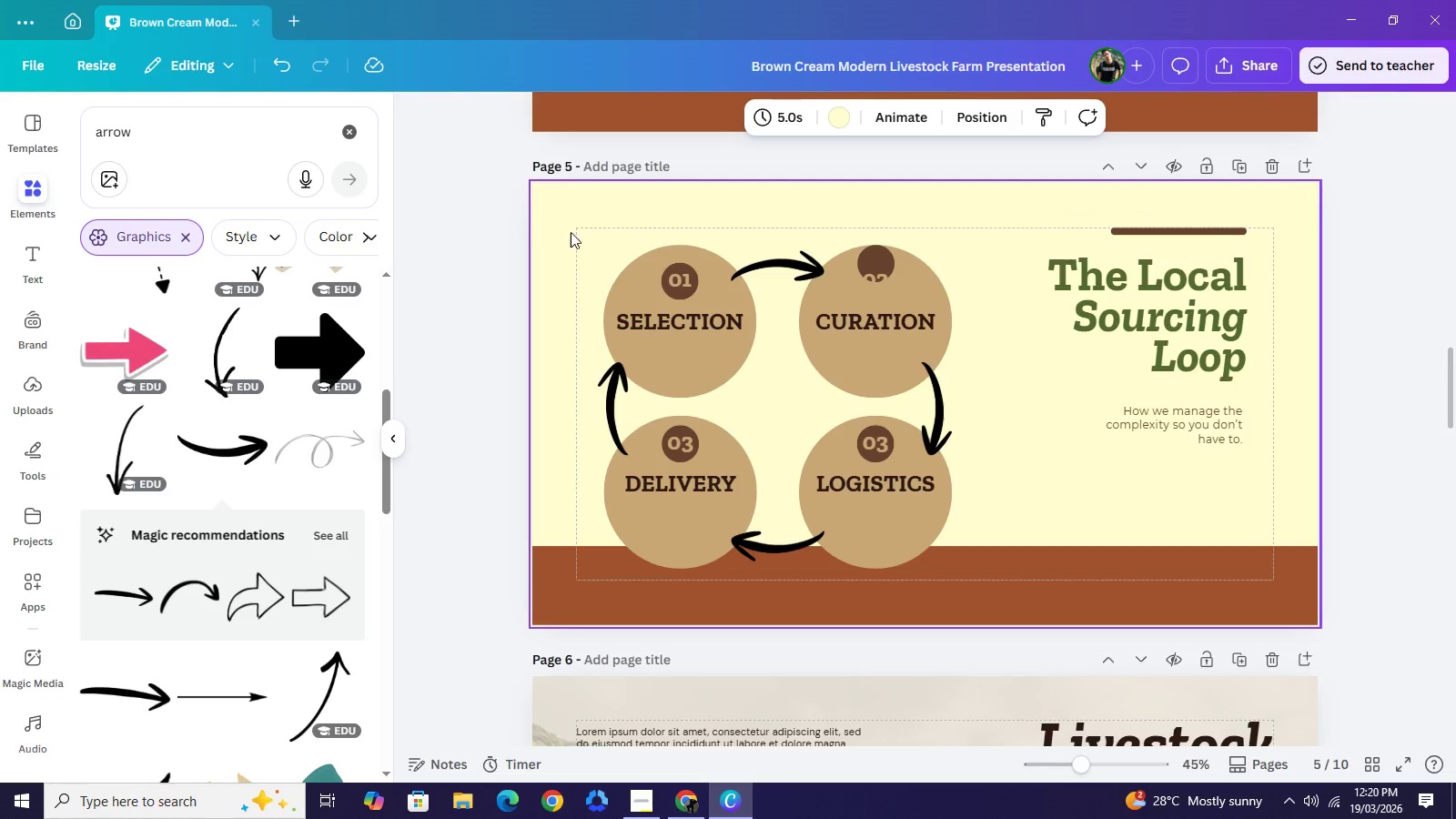 
left_click_drag(start_coordinate=[554, 216], to_coordinate=[1012, 503])
 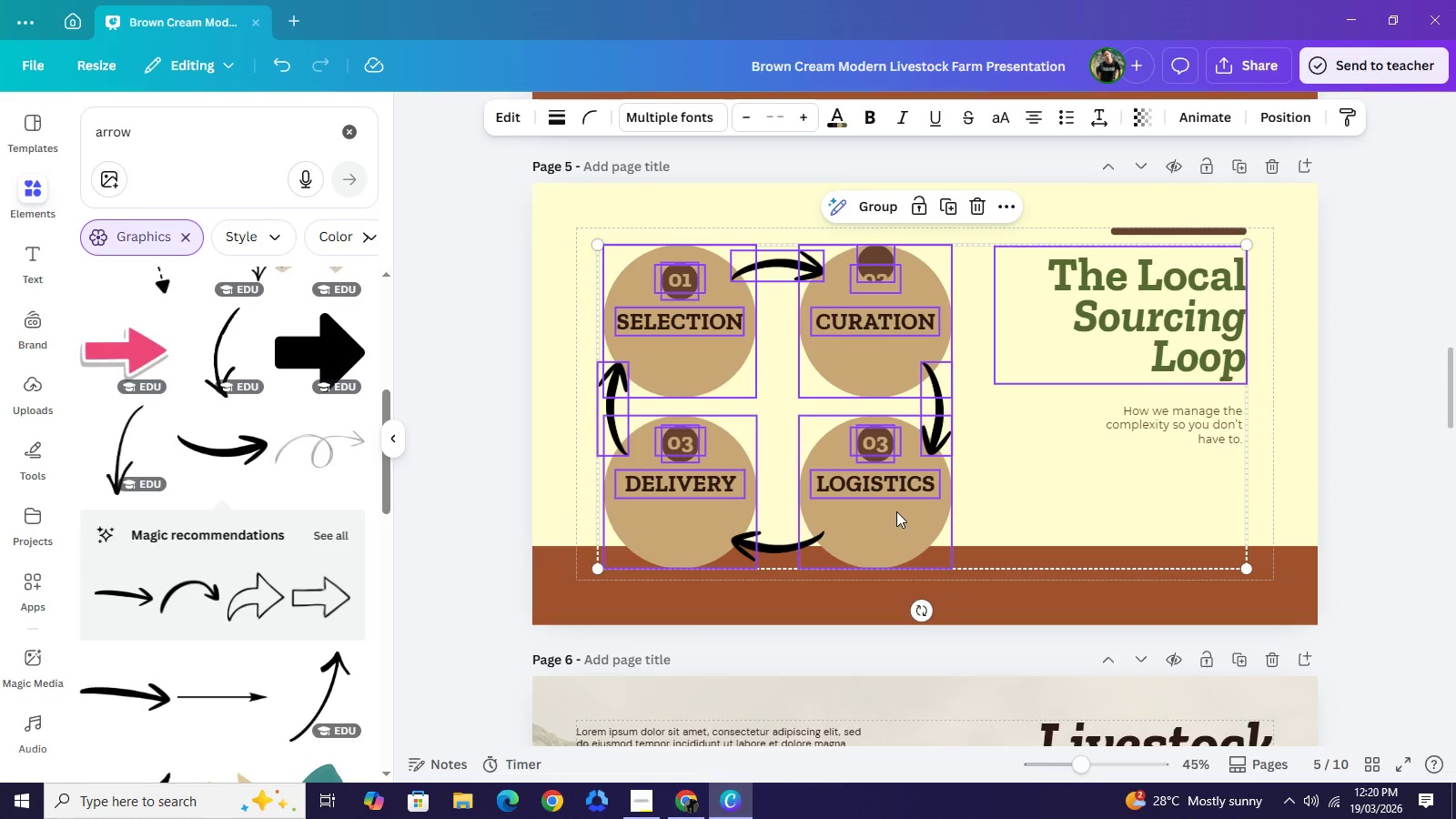 
left_click([896, 511])
 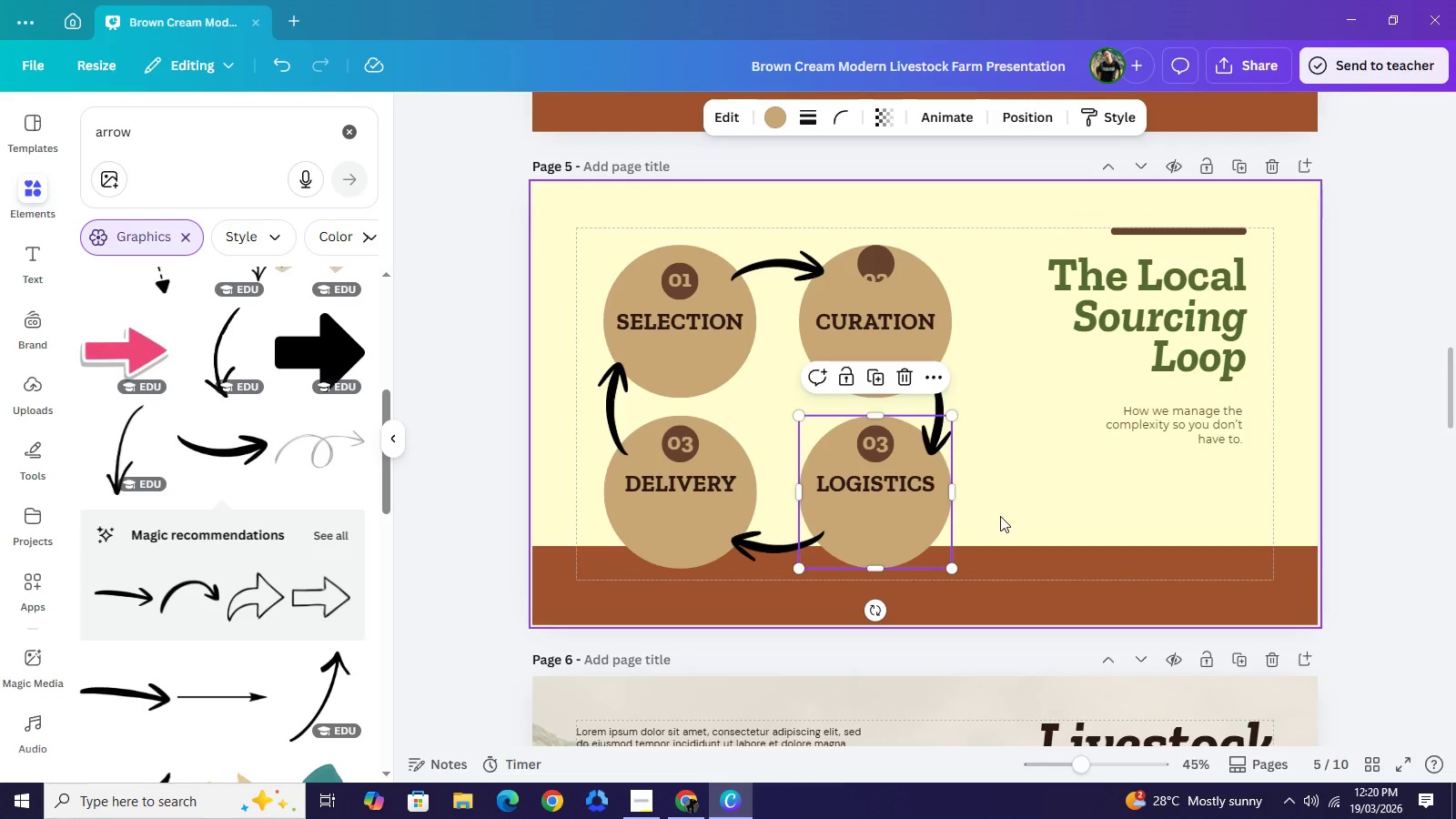 
left_click_drag(start_coordinate=[999, 516], to_coordinate=[597, 530])
 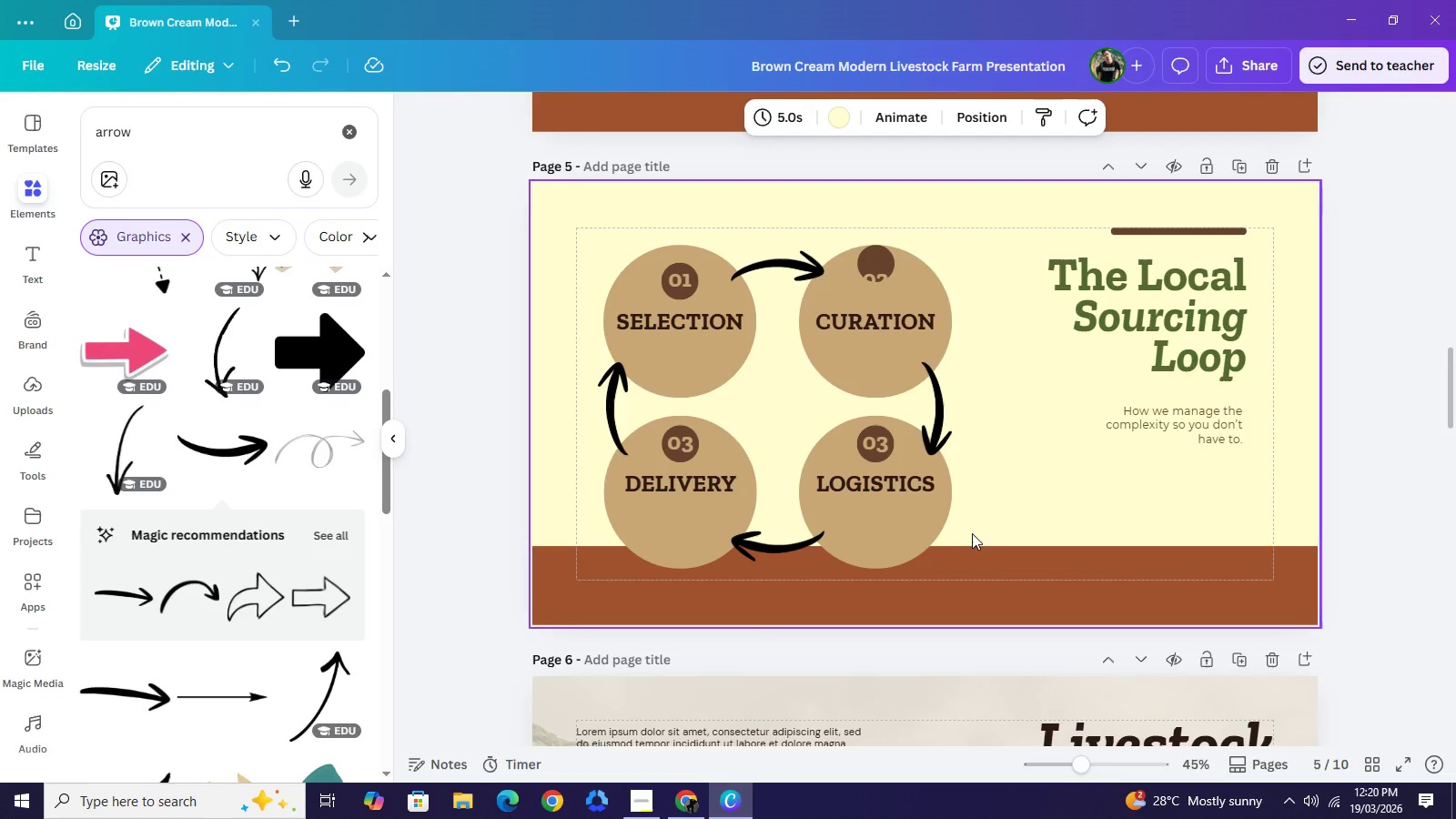 
left_click_drag(start_coordinate=[972, 533], to_coordinate=[602, 270])
 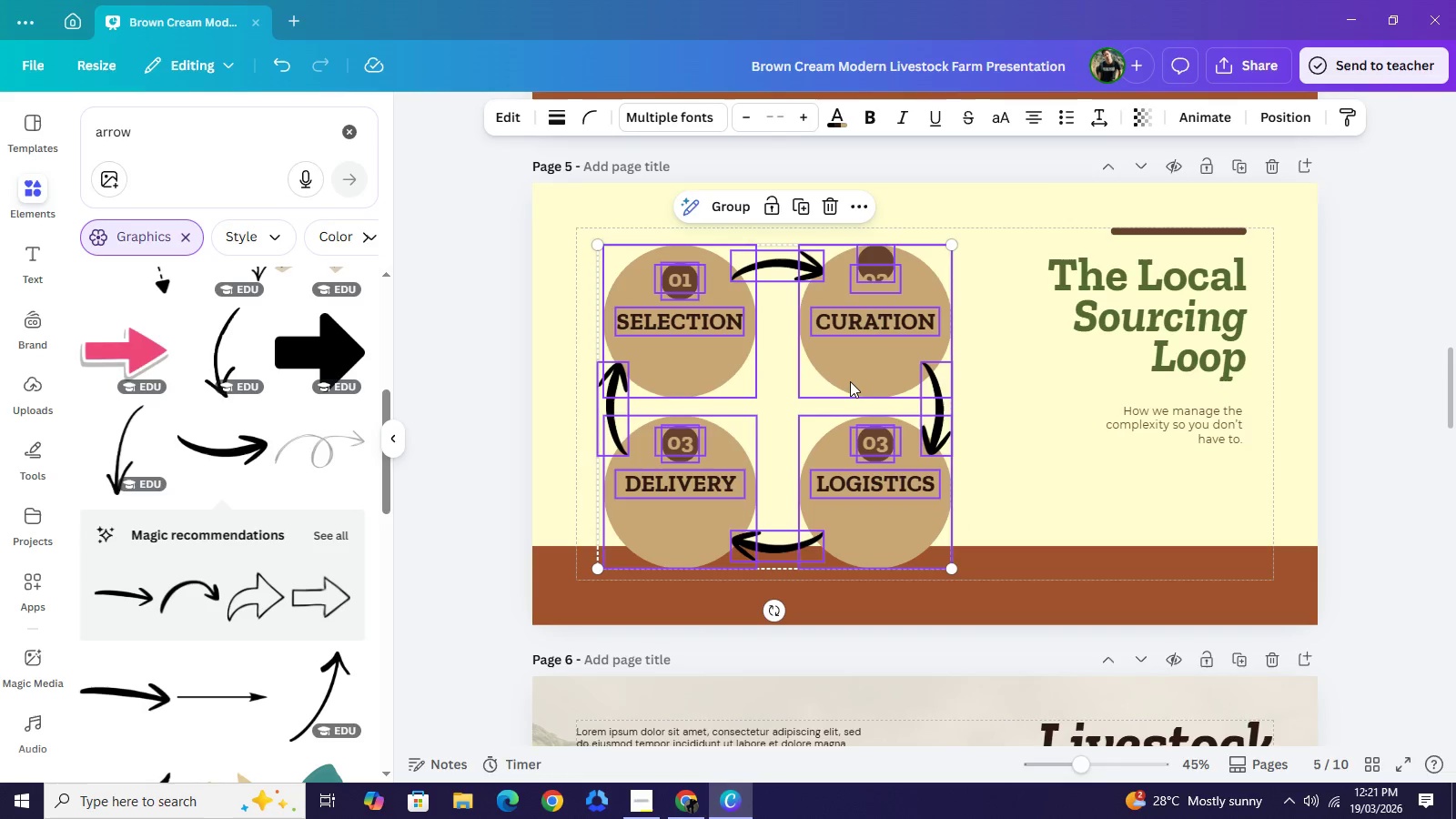 
left_click_drag(start_coordinate=[850, 381], to_coordinate=[834, 378])
 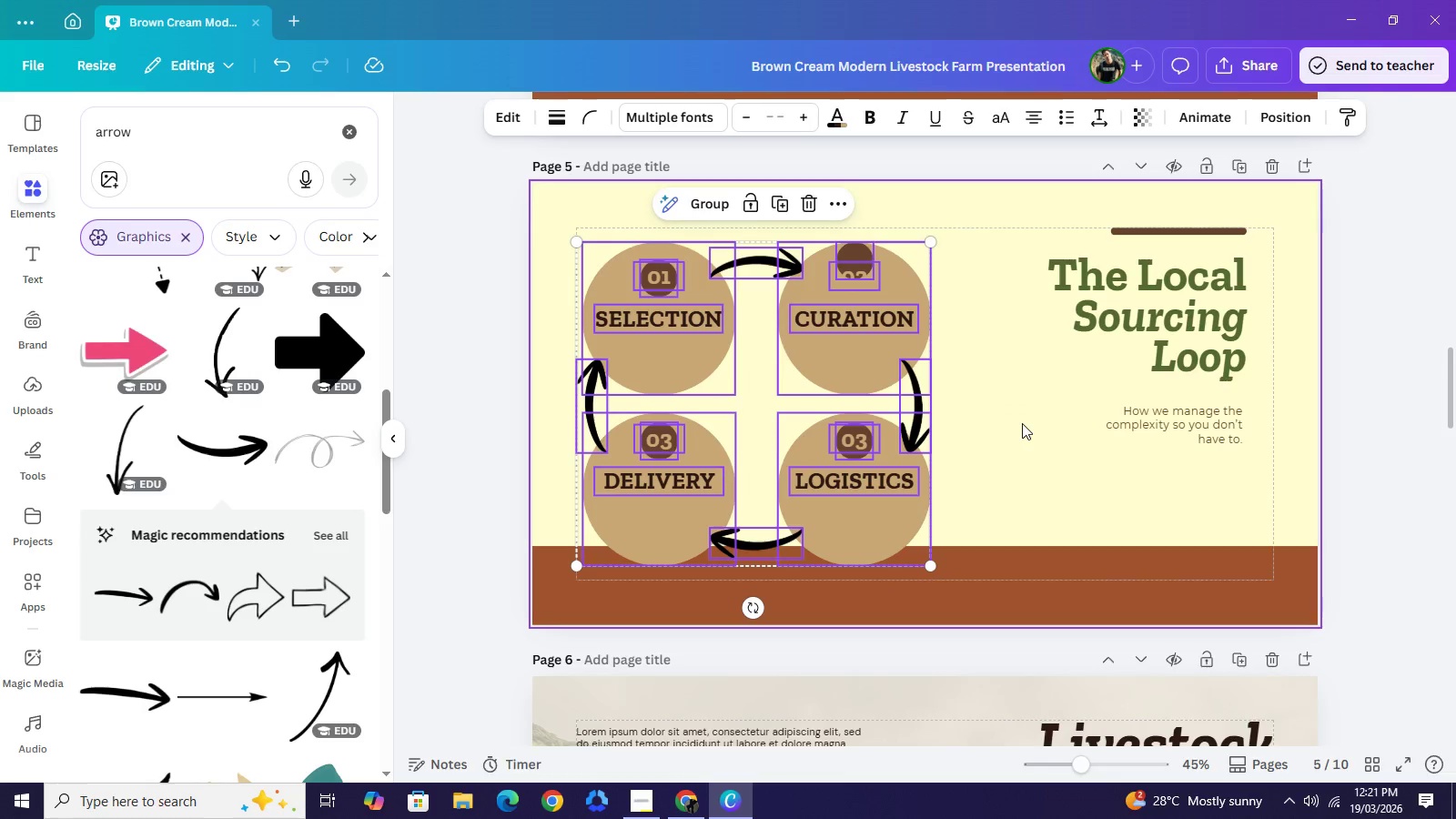 
left_click([1022, 423])
 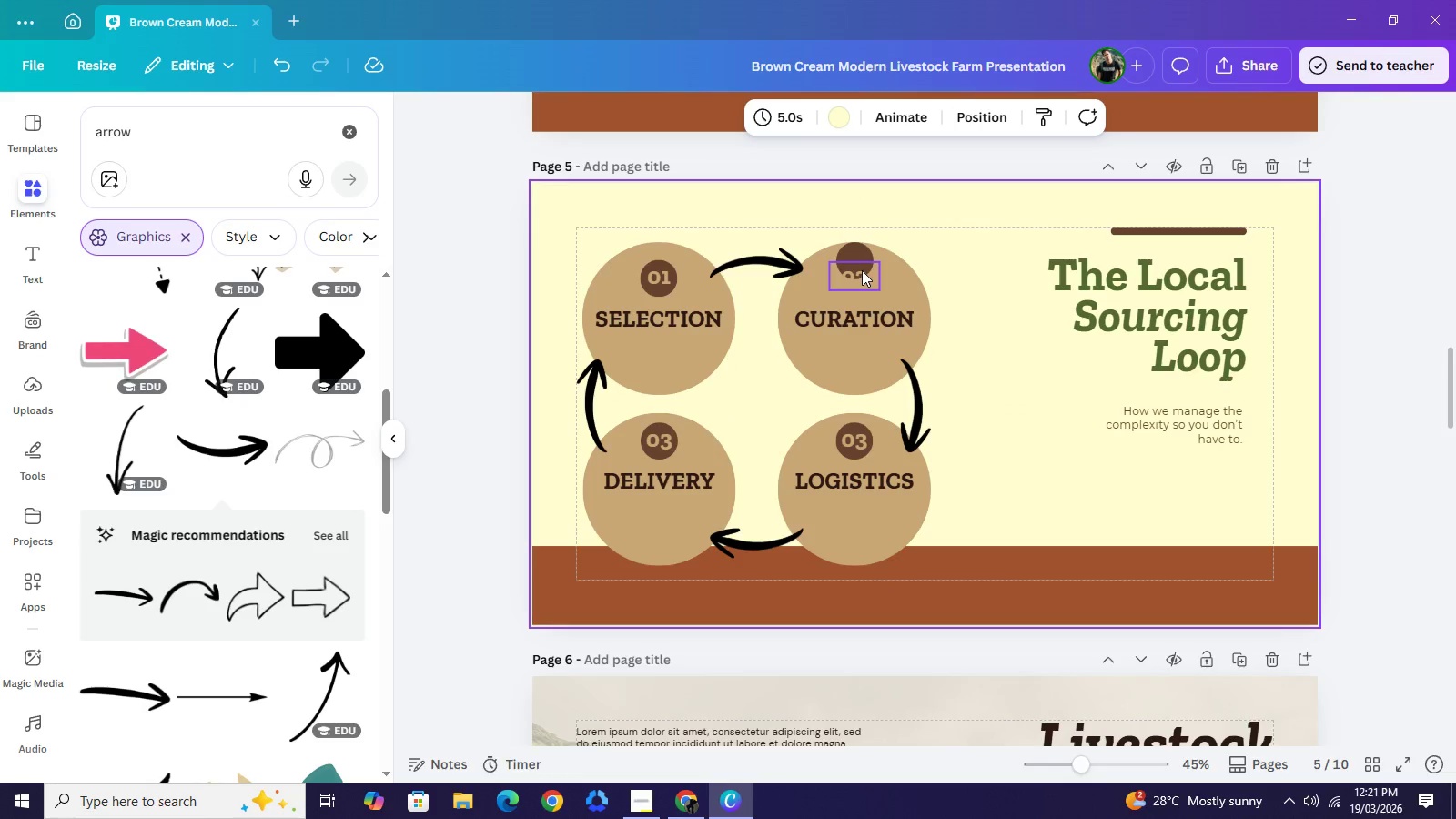 
left_click([862, 270])
 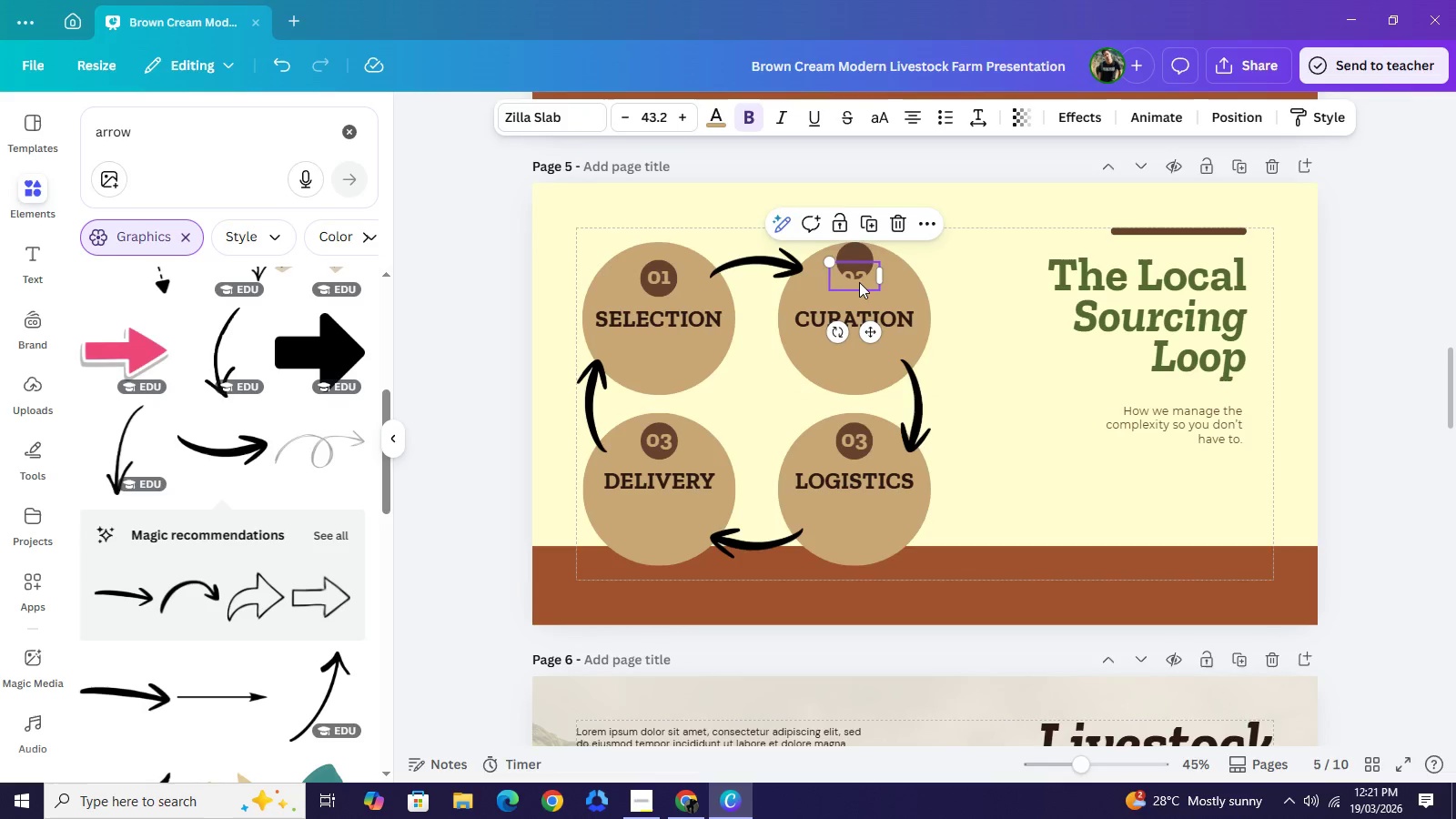 
left_click_drag(start_coordinate=[859, 284], to_coordinate=[856, 269])
 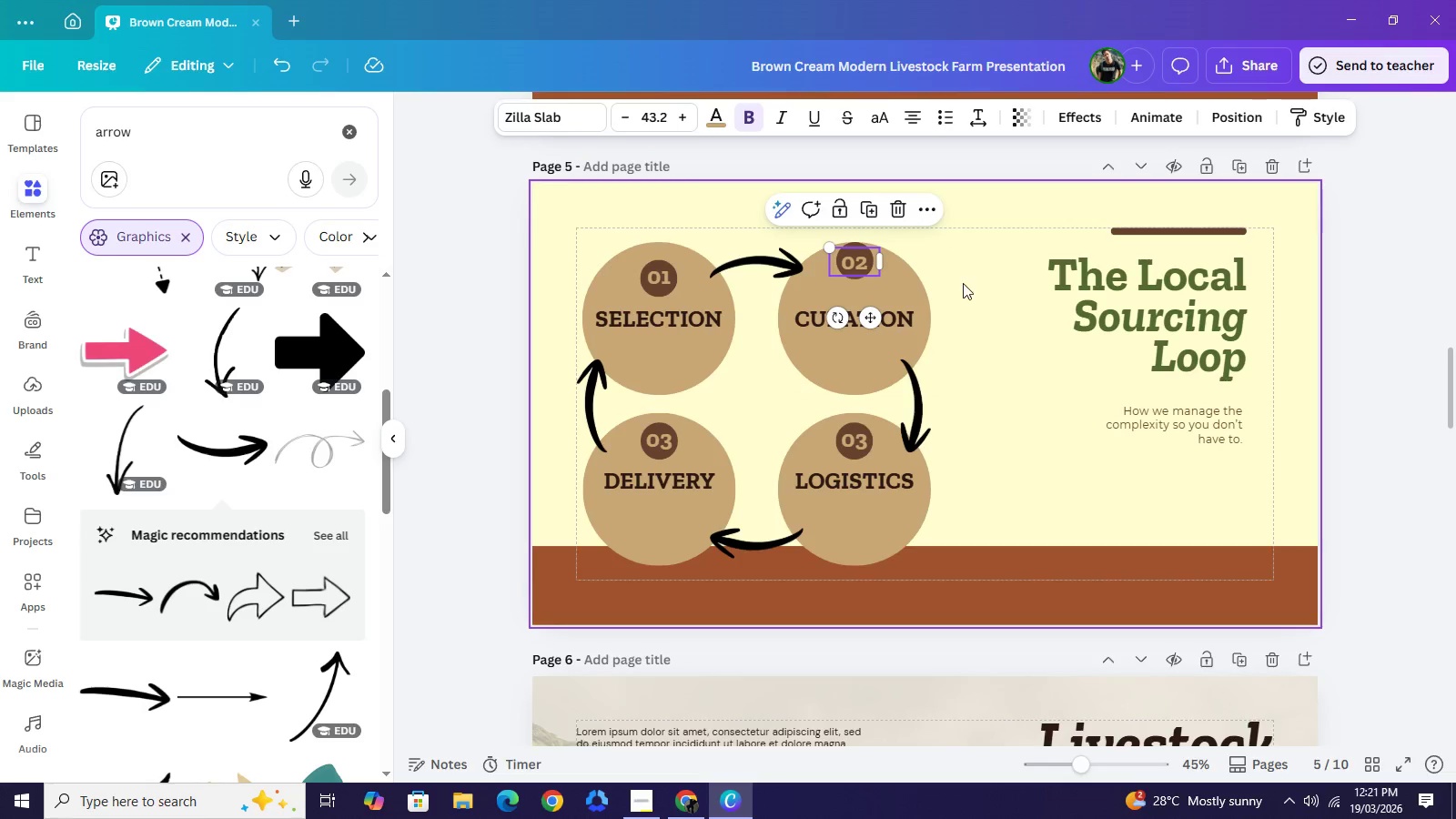 
left_click([977, 198])
 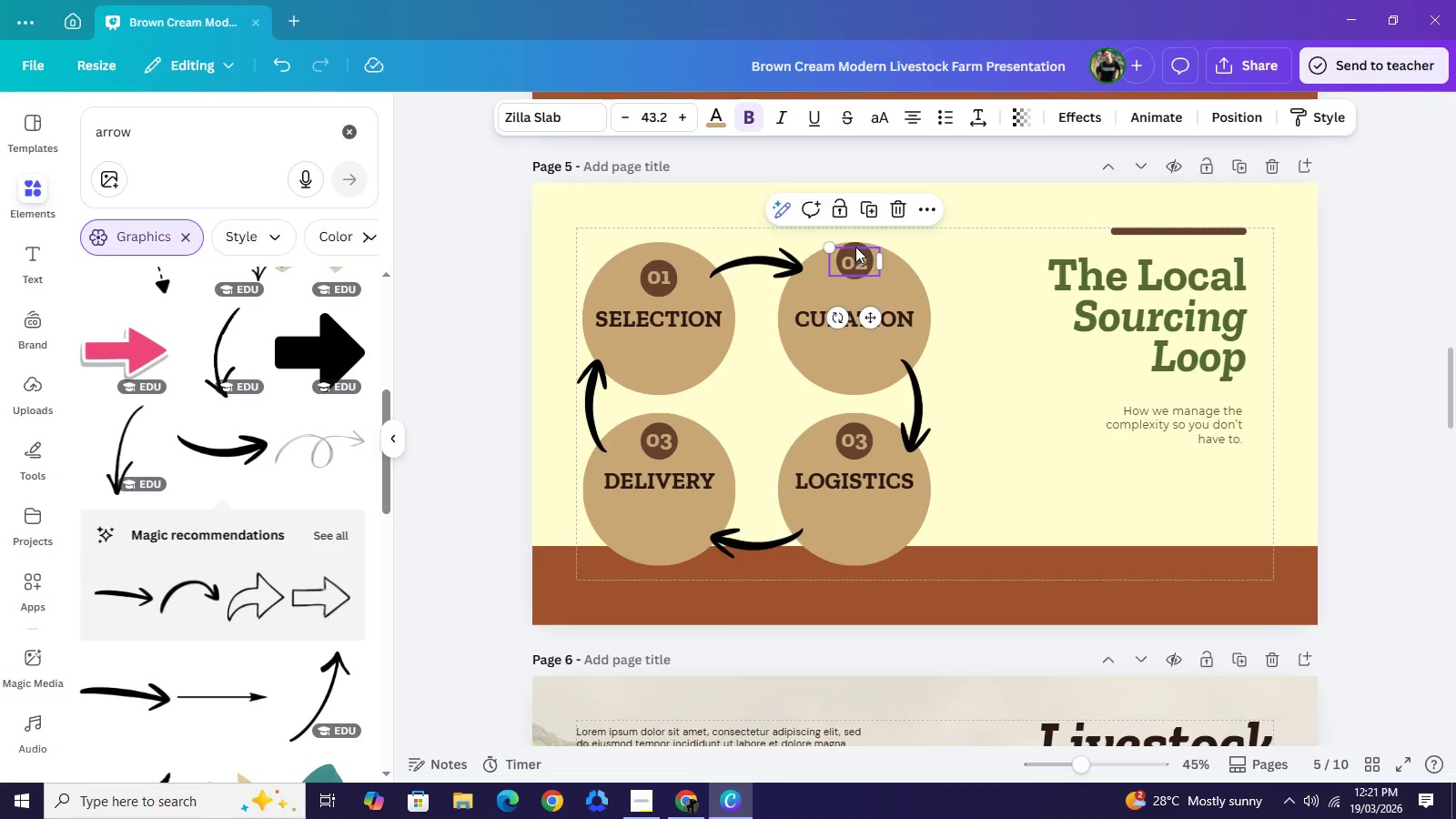 
left_click_drag(start_coordinate=[855, 245], to_coordinate=[857, 258])
 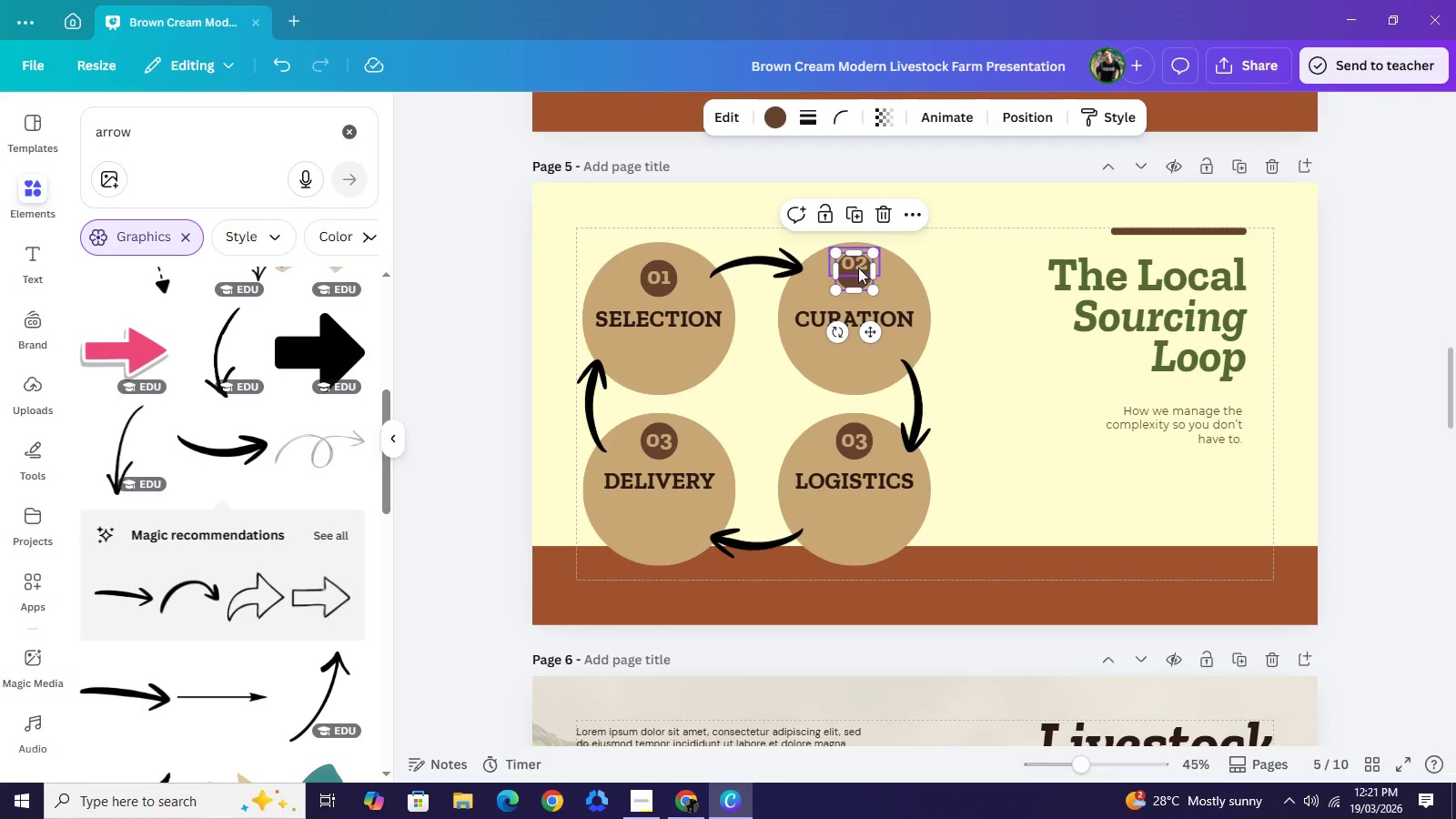 
left_click_drag(start_coordinate=[858, 263], to_coordinate=[858, 269])
 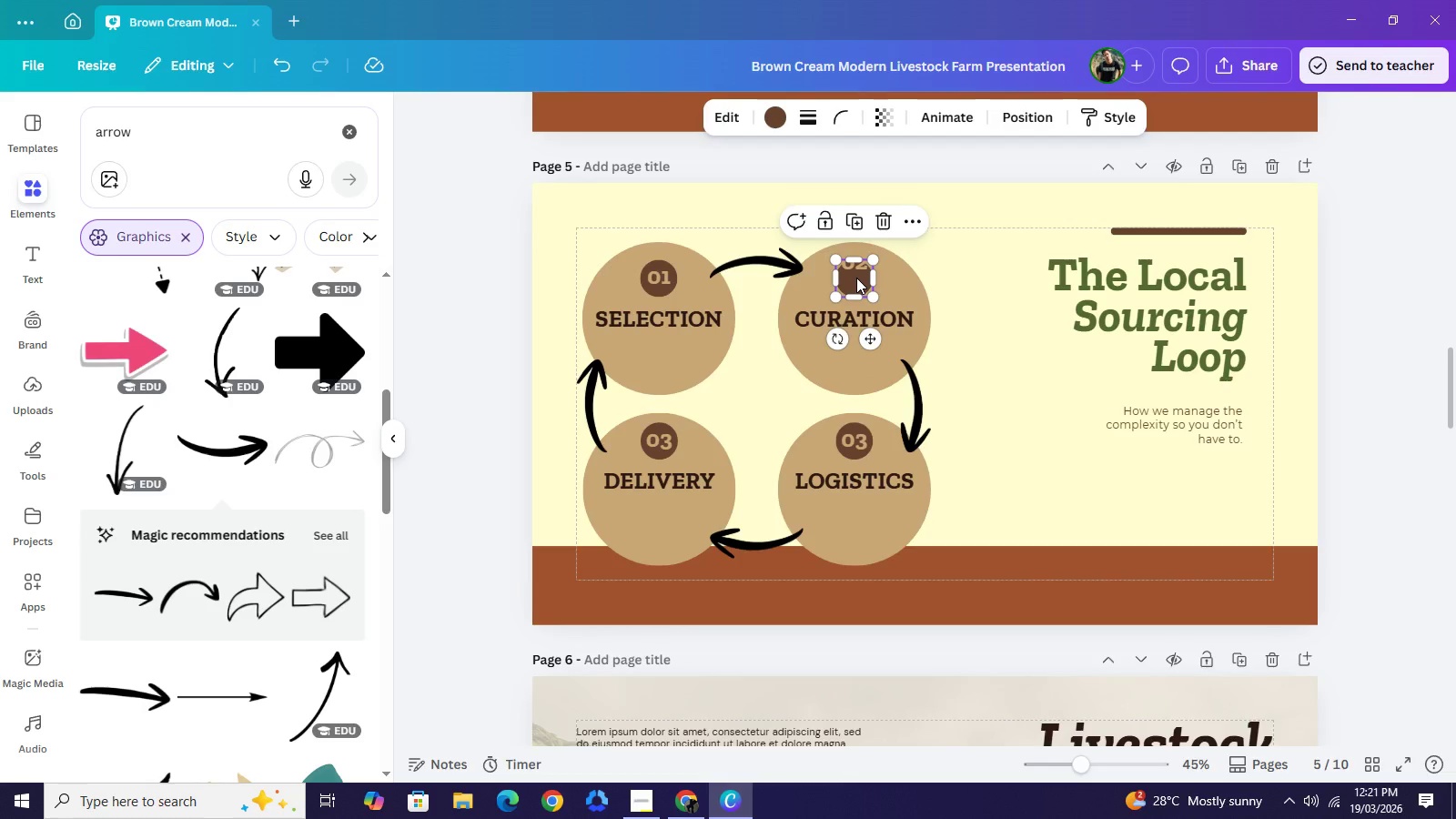 
left_click_drag(start_coordinate=[856, 278], to_coordinate=[857, 269])
 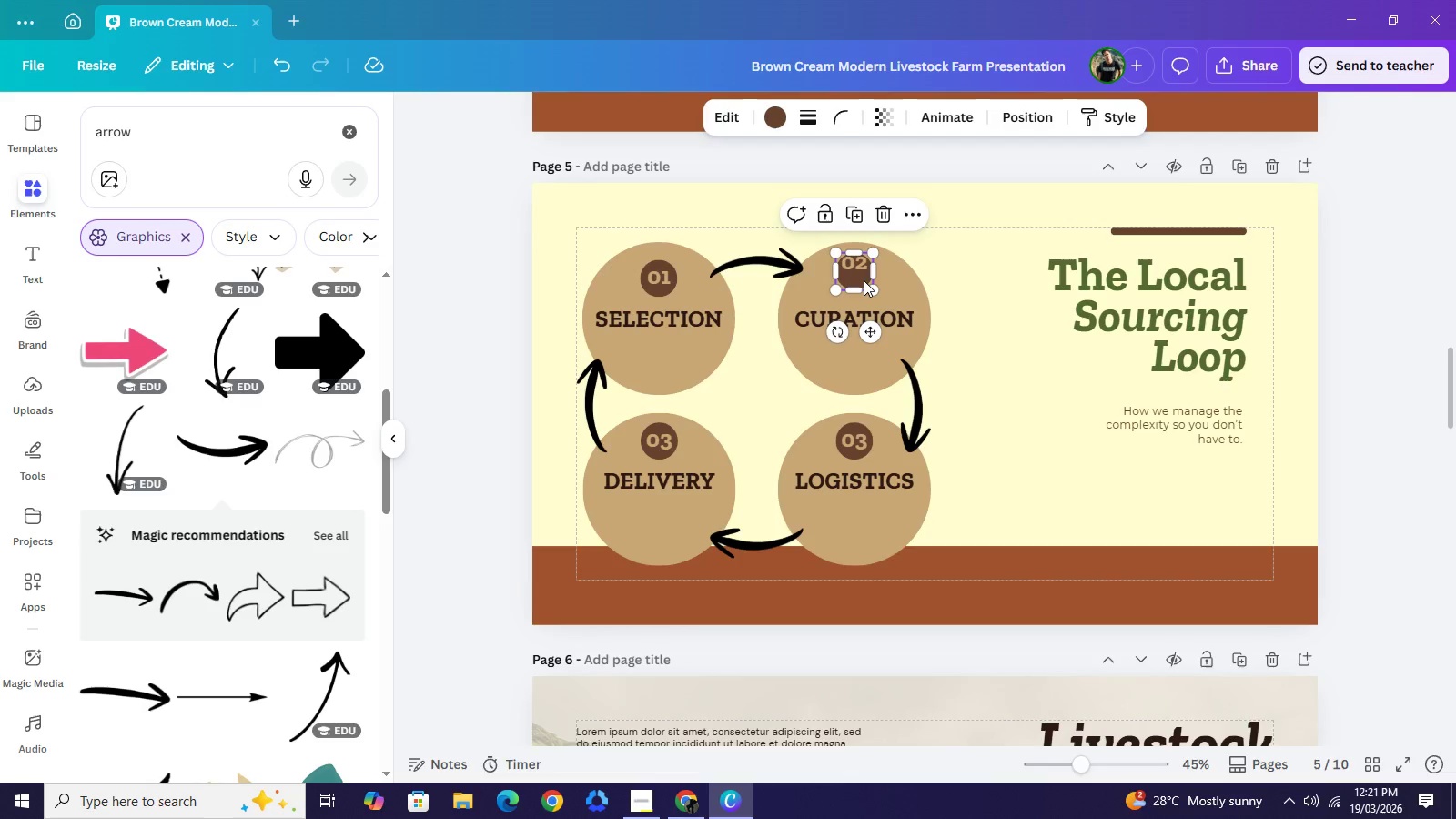 
left_click_drag(start_coordinate=[864, 280], to_coordinate=[865, 285])
 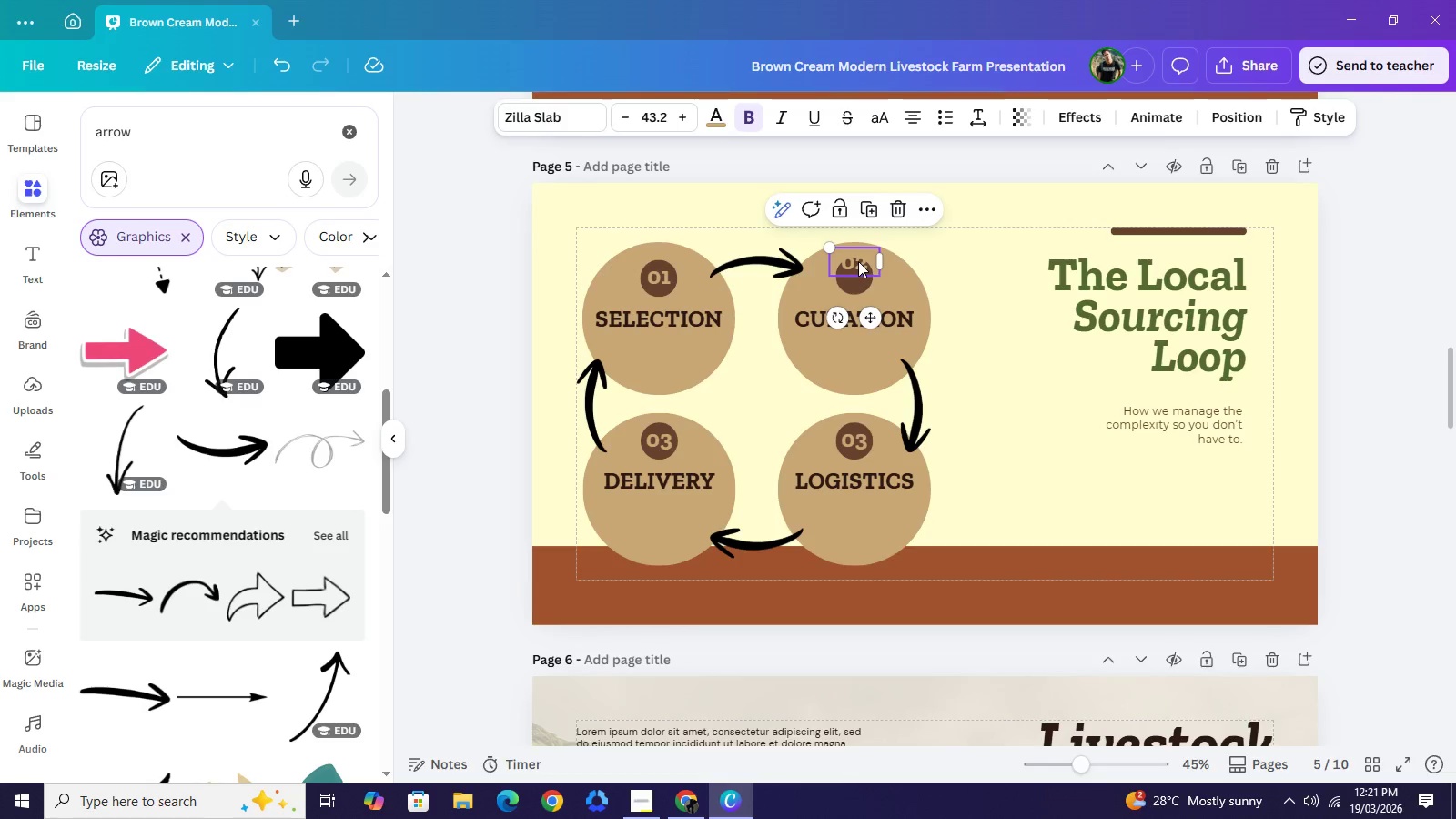 
left_click_drag(start_coordinate=[858, 261], to_coordinate=[861, 272])
 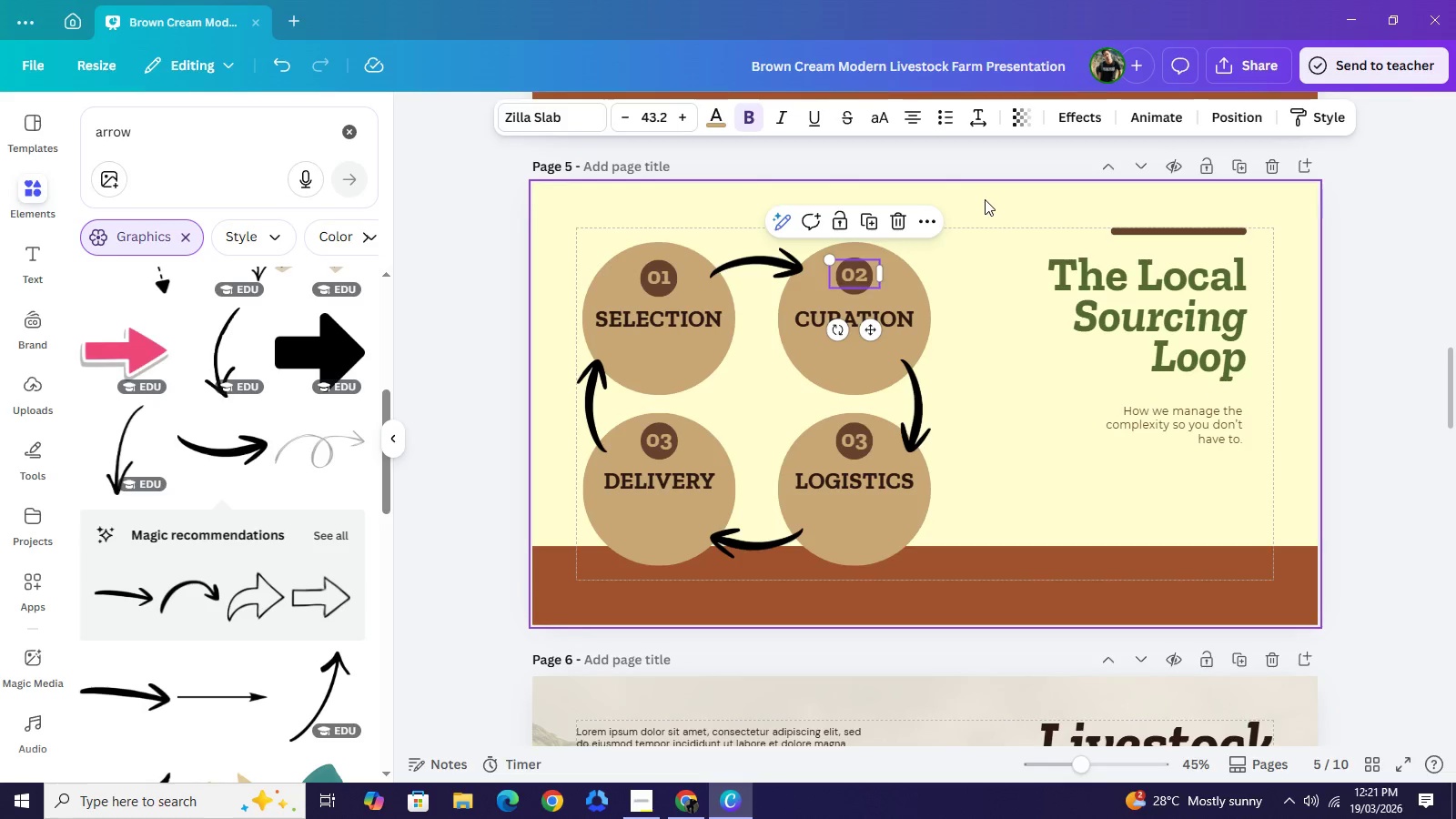 
left_click([985, 199])
 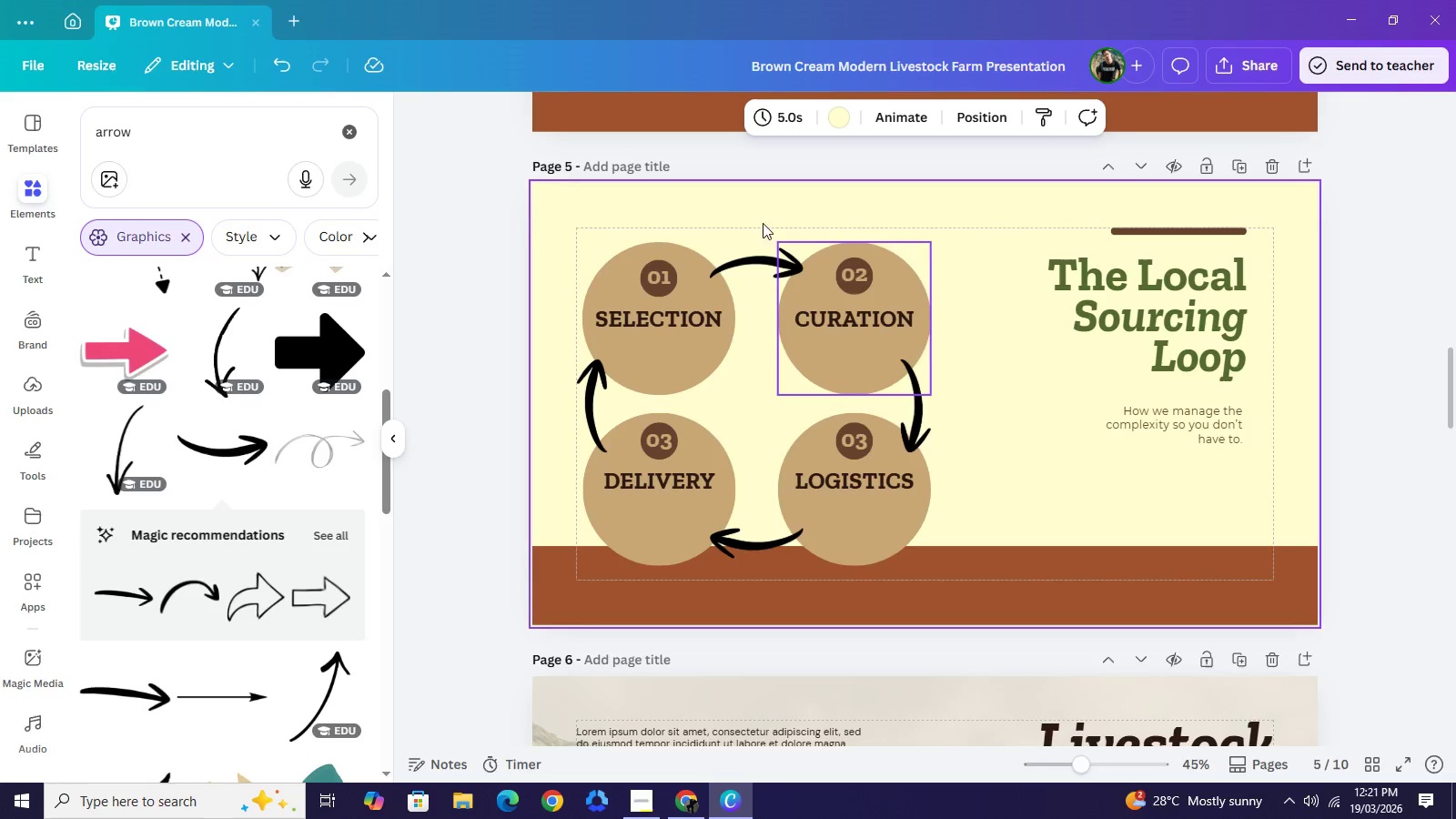 
left_click_drag(start_coordinate=[655, 322], to_coordinate=[657, 329])
 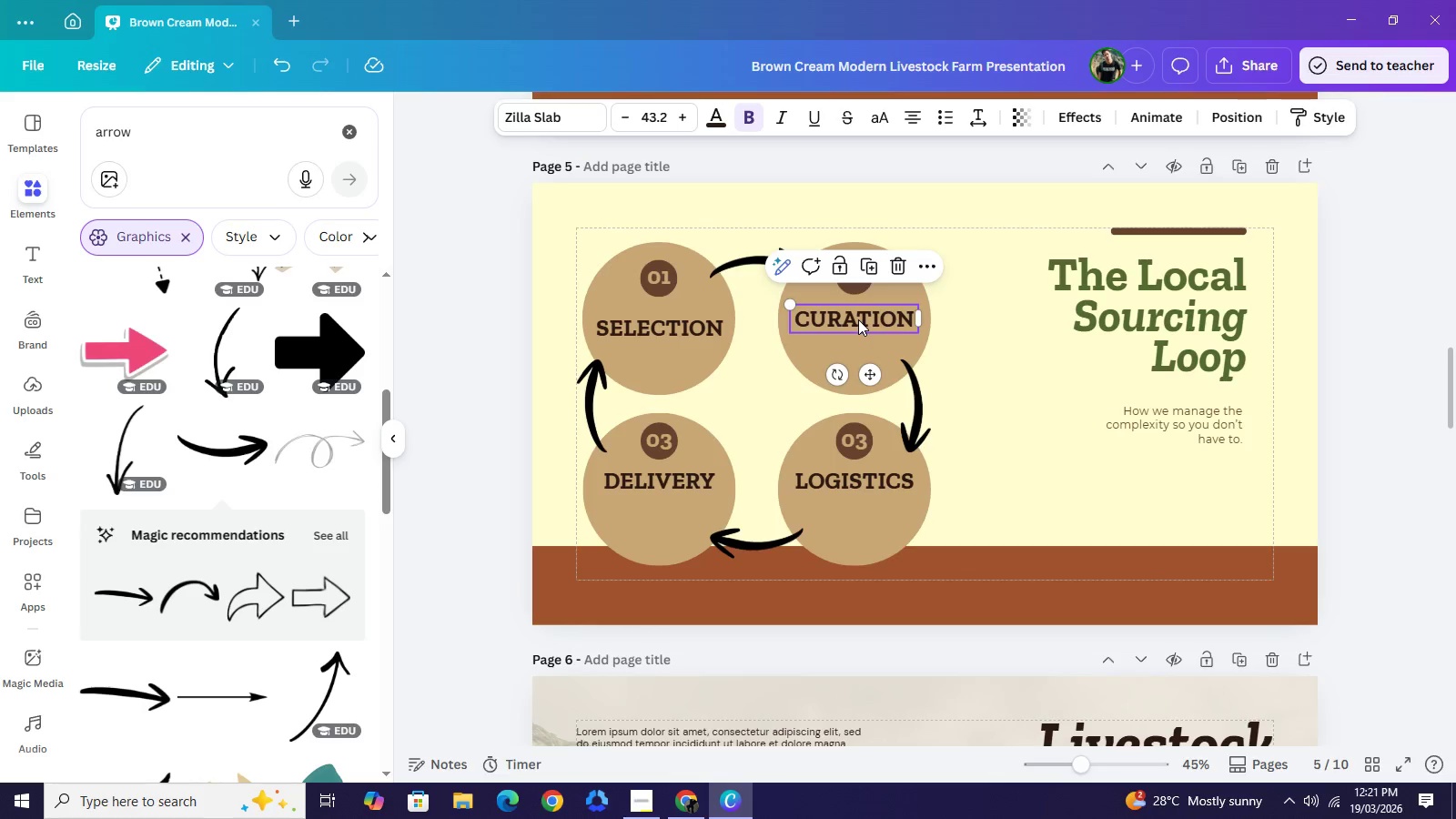 
left_click_drag(start_coordinate=[858, 319], to_coordinate=[859, 328])
 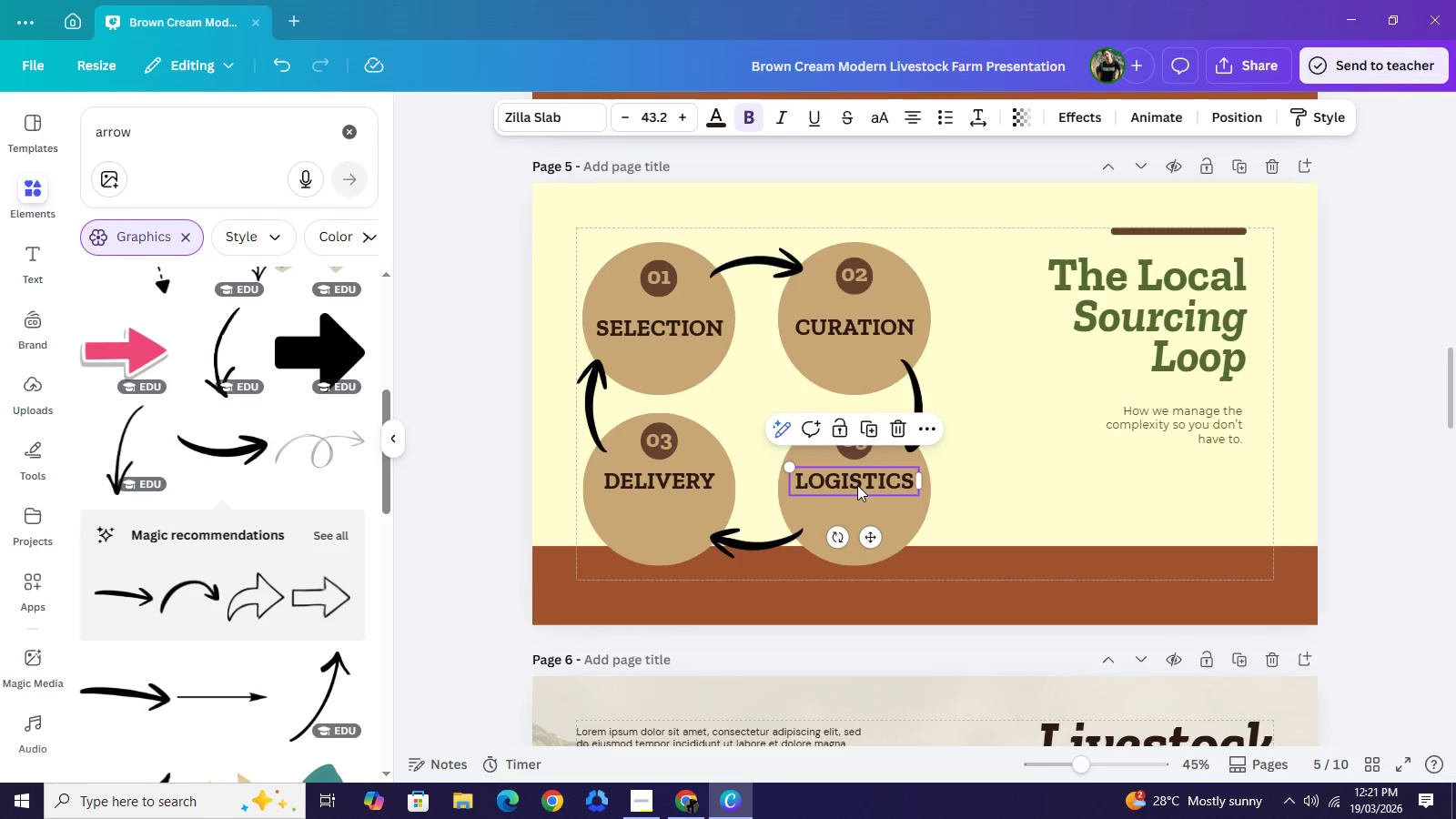 
left_click_drag(start_coordinate=[857, 485], to_coordinate=[857, 492])
 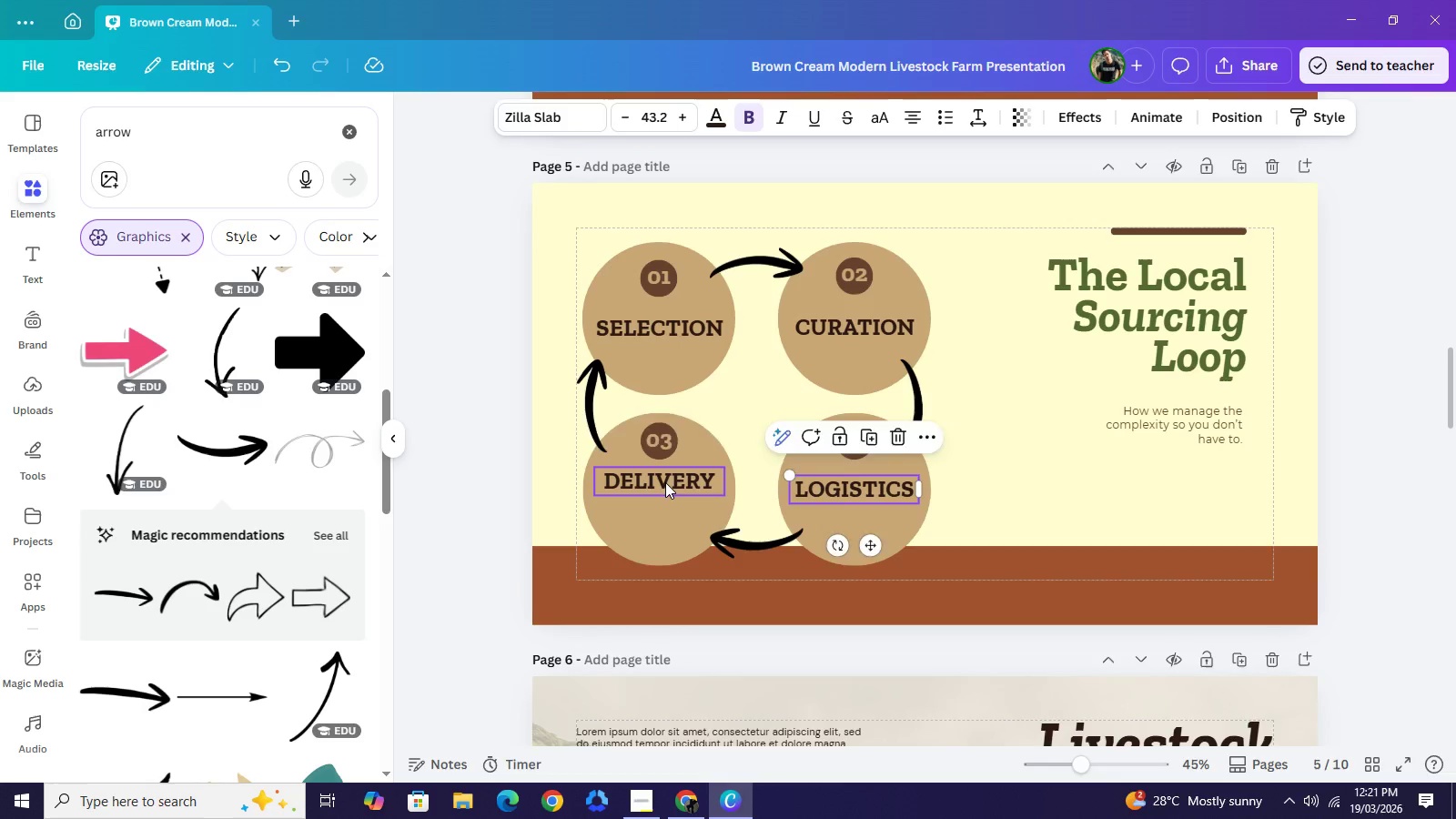 
left_click_drag(start_coordinate=[665, 482], to_coordinate=[665, 490])
 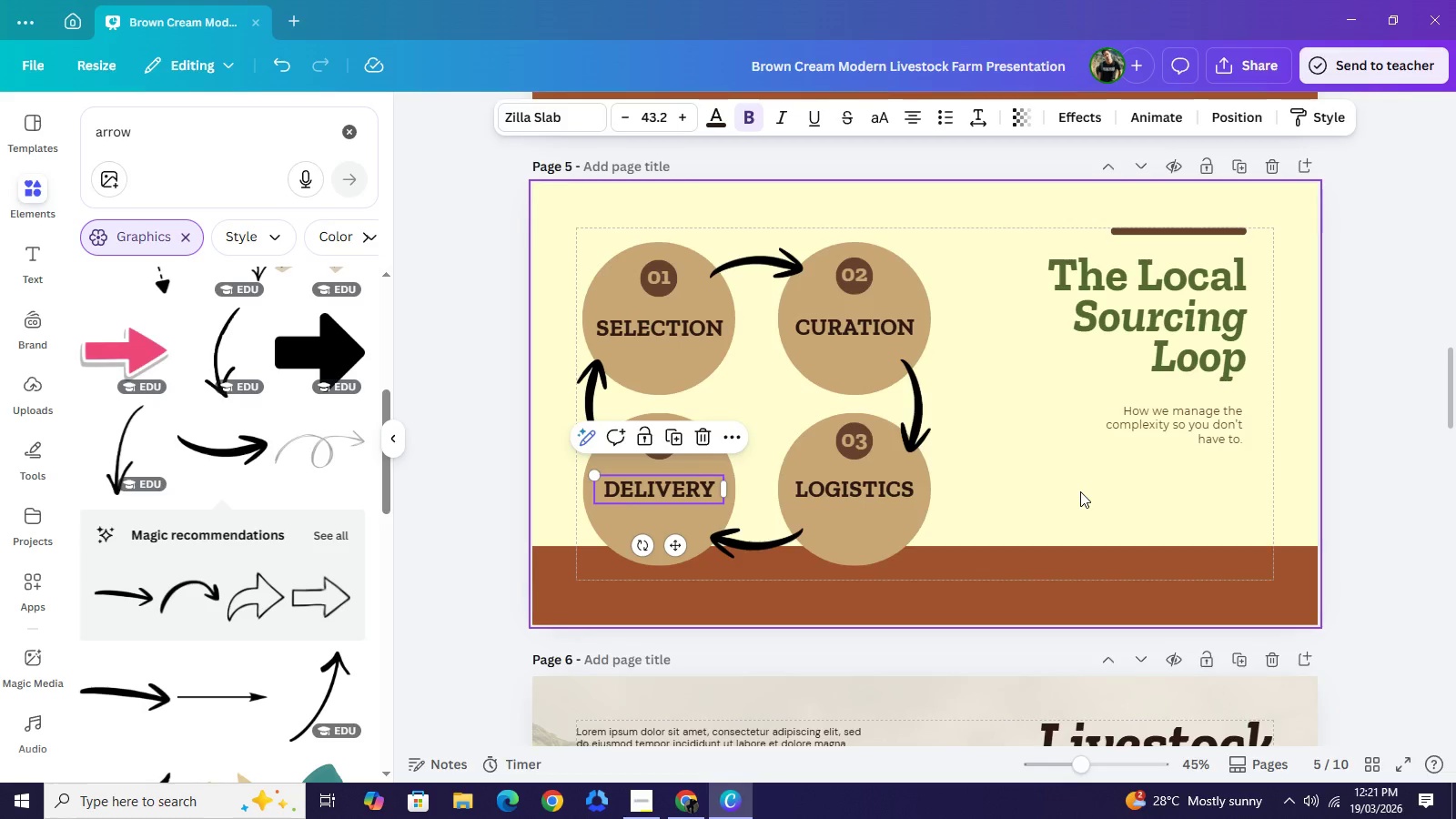 
left_click([1080, 491])
 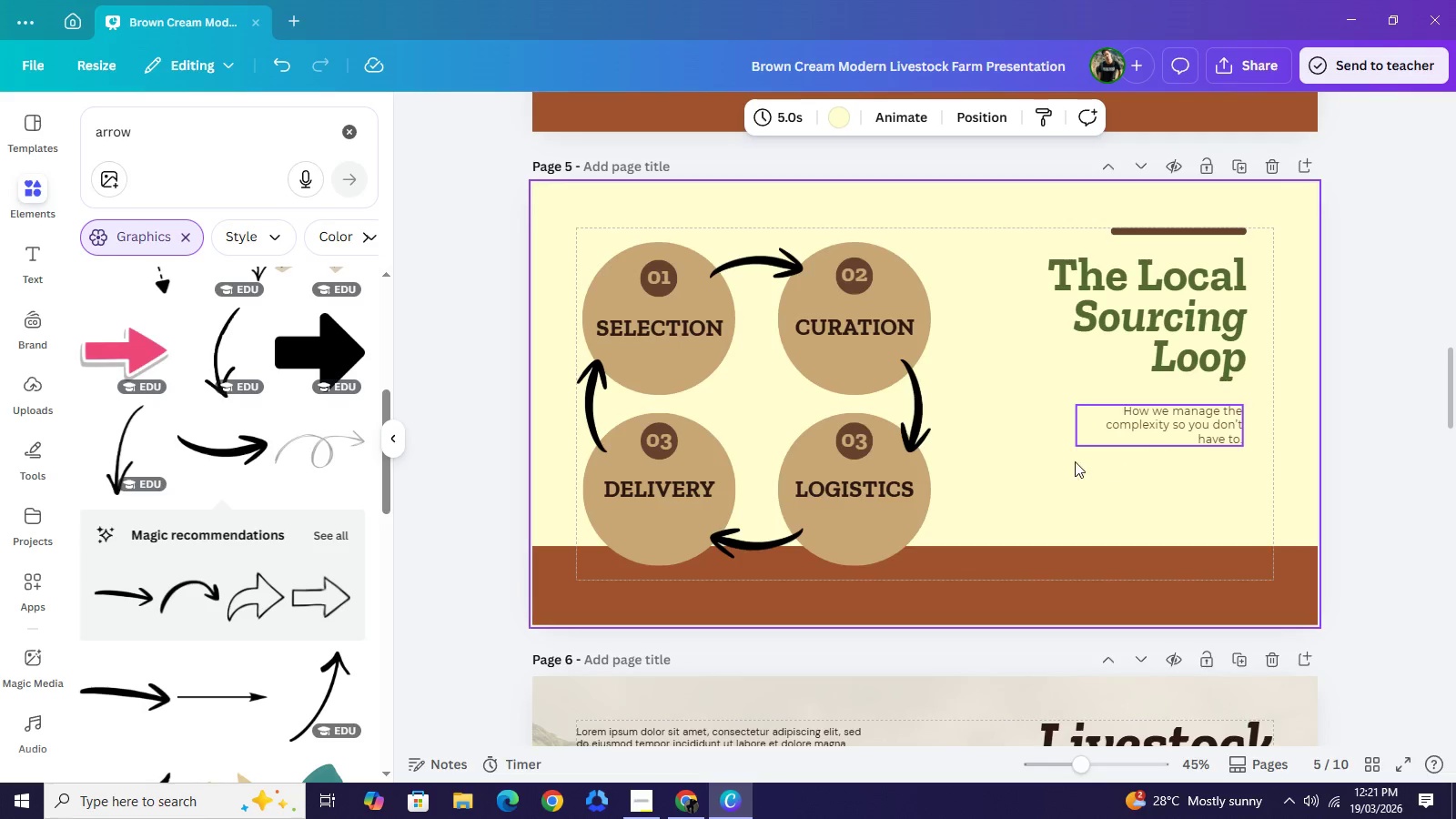 
wait(6.97)
 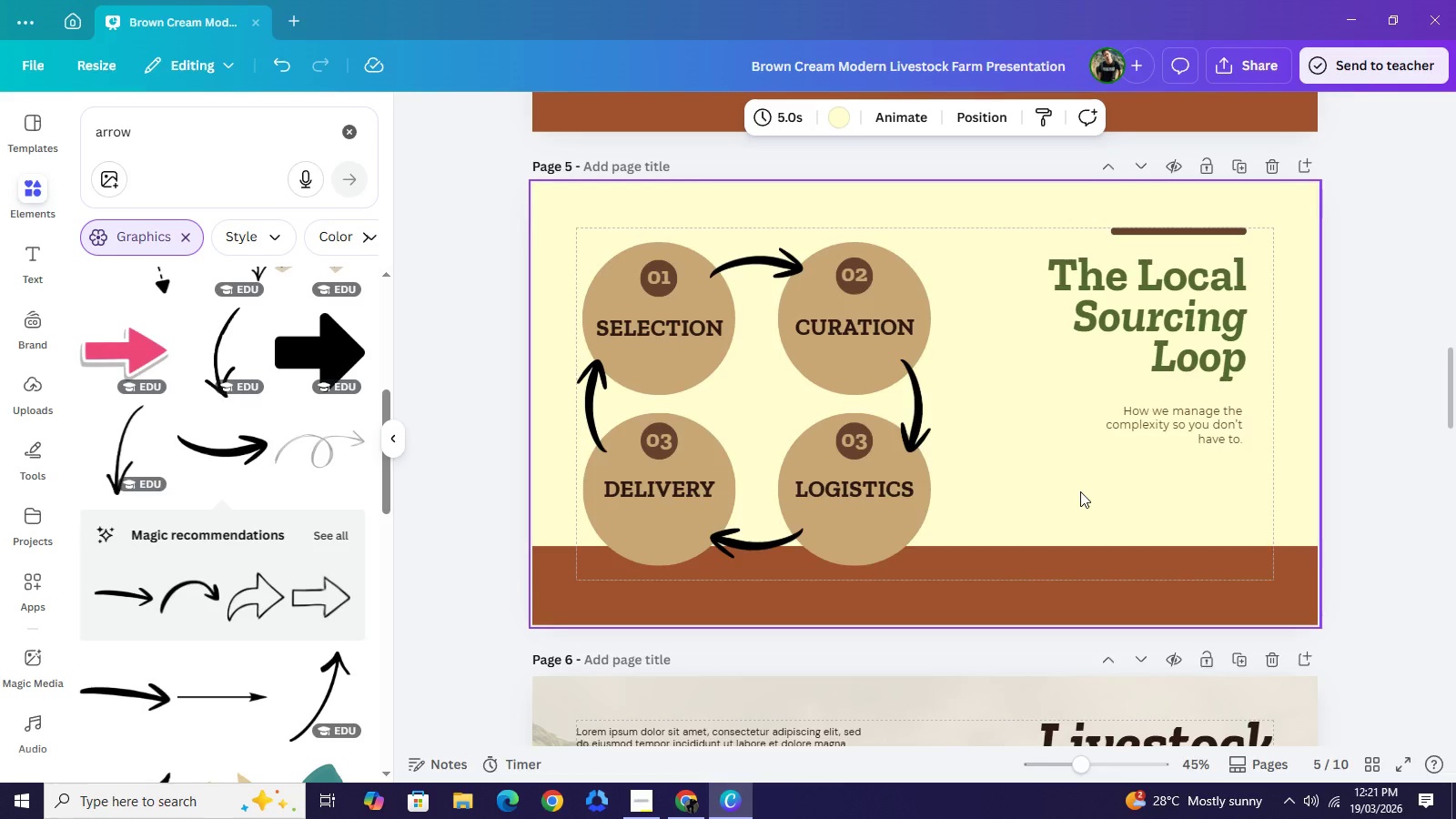 
left_click([677, 806])
 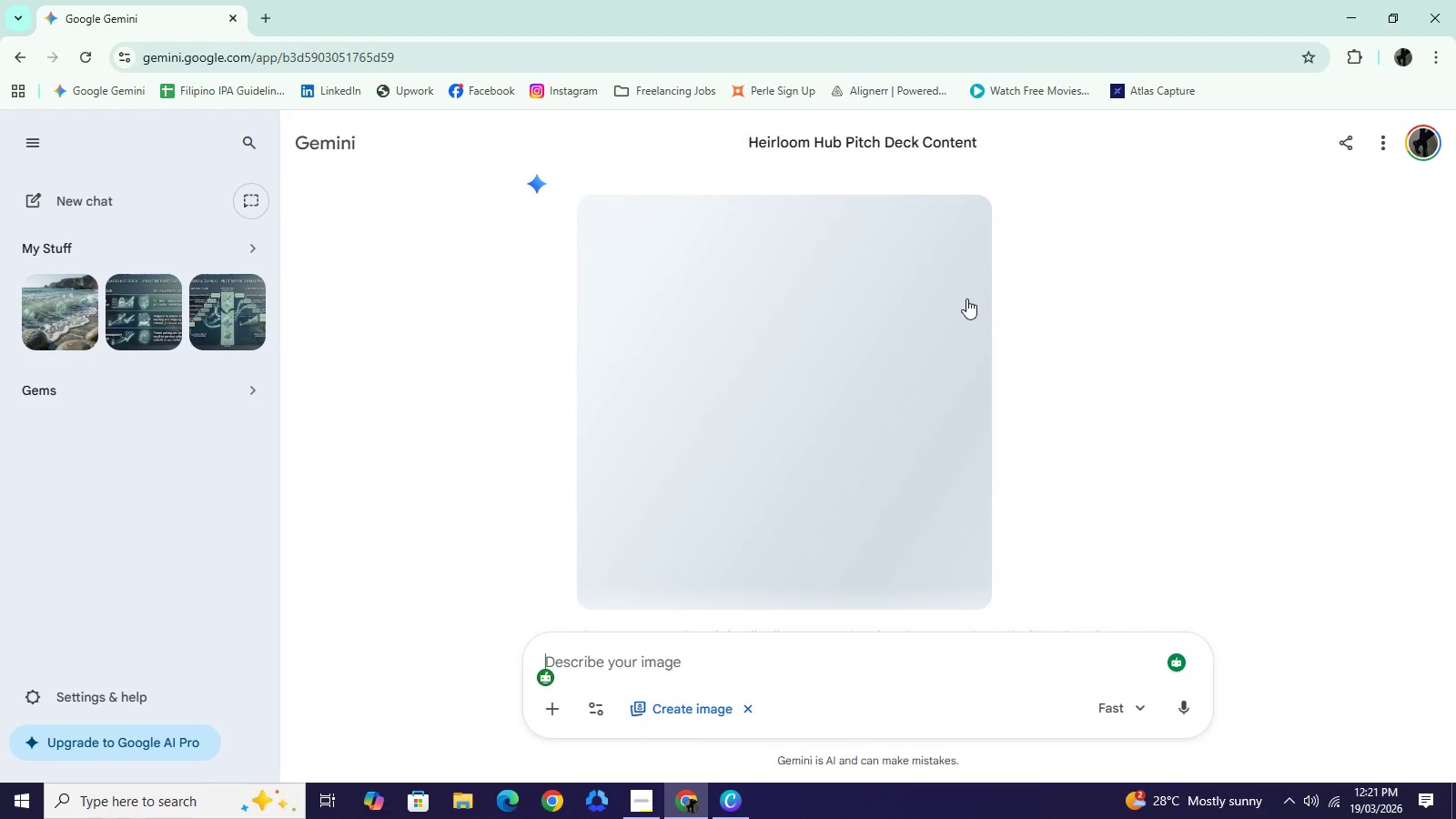 
scroll: coordinate [979, 298], scroll_direction: up, amount: 2.0
 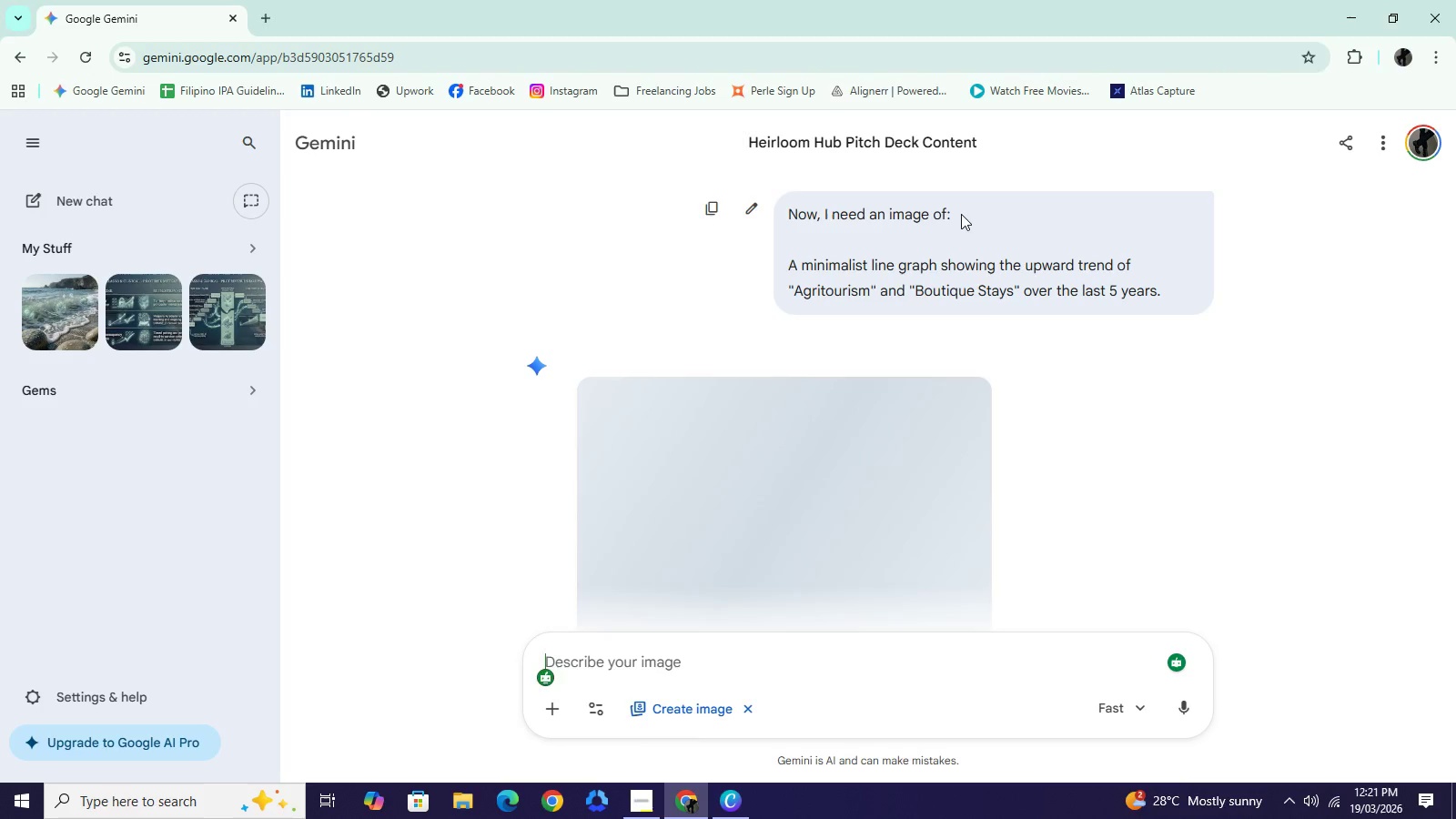 
left_click_drag(start_coordinate=[961, 214], to_coordinate=[791, 217])
 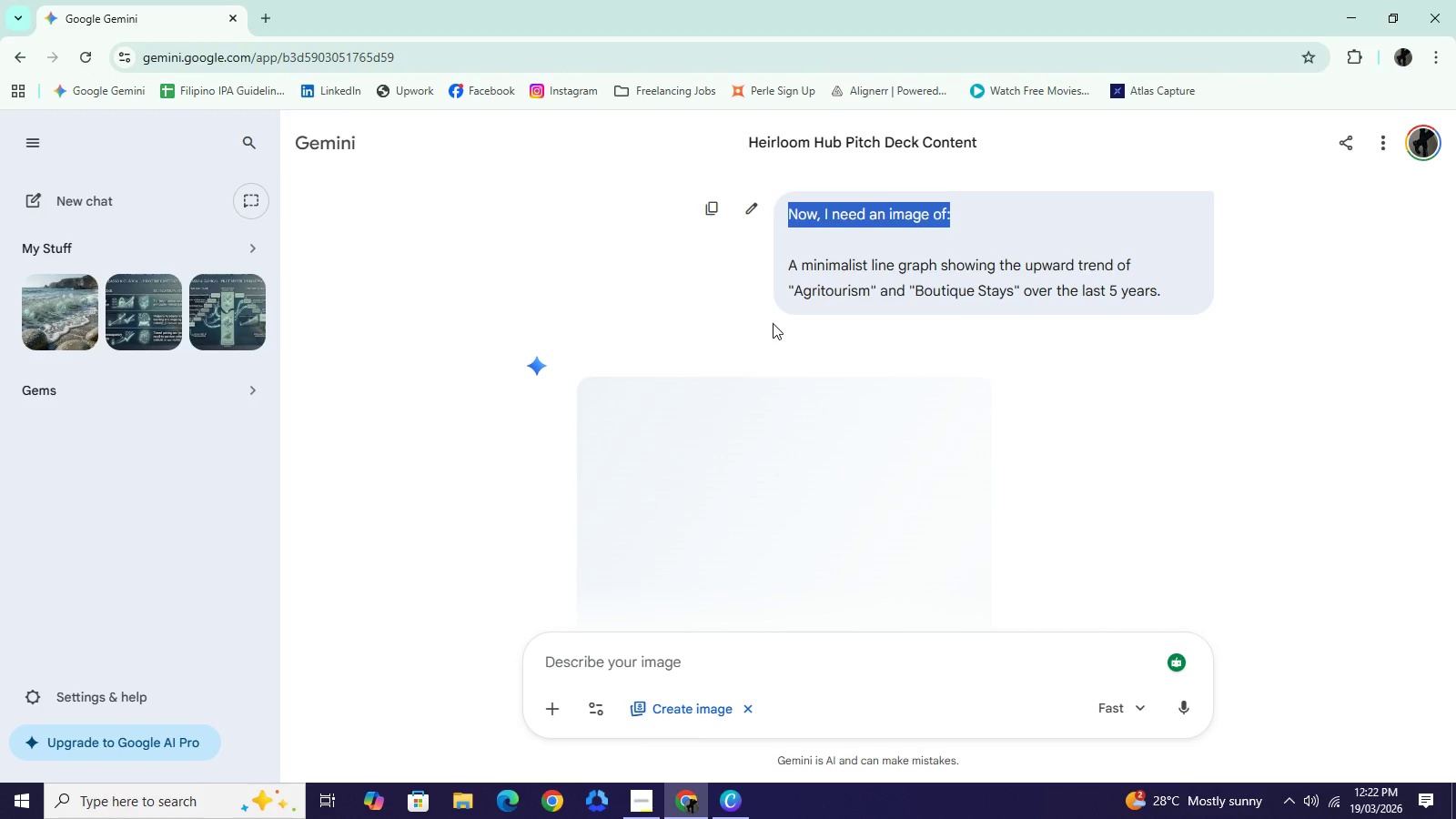 
key(Control+C)
 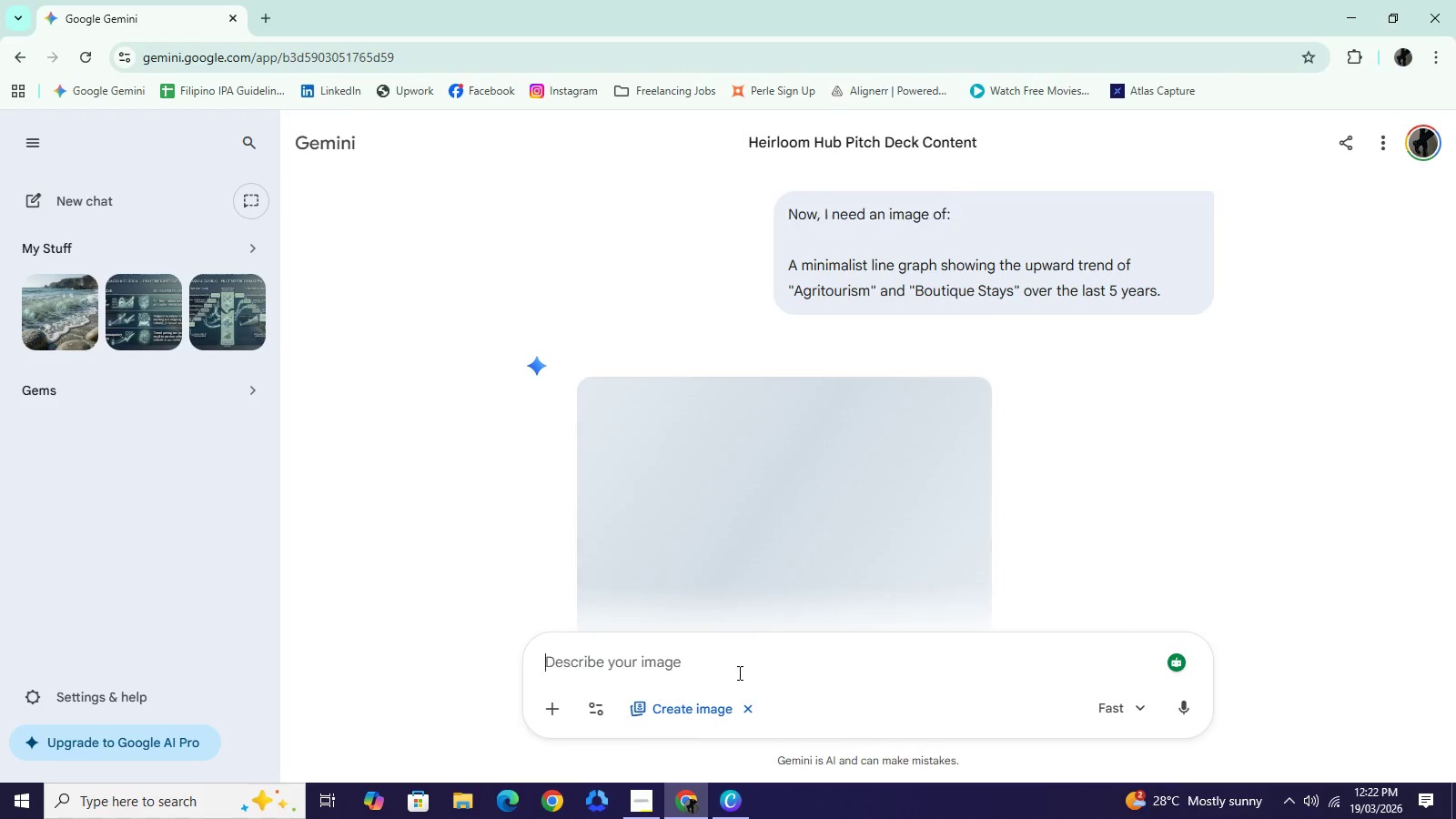 
left_click([738, 672])
 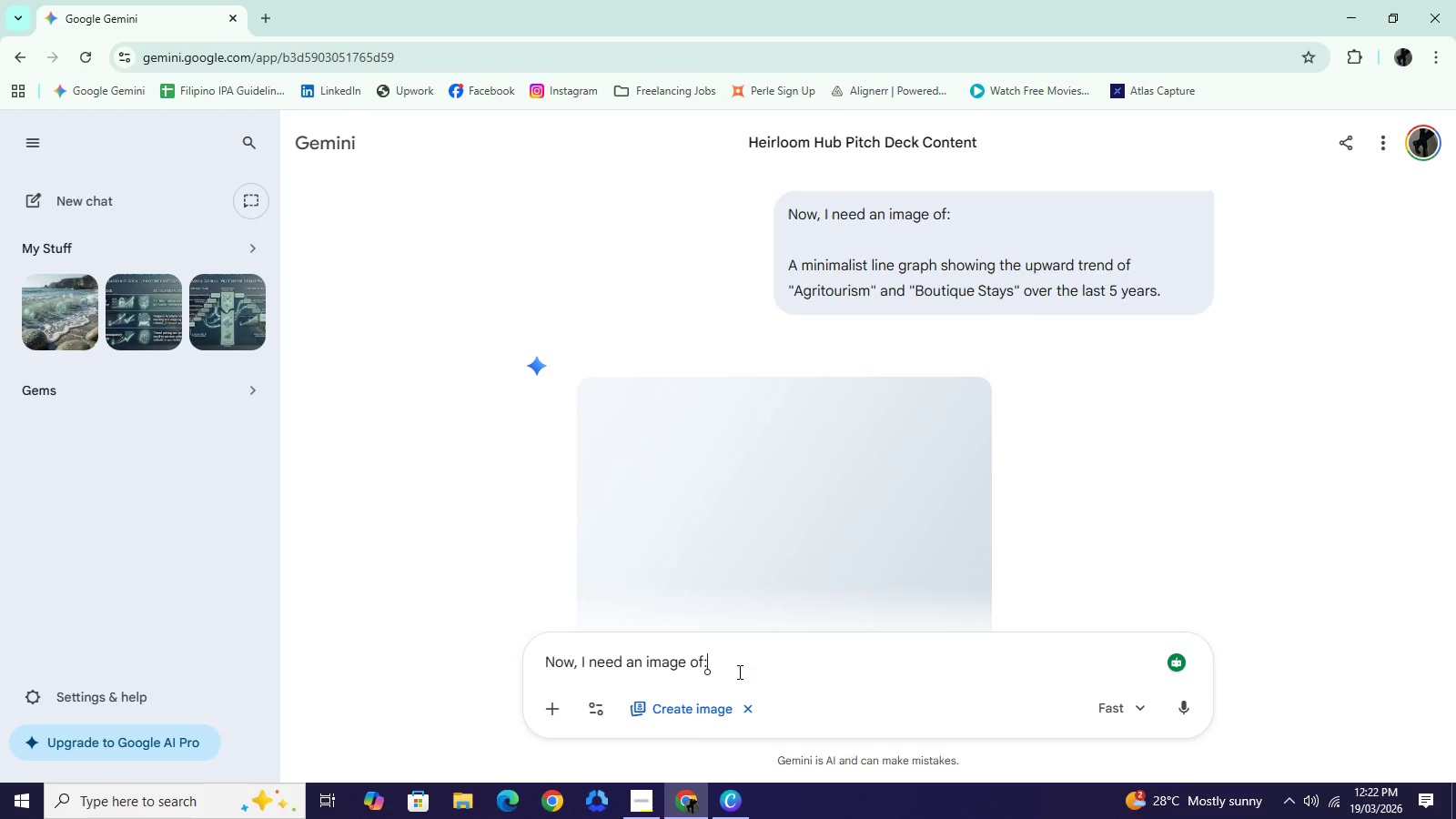 
key(Control+ControlLeft)
 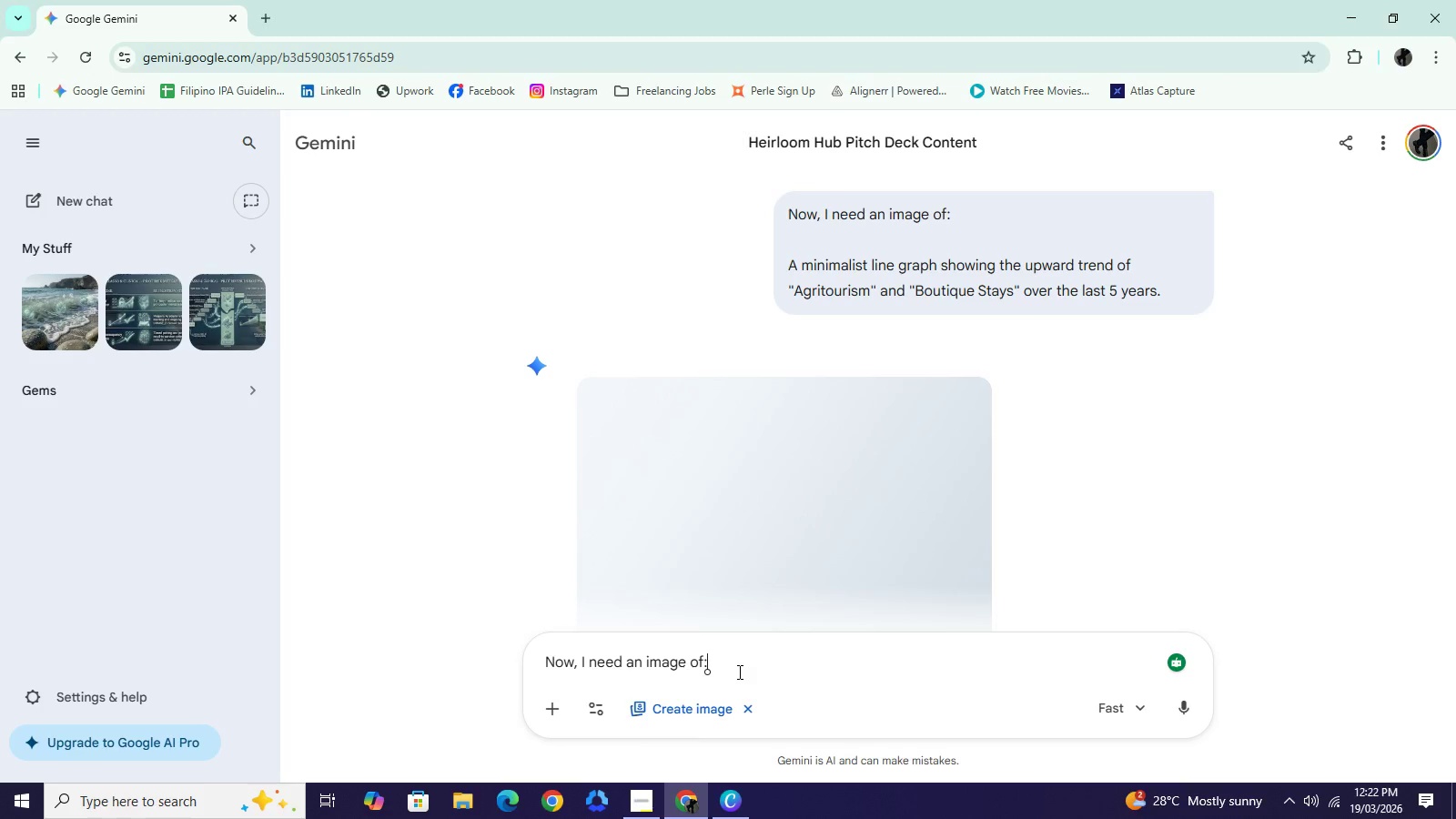 
key(Control+V)
 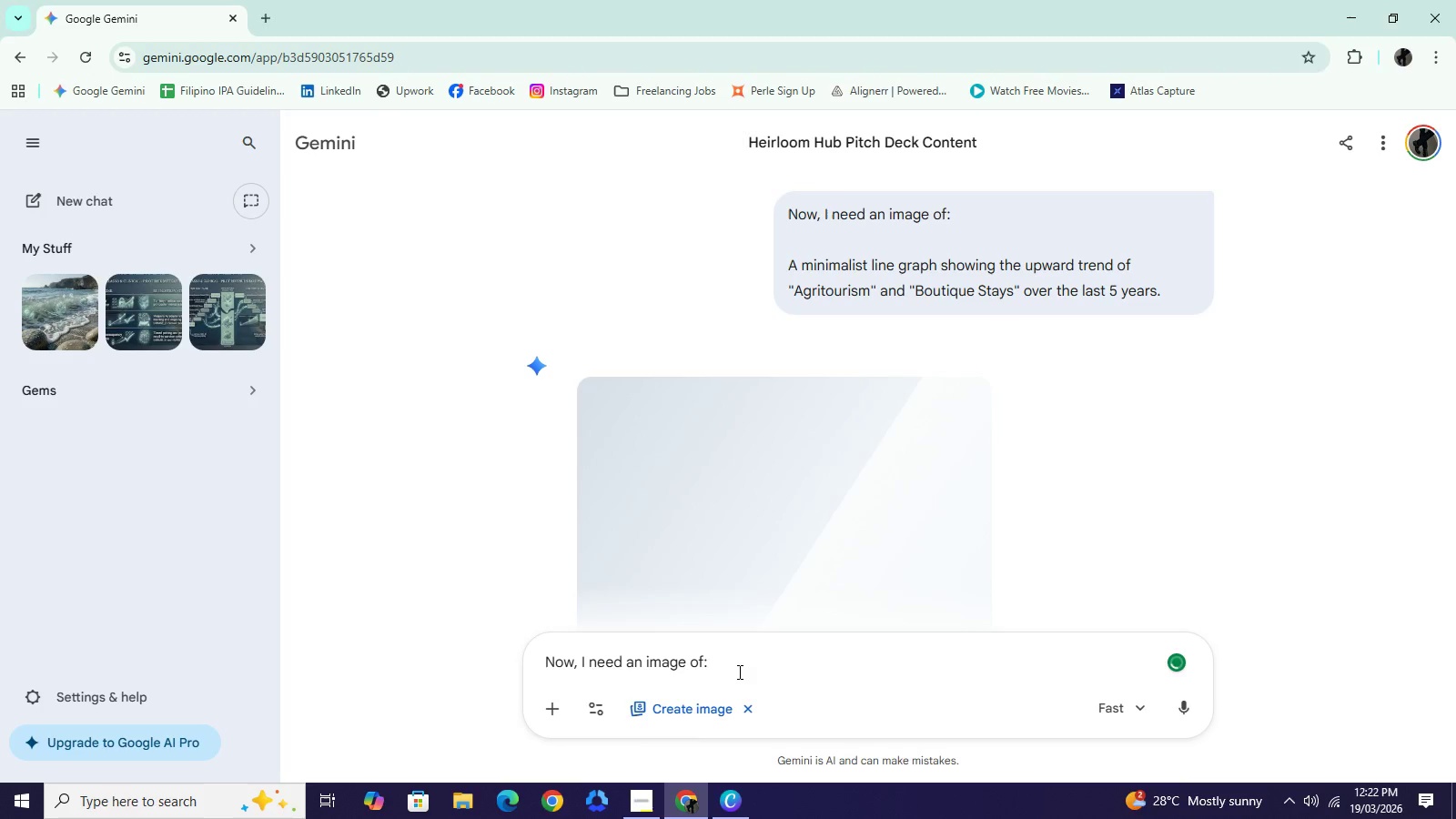 
key(Shift+Enter)
 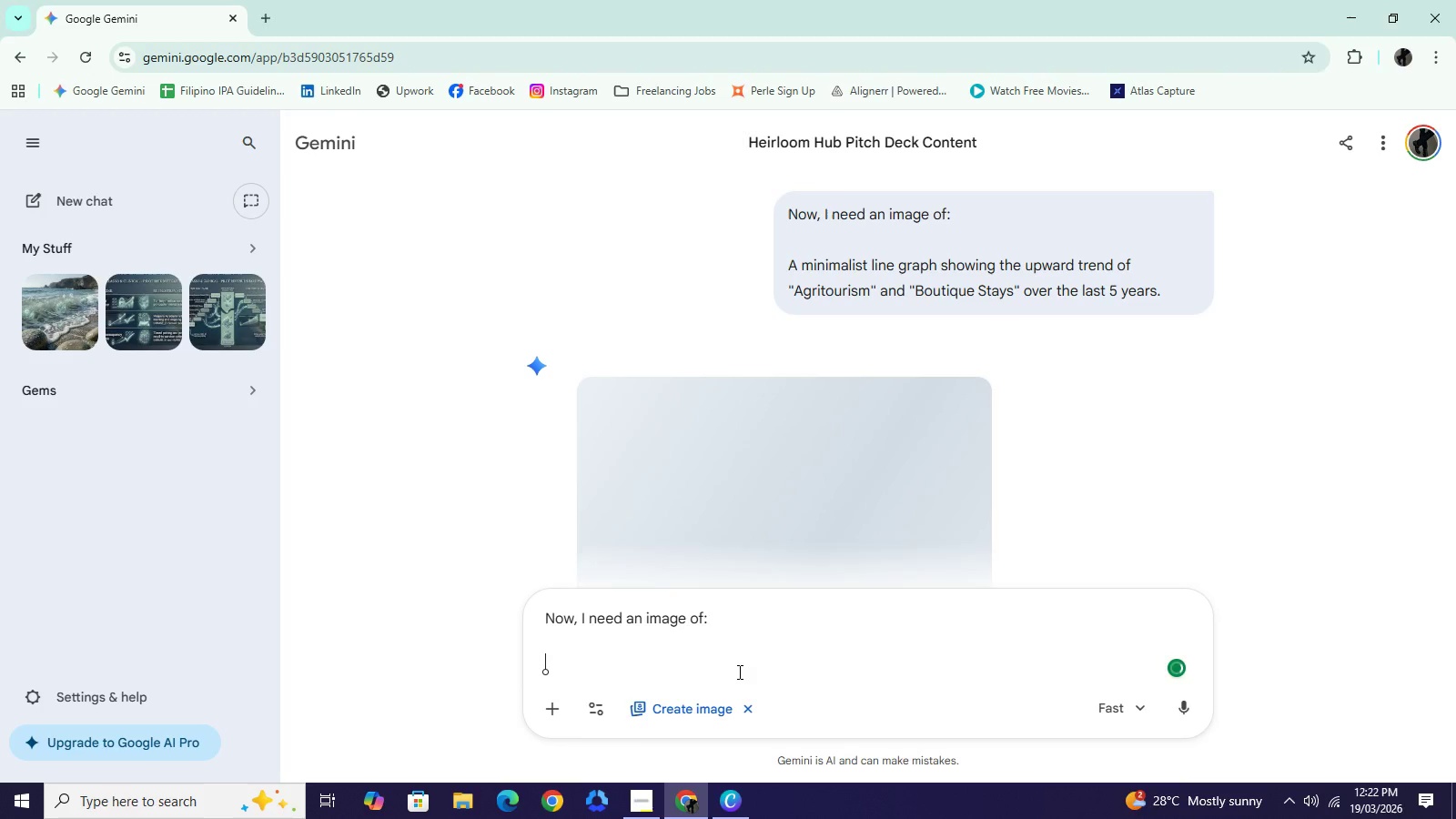 
key(Shift+Enter)
 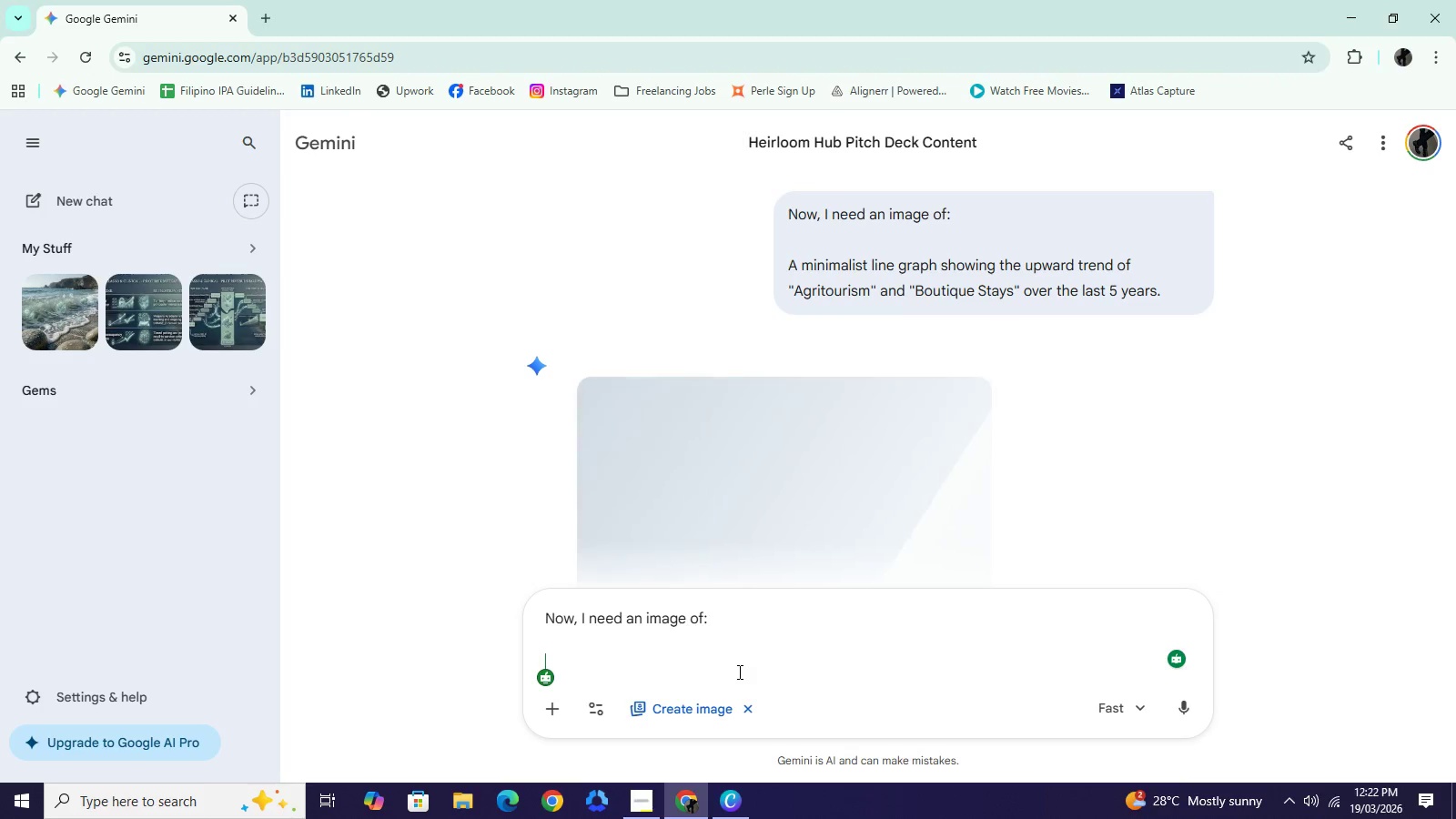 
wait(21.83)
 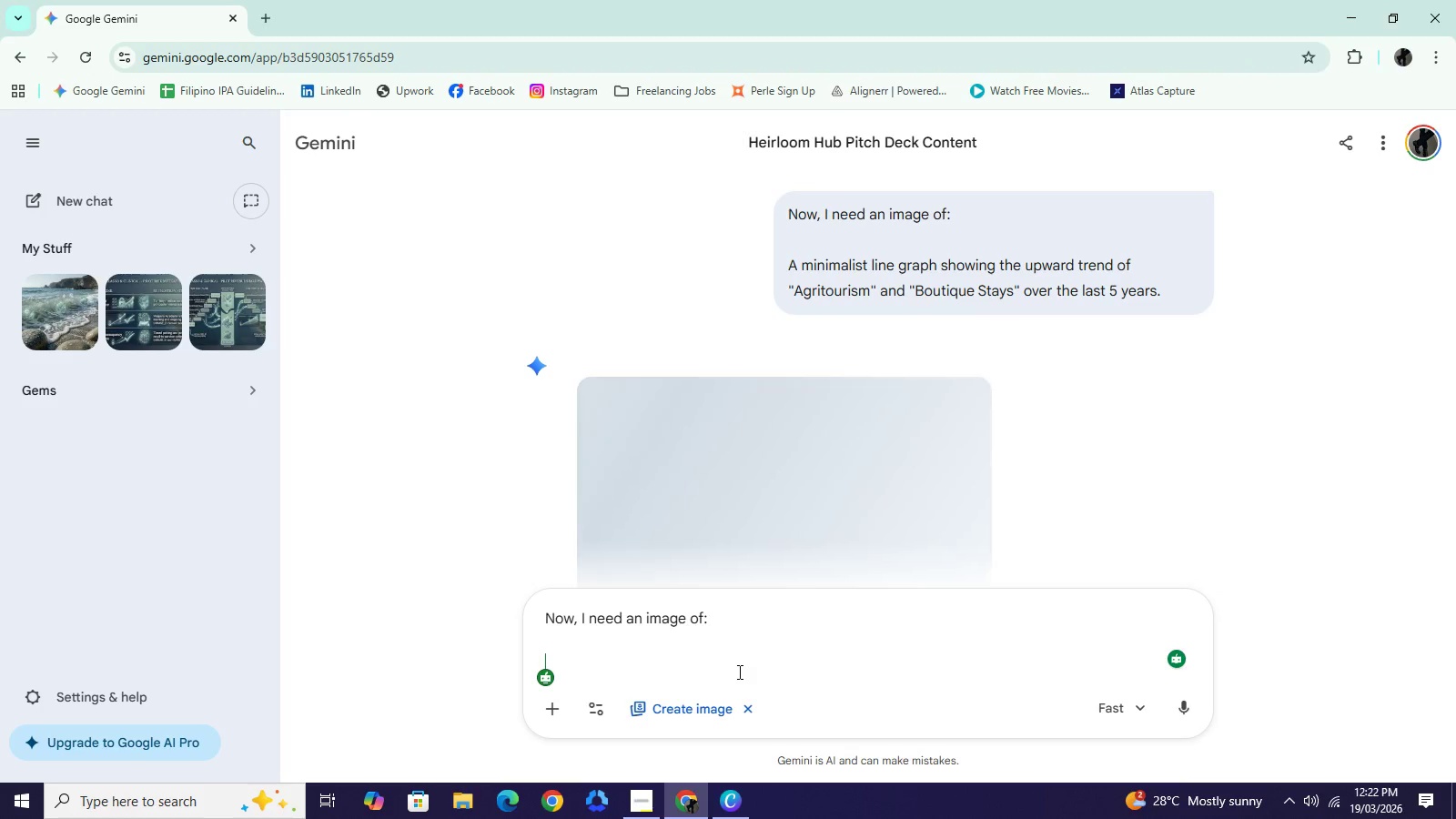 
type(Icongraphy: provide me custom icons of)
 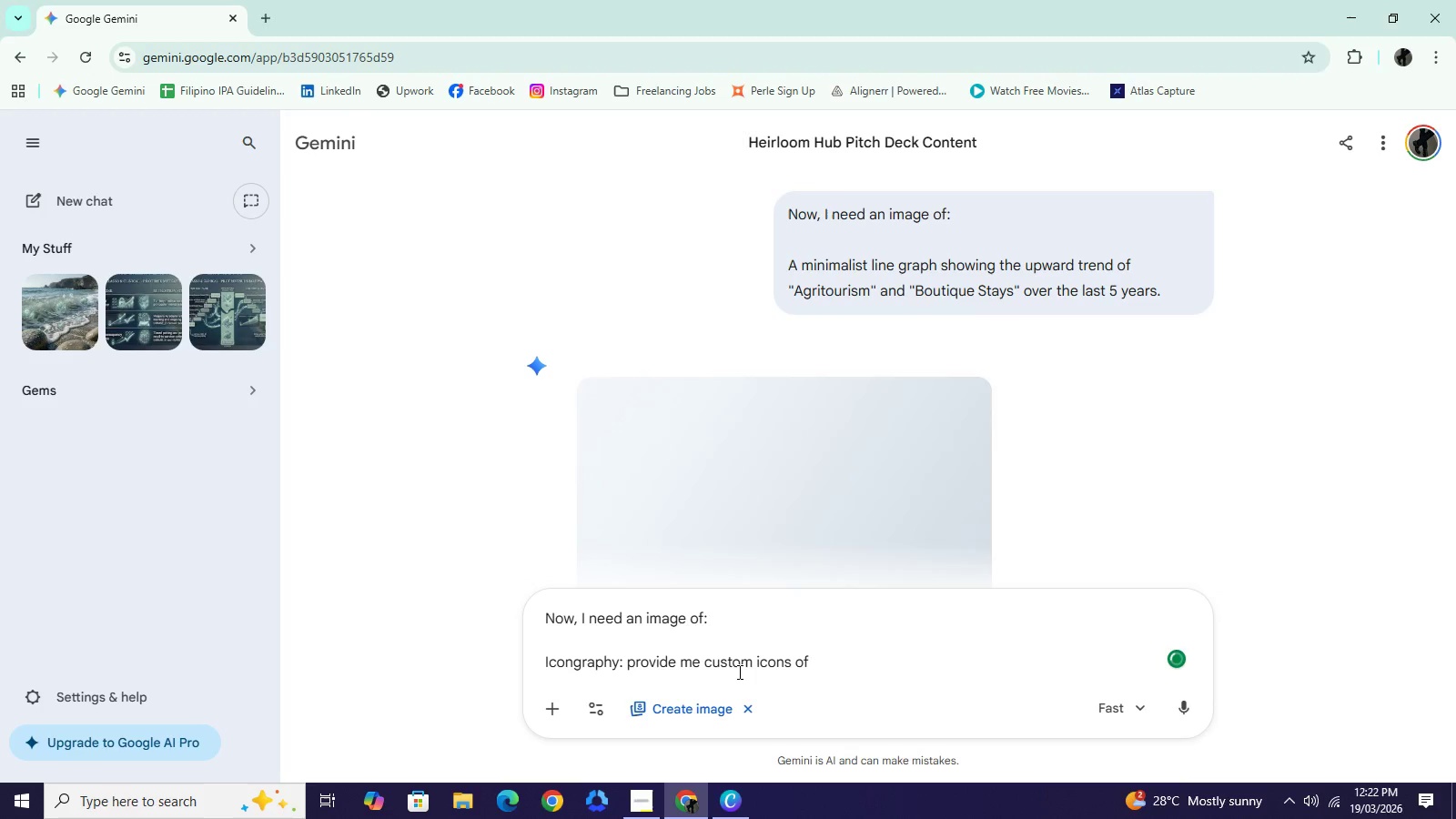 
key(Backspace)
key(Backspace)
type(for a "tractor", b)
key(Backspace)
type("baslet)
key(Backspace)
key(Backspace)
key(Backspace)
type(ket", and "delivery van")
 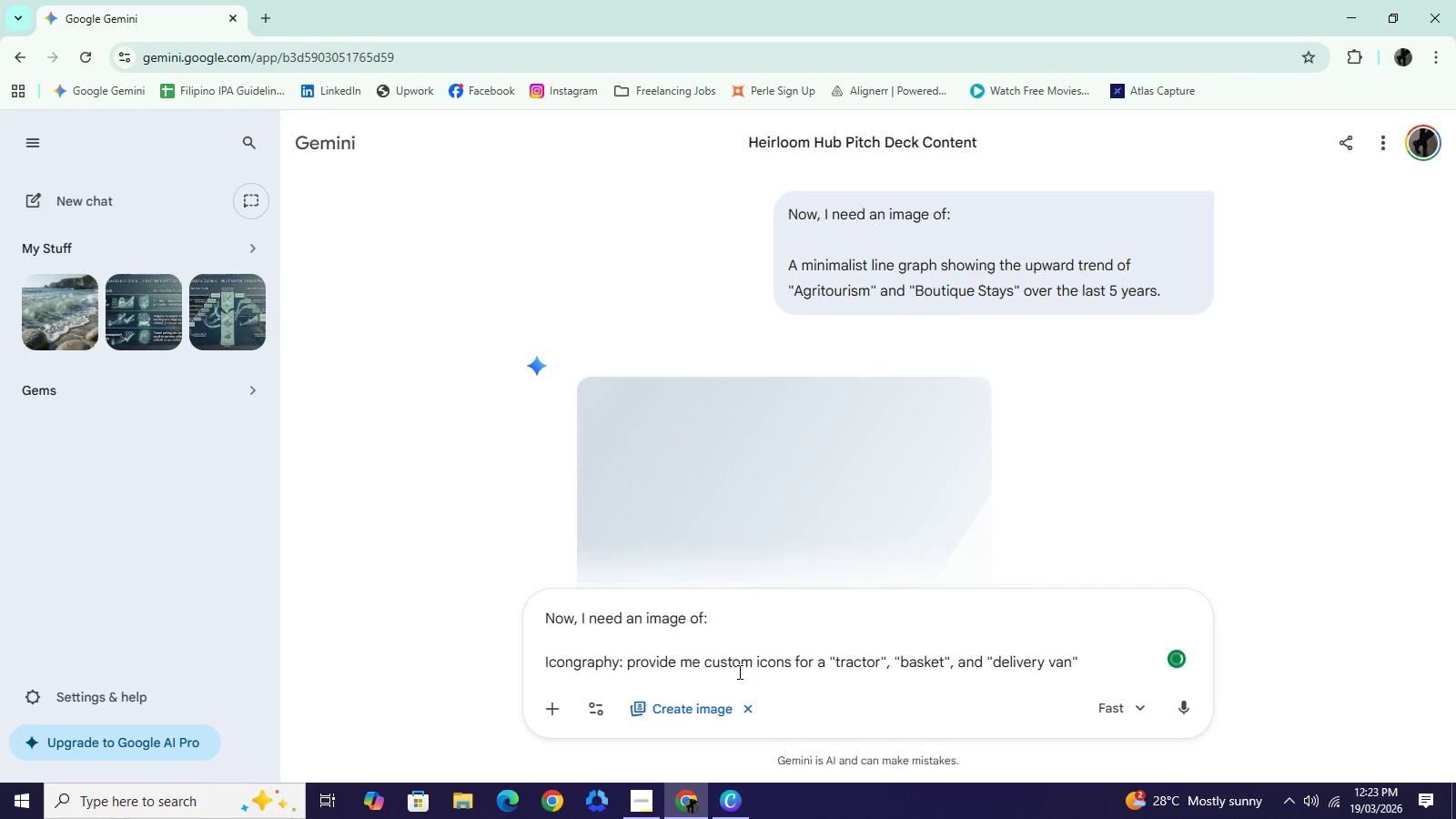 
wait(6.83)
 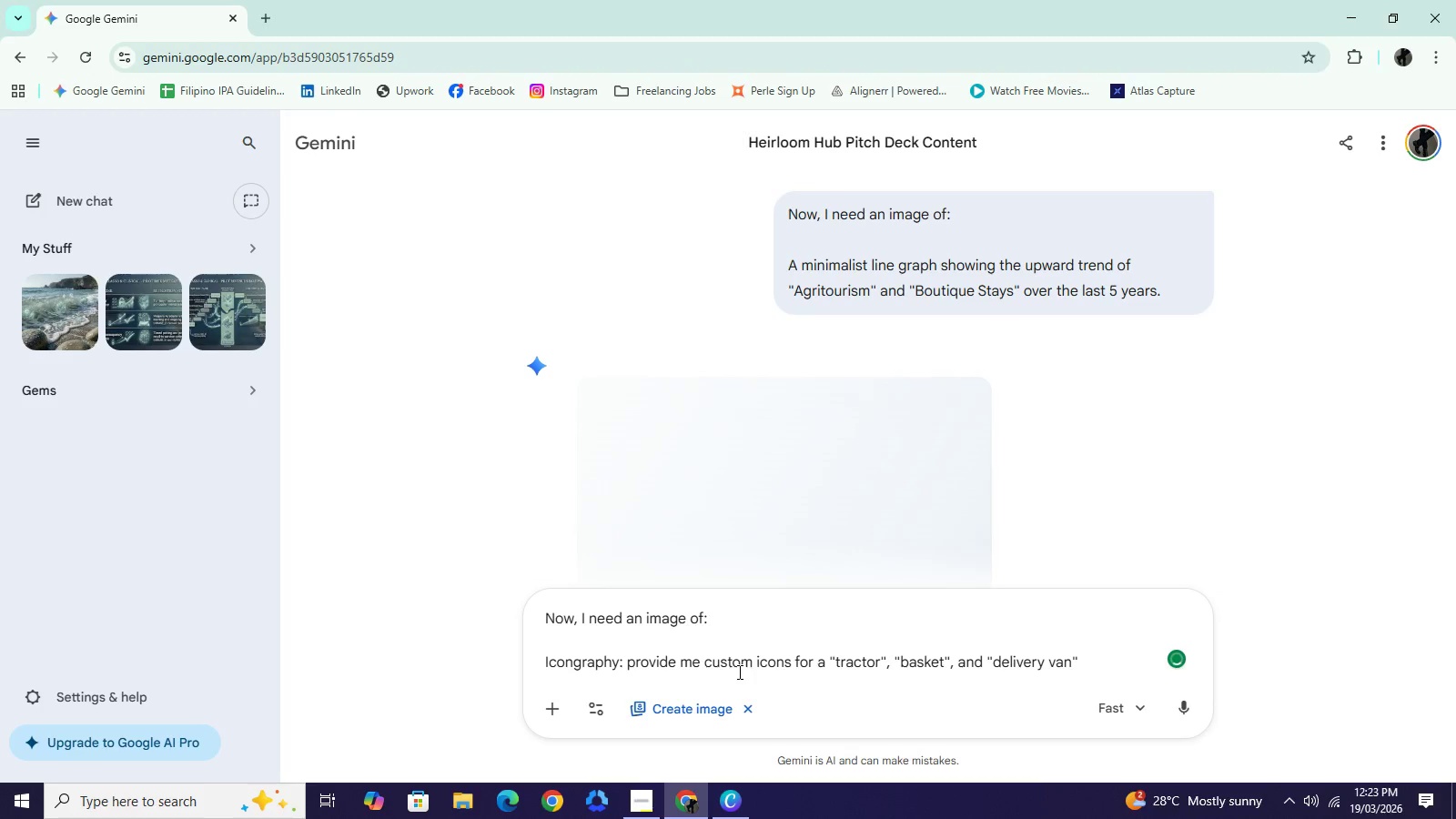 
type( in d)
key(Backspace)
type(Deep Clay color)
 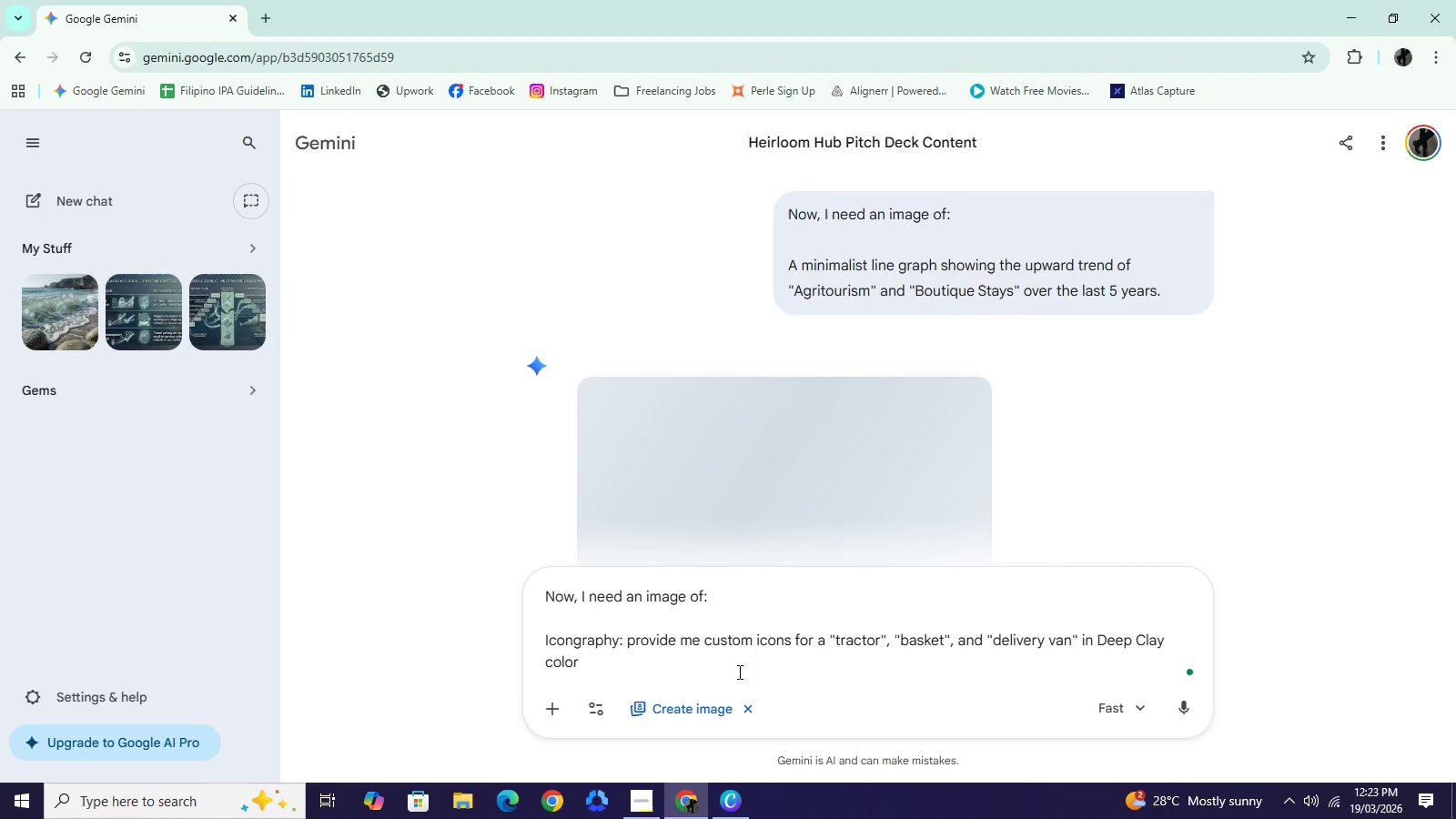 
wait(5.06)
 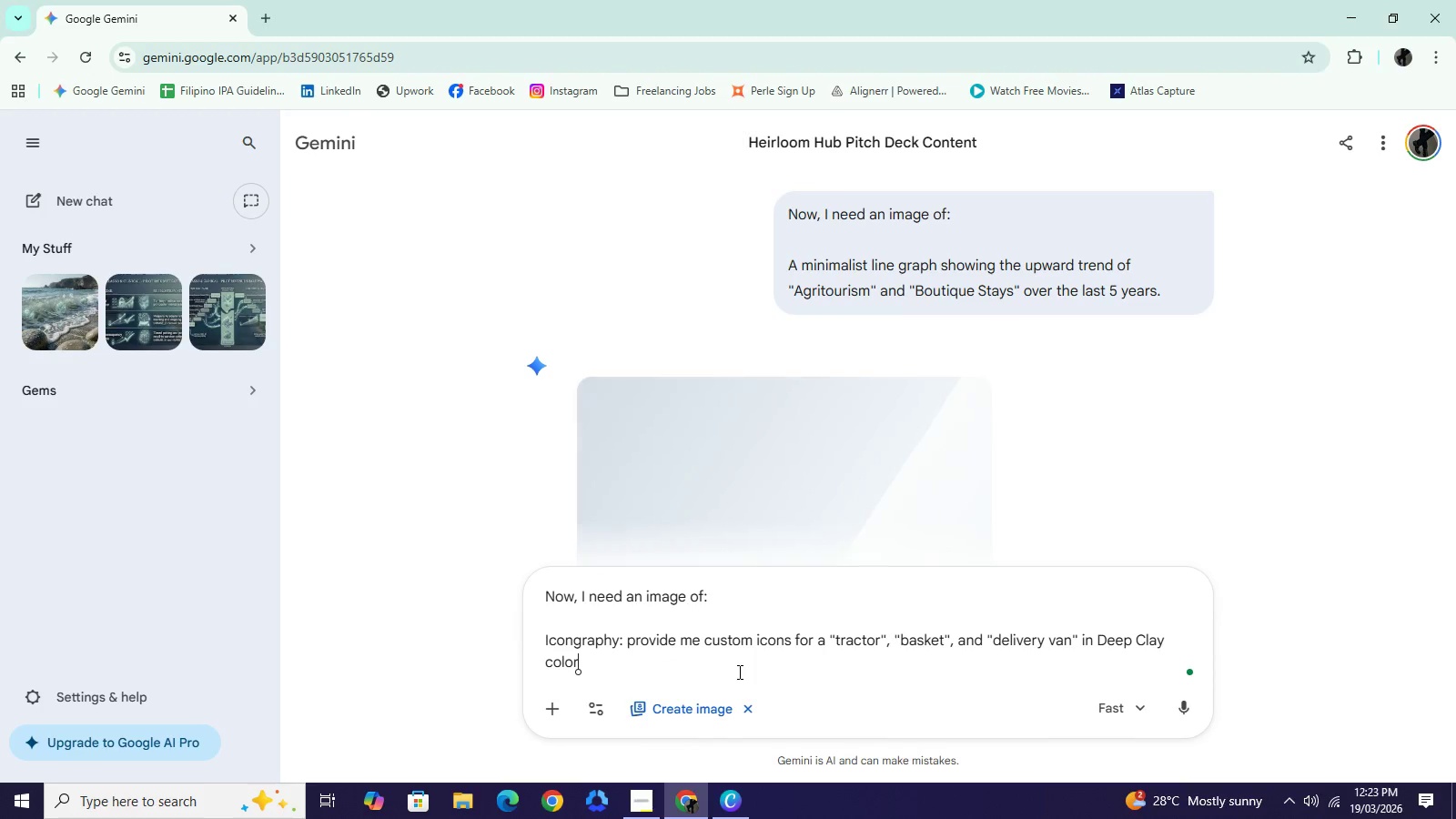 
key(NumpadEnter)
 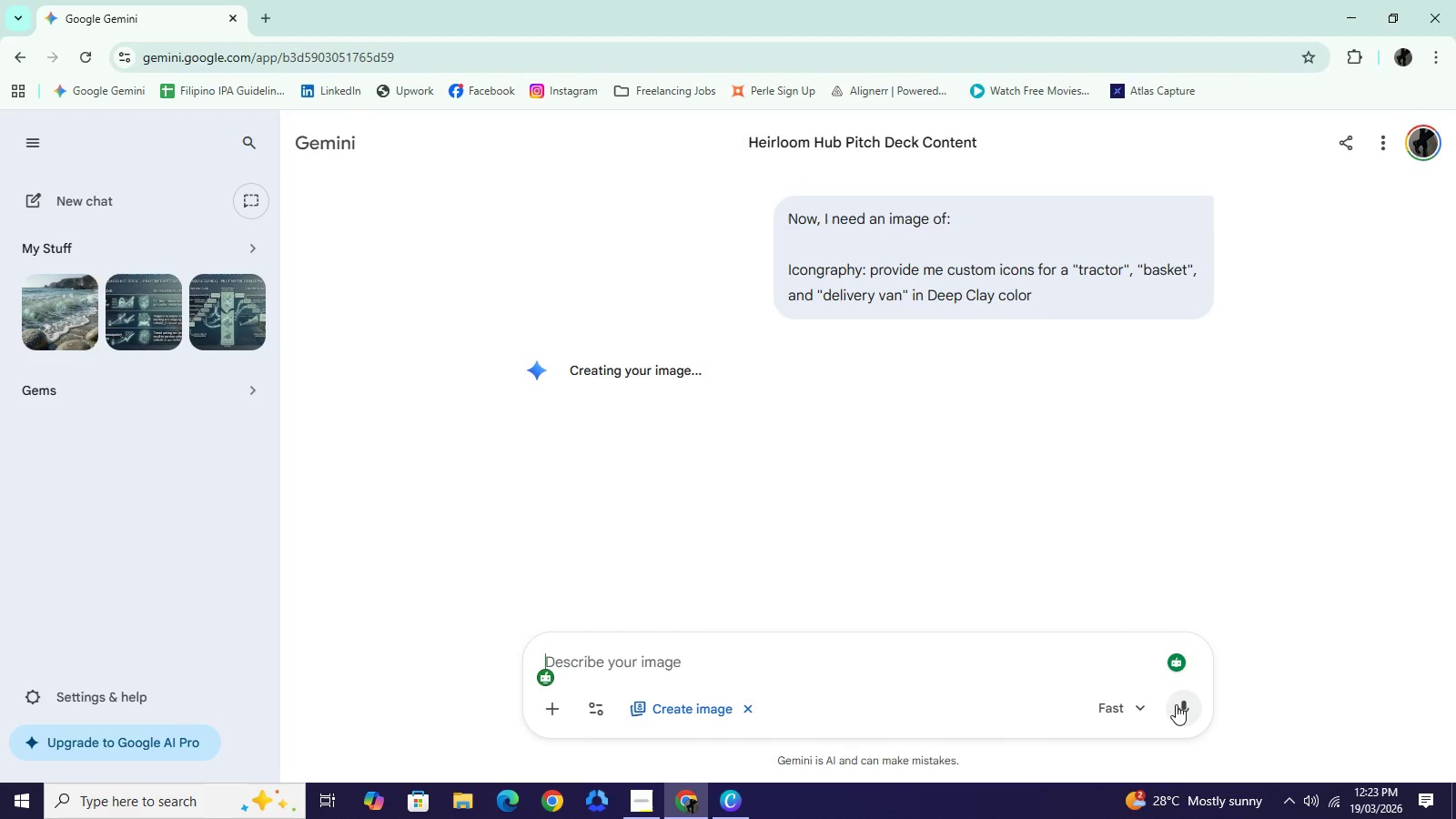 
wait(8.11)
 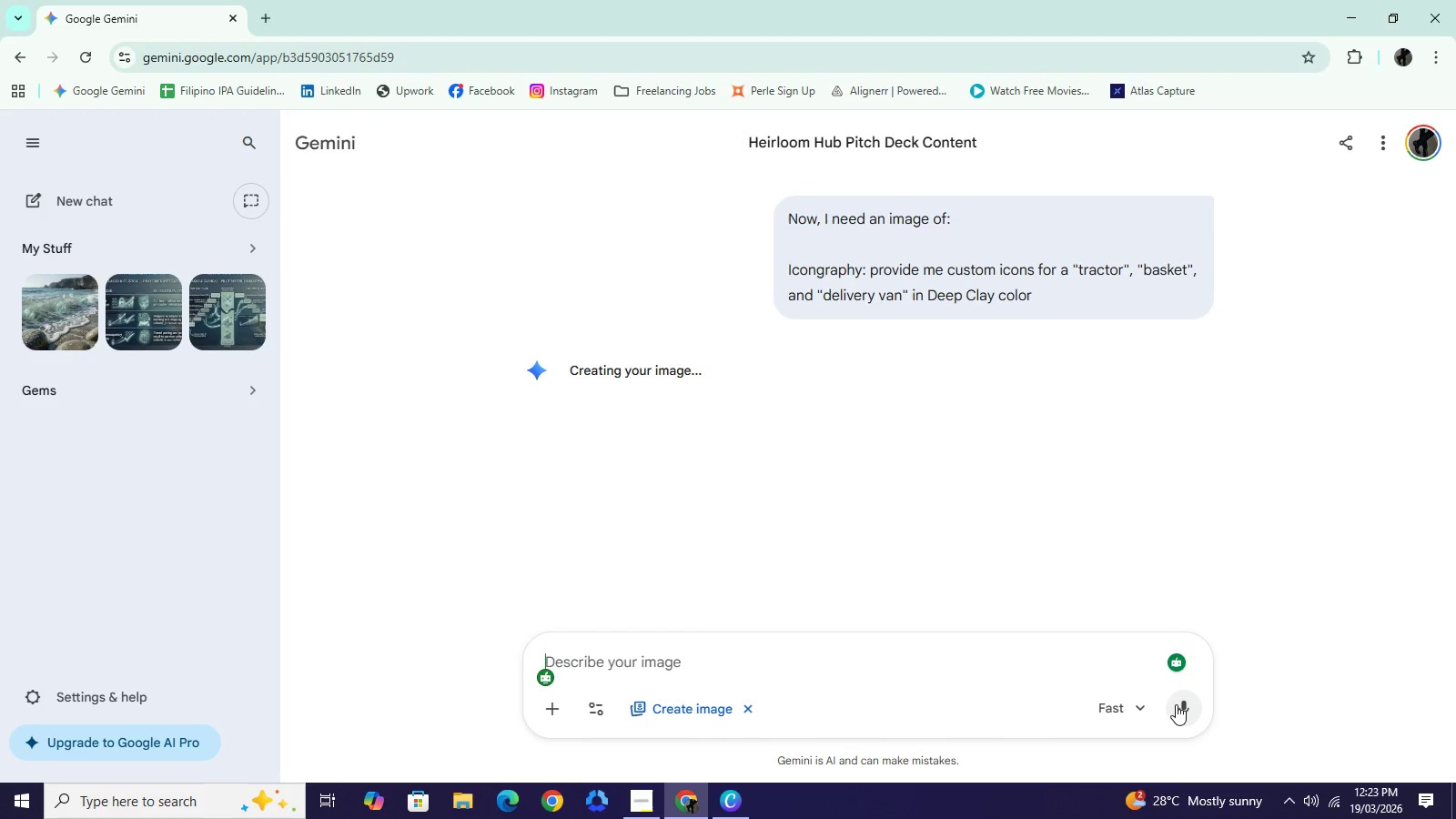 
left_click([648, 800])